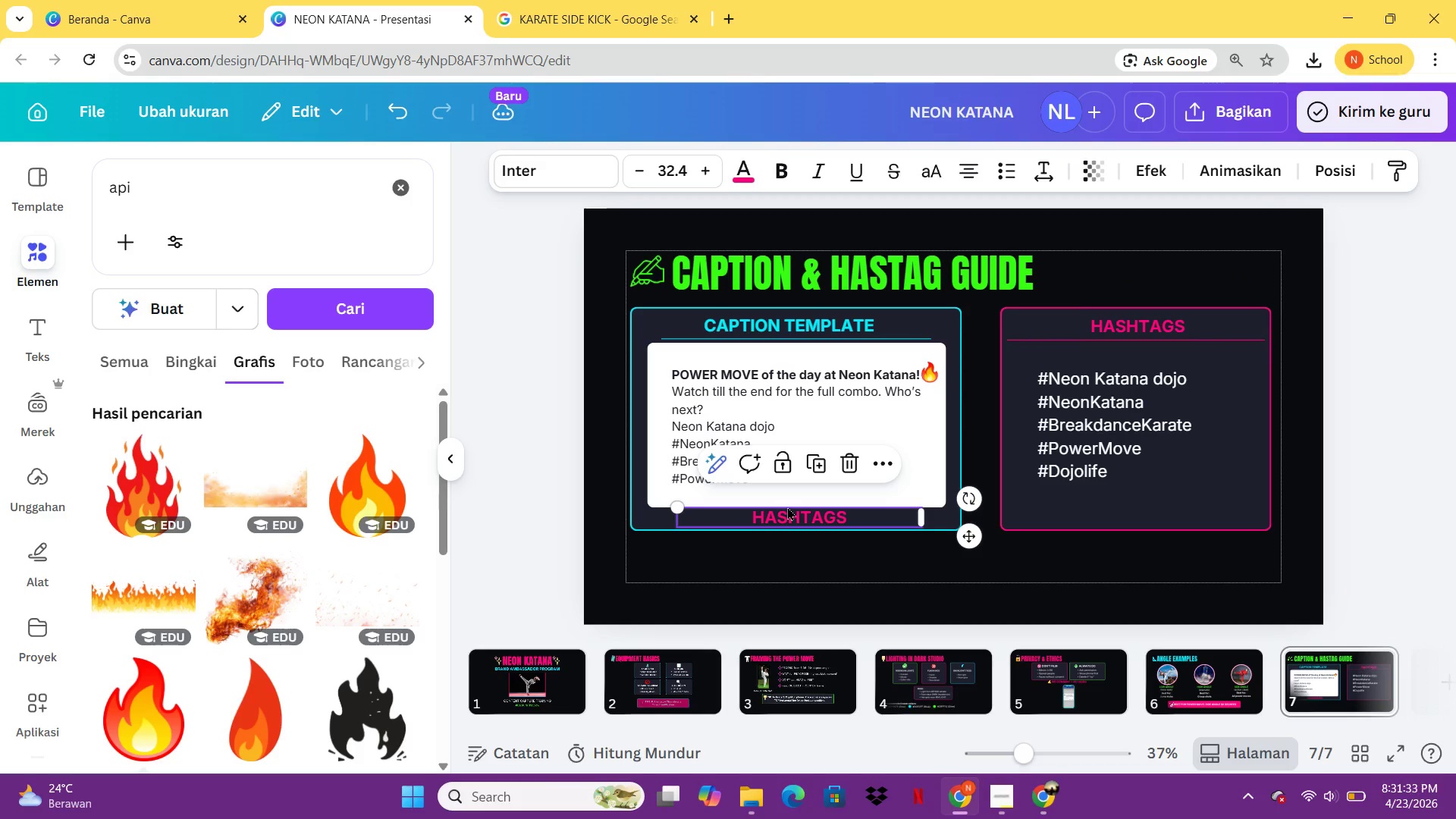 
left_click([787, 507])
 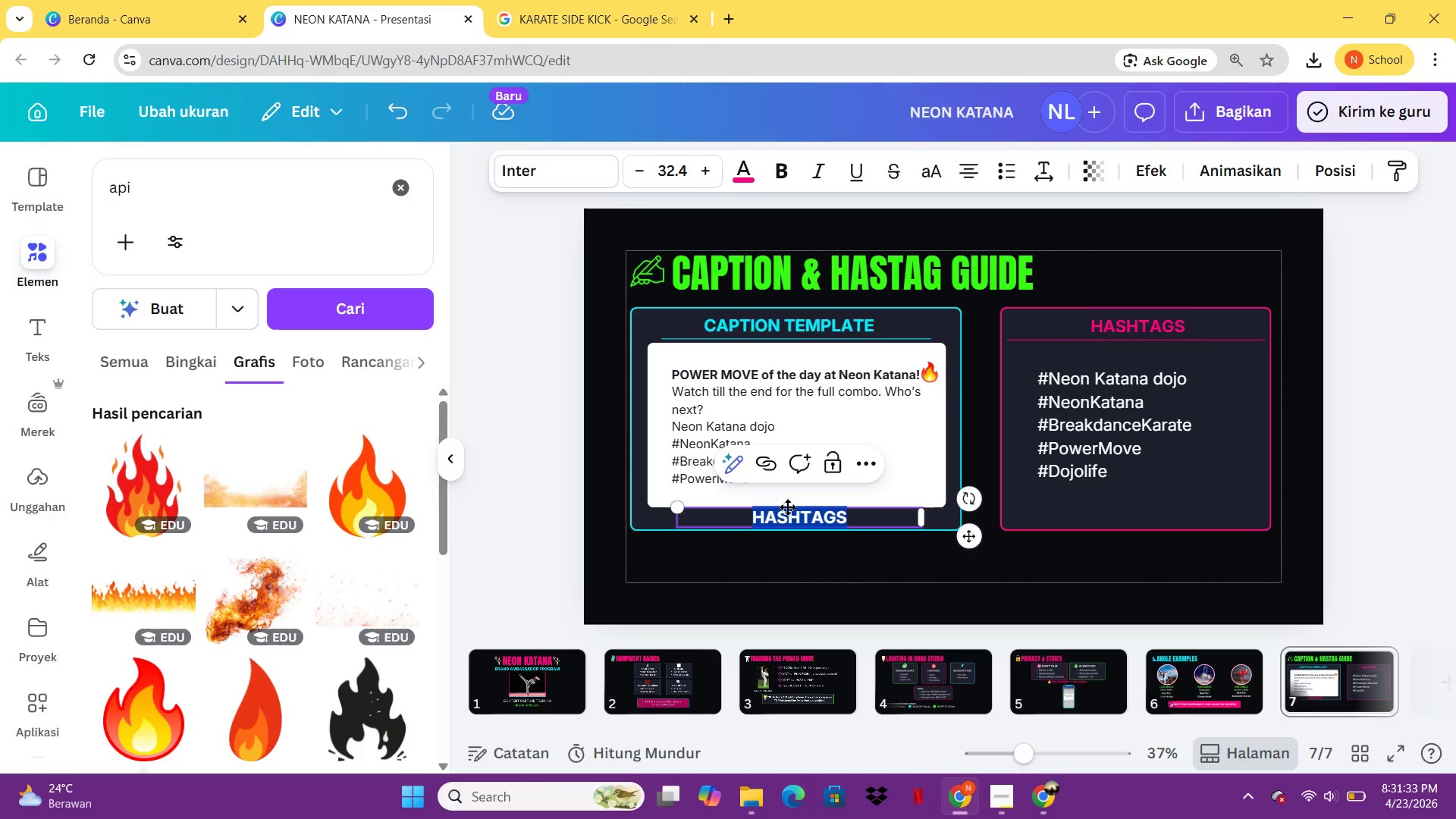 
type(COPY & PASTE )
 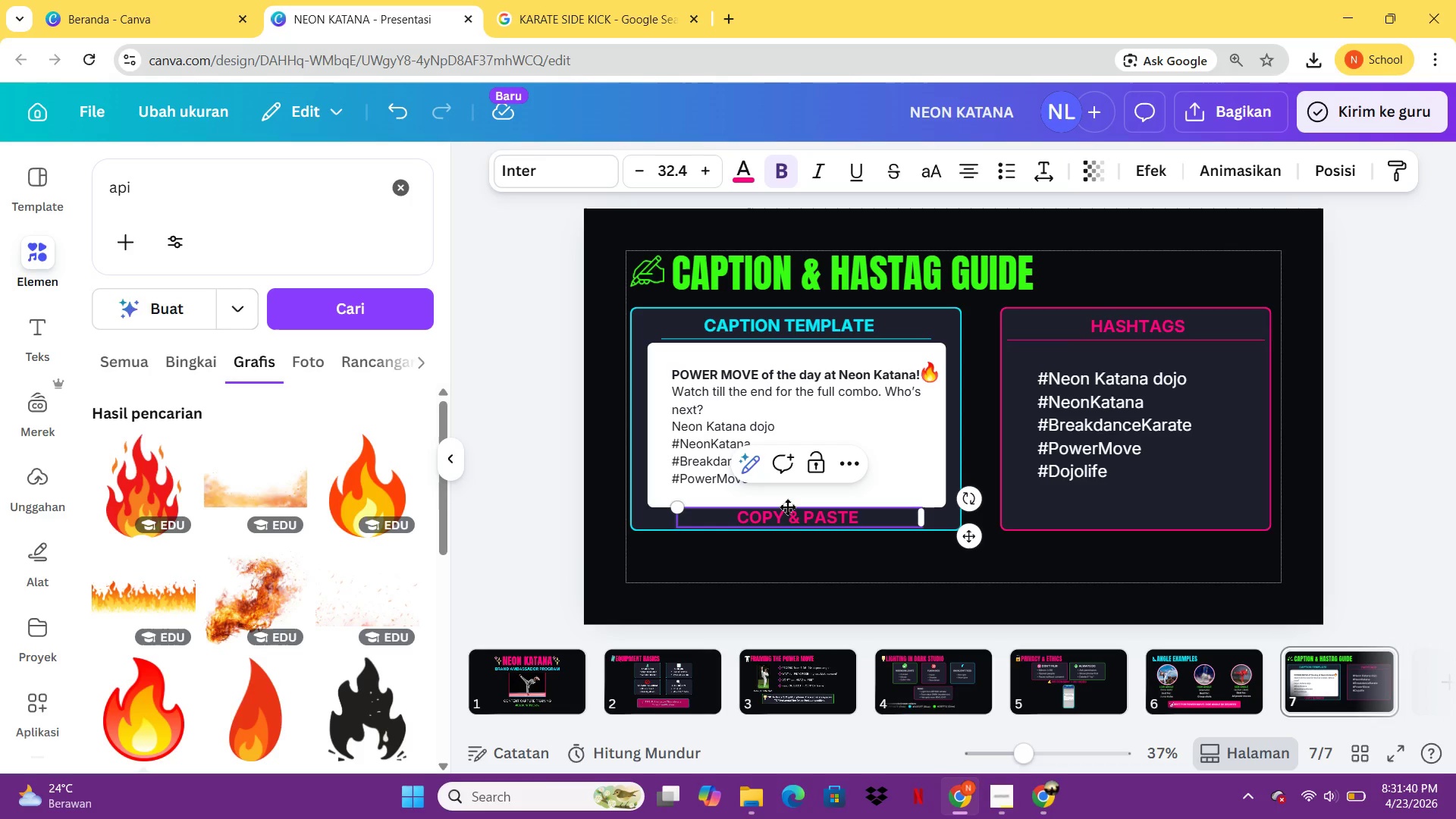 
wait(13.66)
 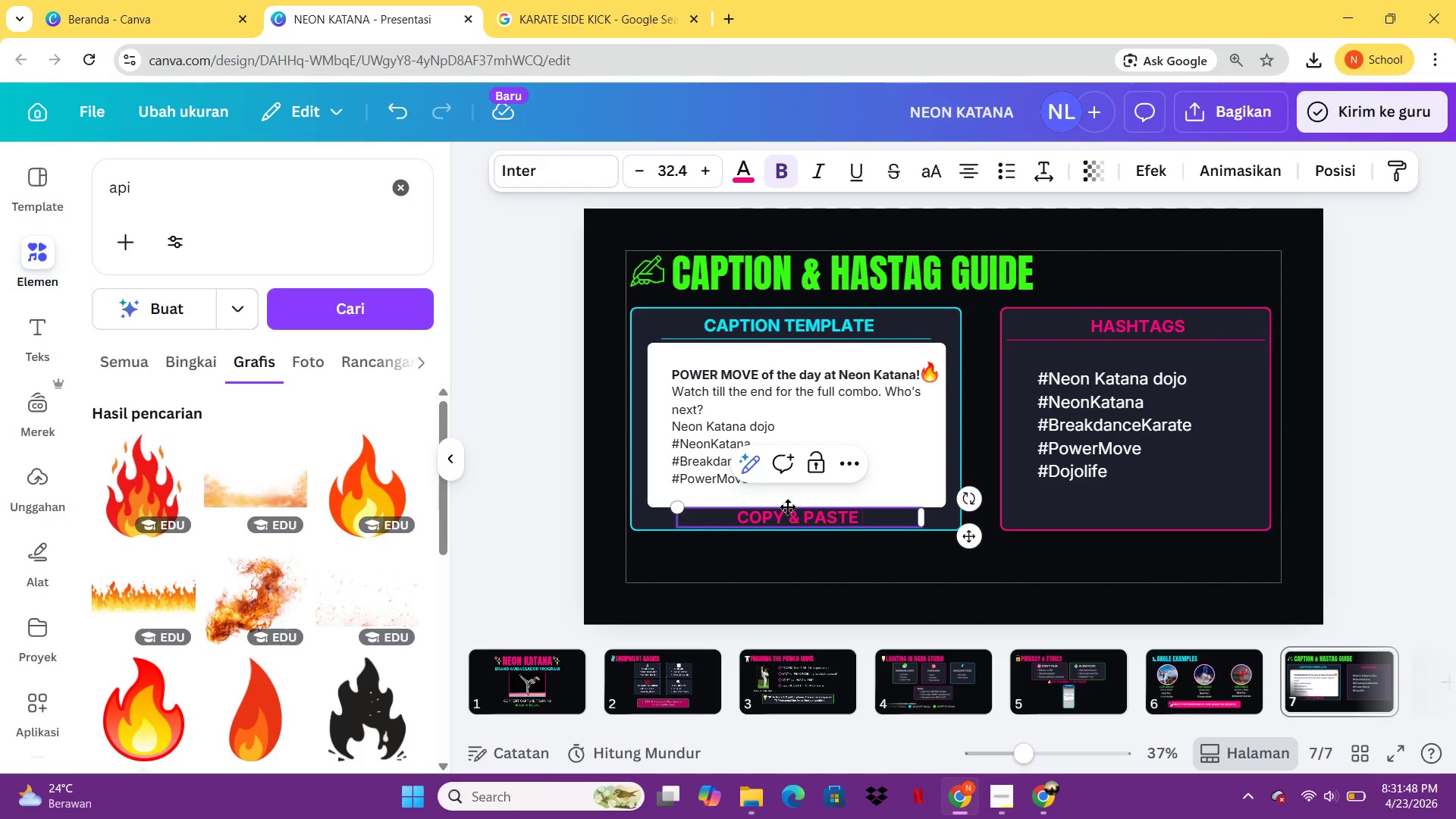 
left_click([896, 568])
 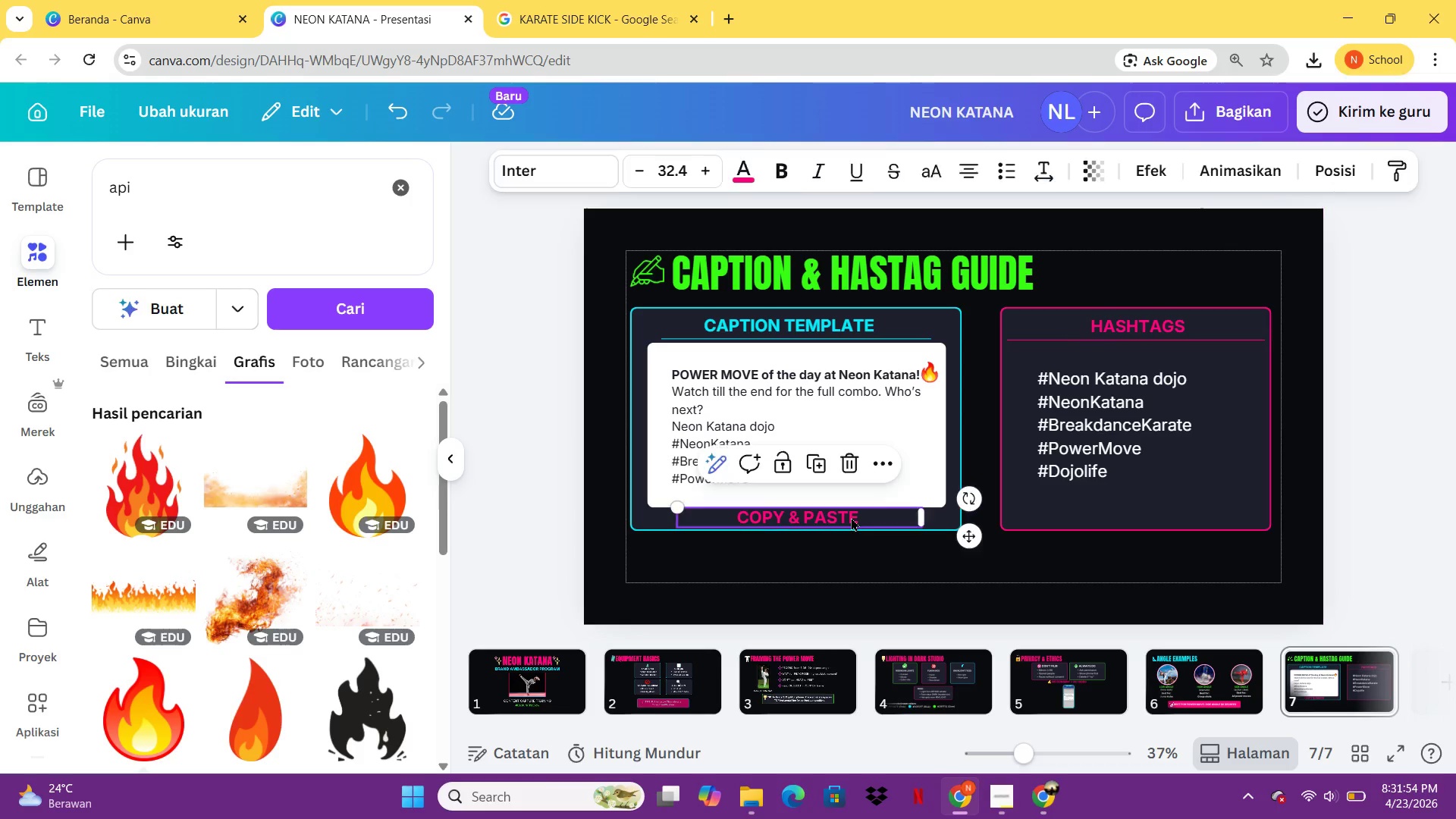 
double_click([851, 517])
 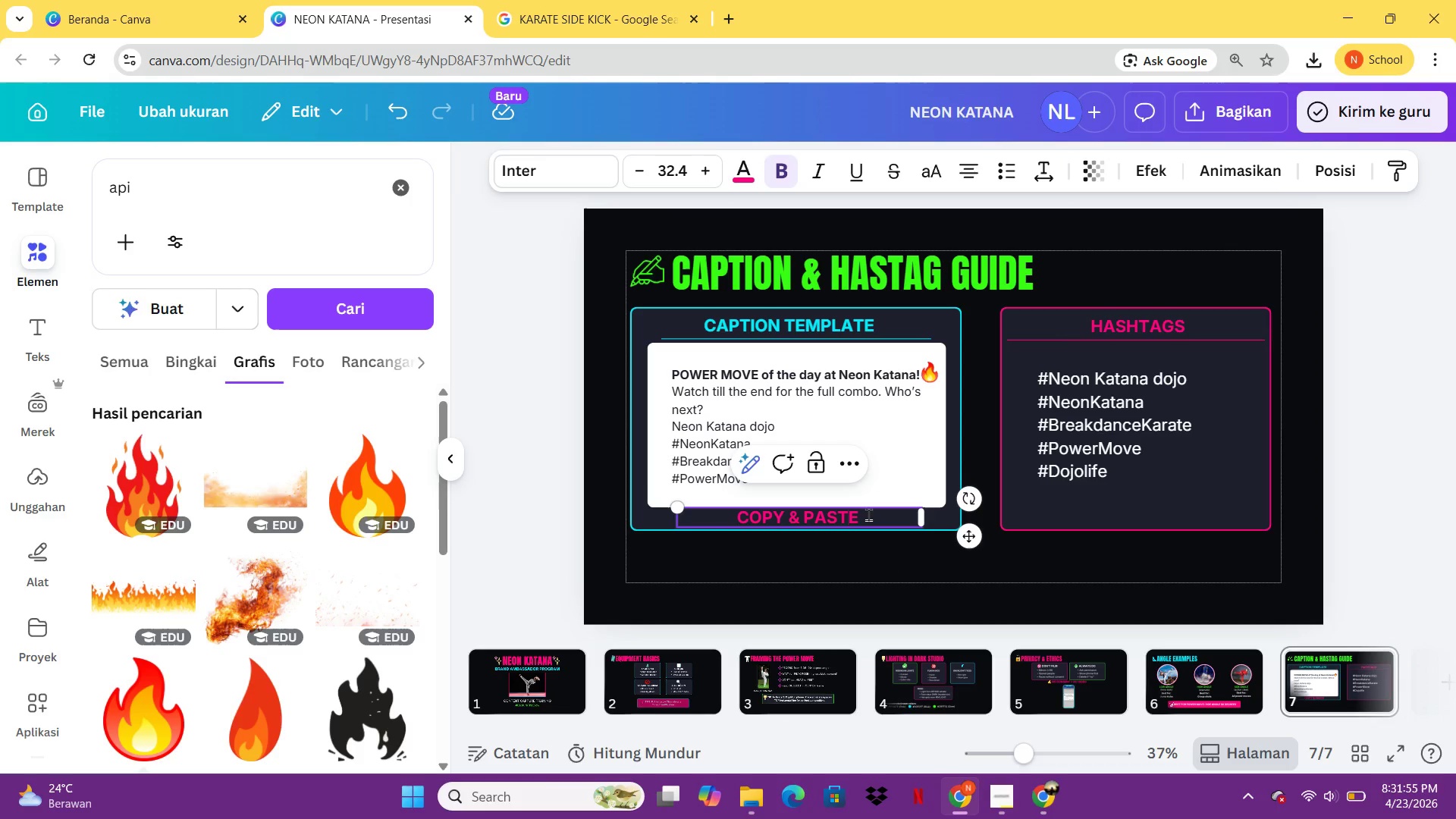 
left_click([868, 514])
 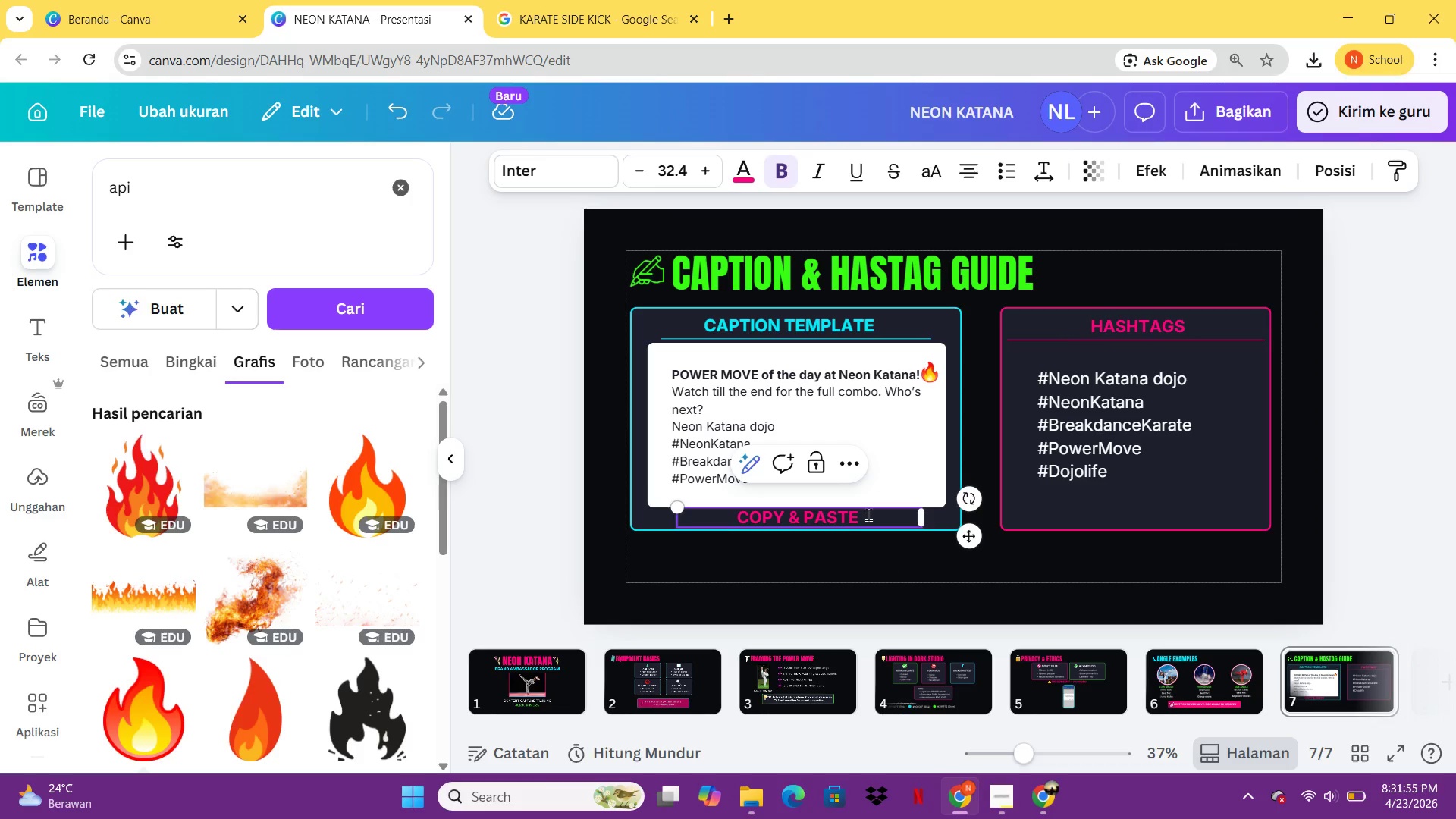 
type(THIS CAPTION)
 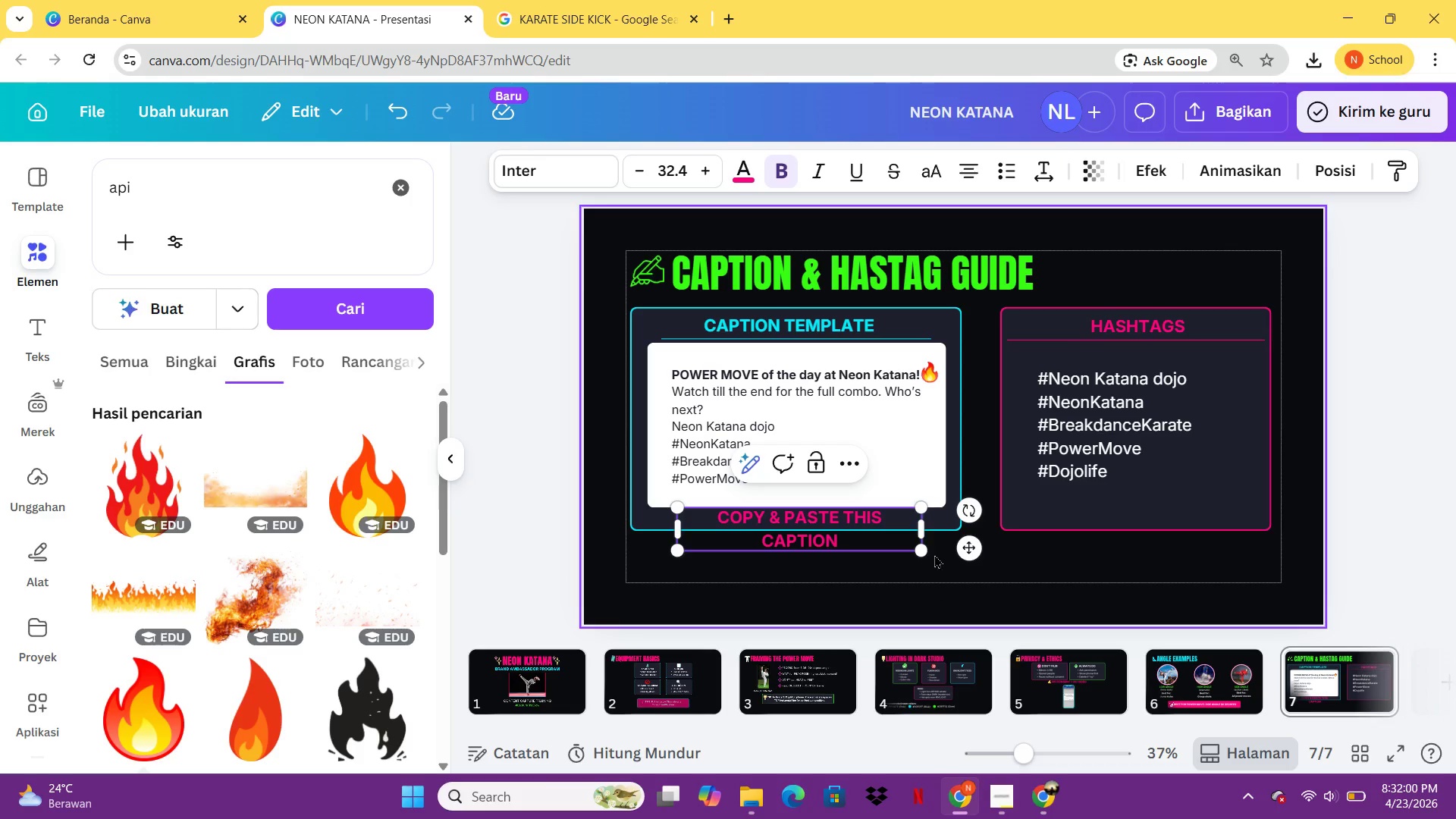 
left_click_drag(start_coordinate=[927, 526], to_coordinate=[962, 533])
 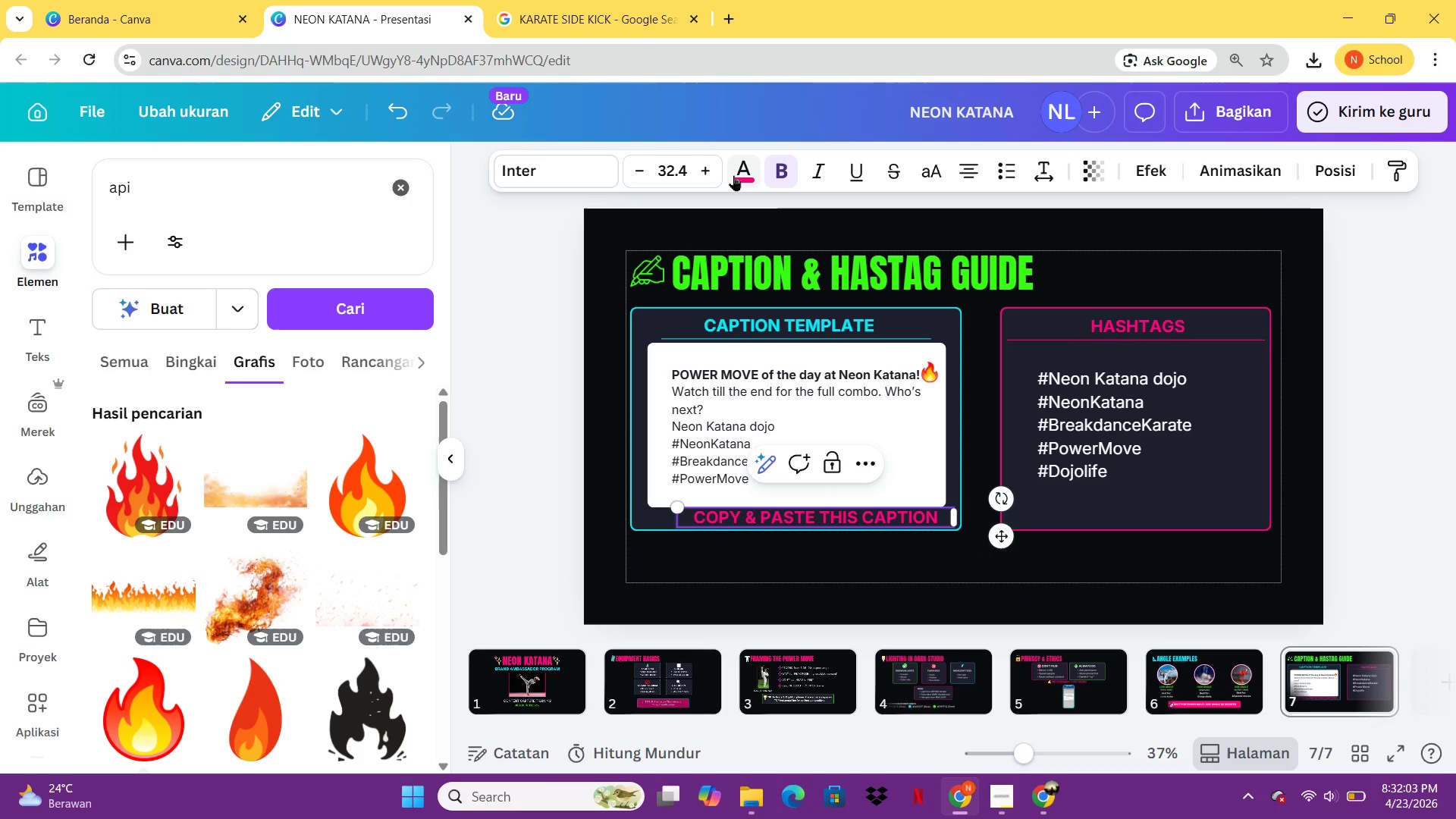 
key(Control+A)
 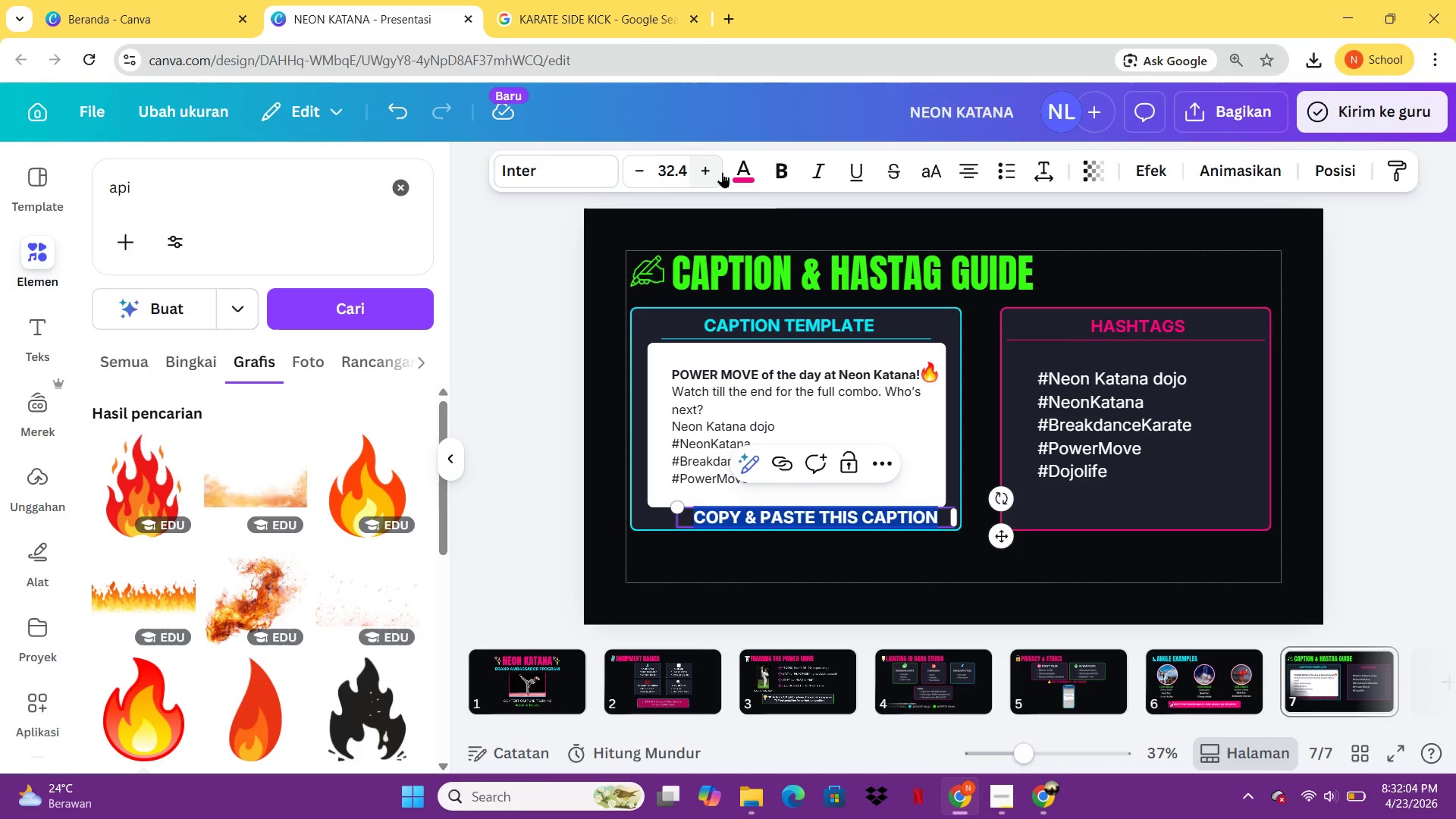 
left_click([722, 172])
 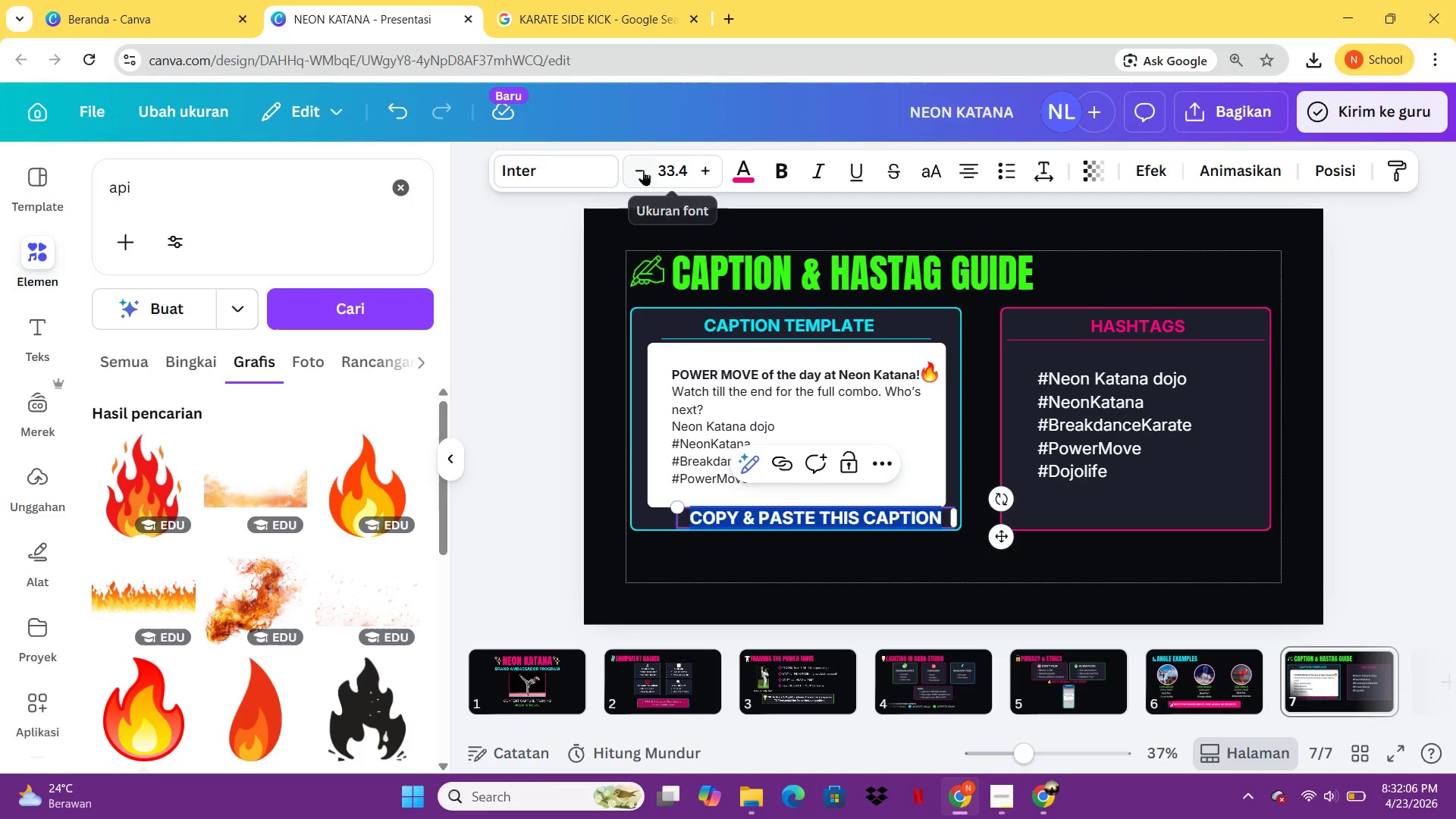 
double_click([643, 170])
 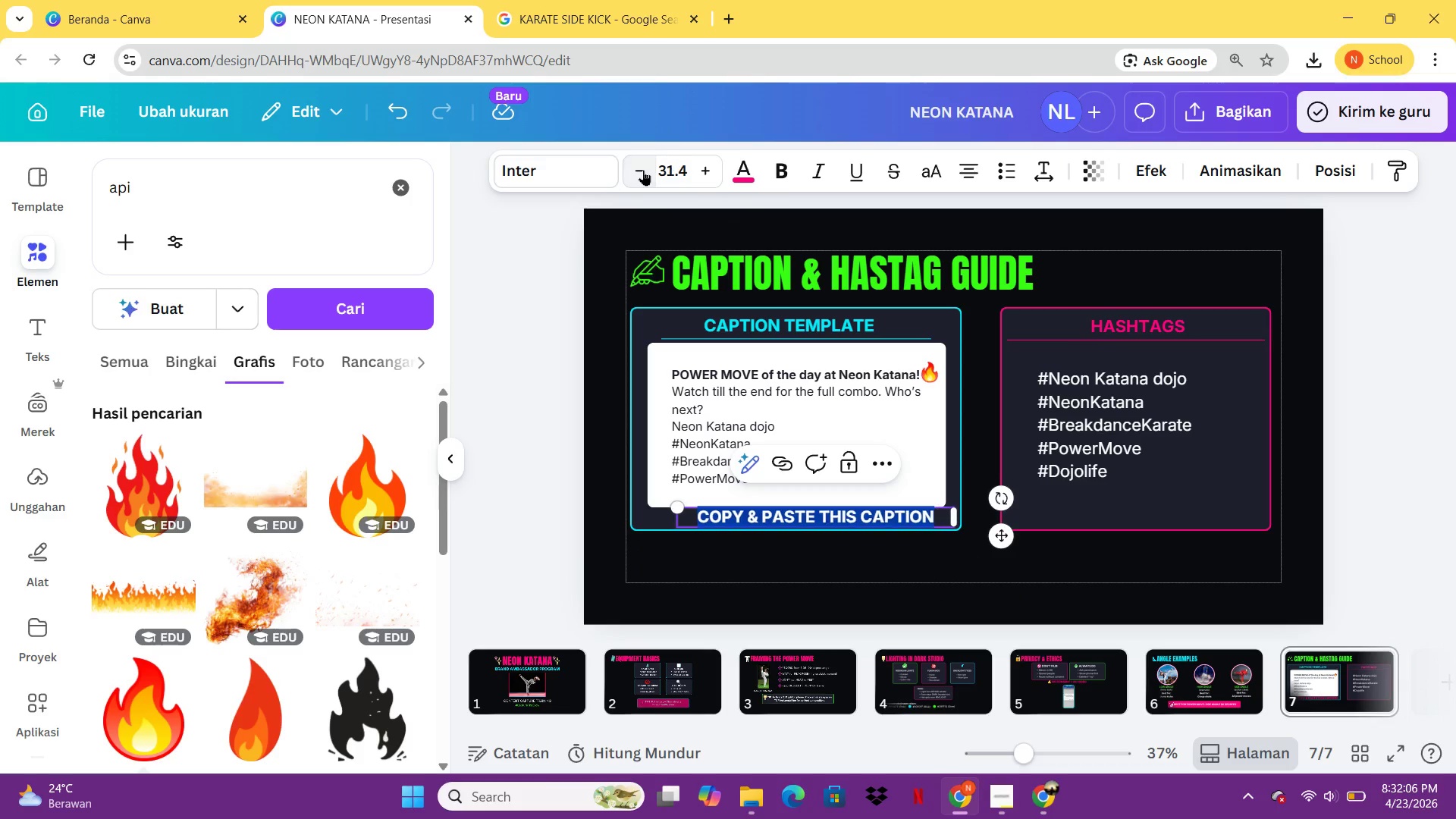 
triple_click([643, 170])
 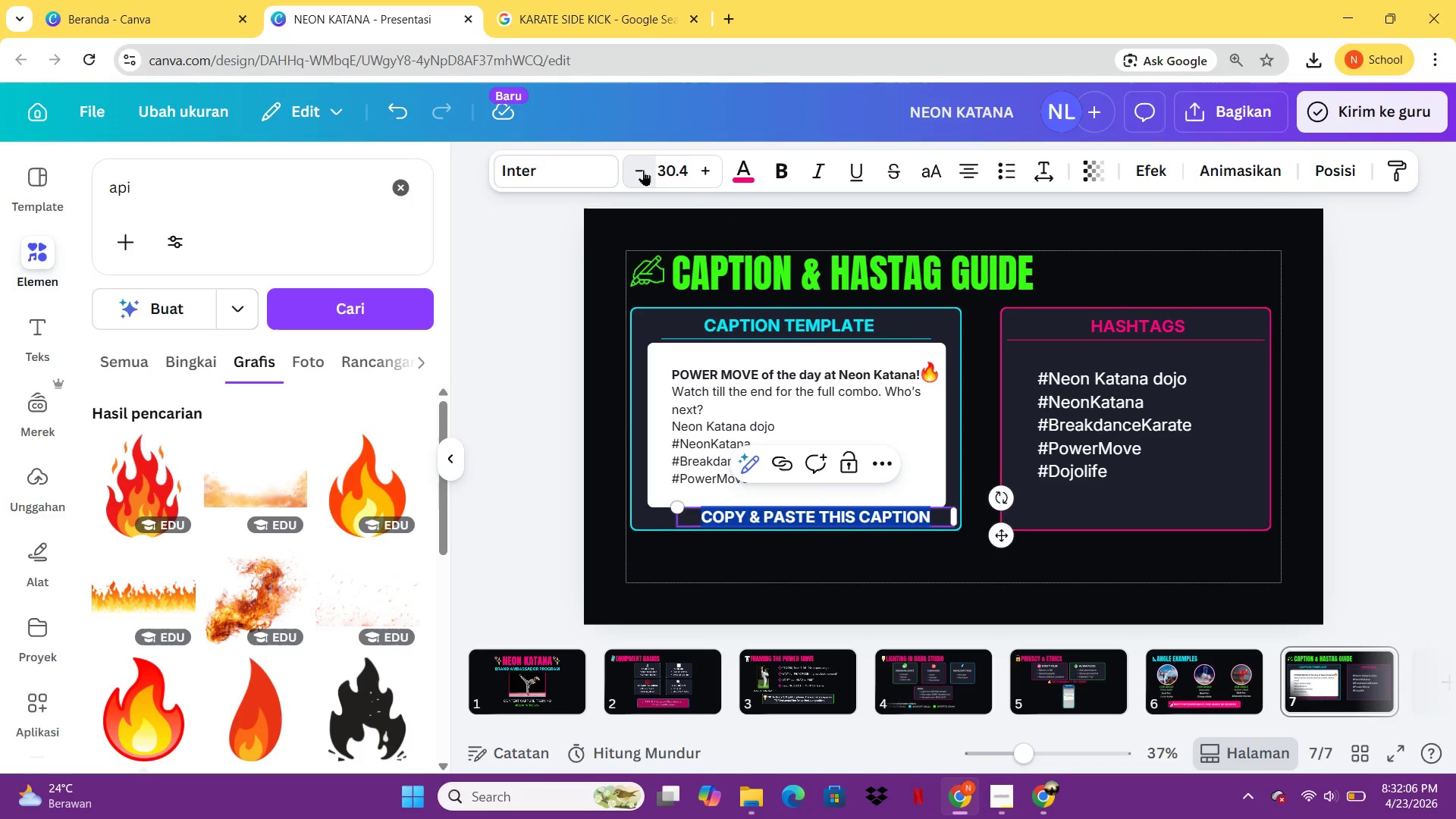 
triple_click([643, 170])
 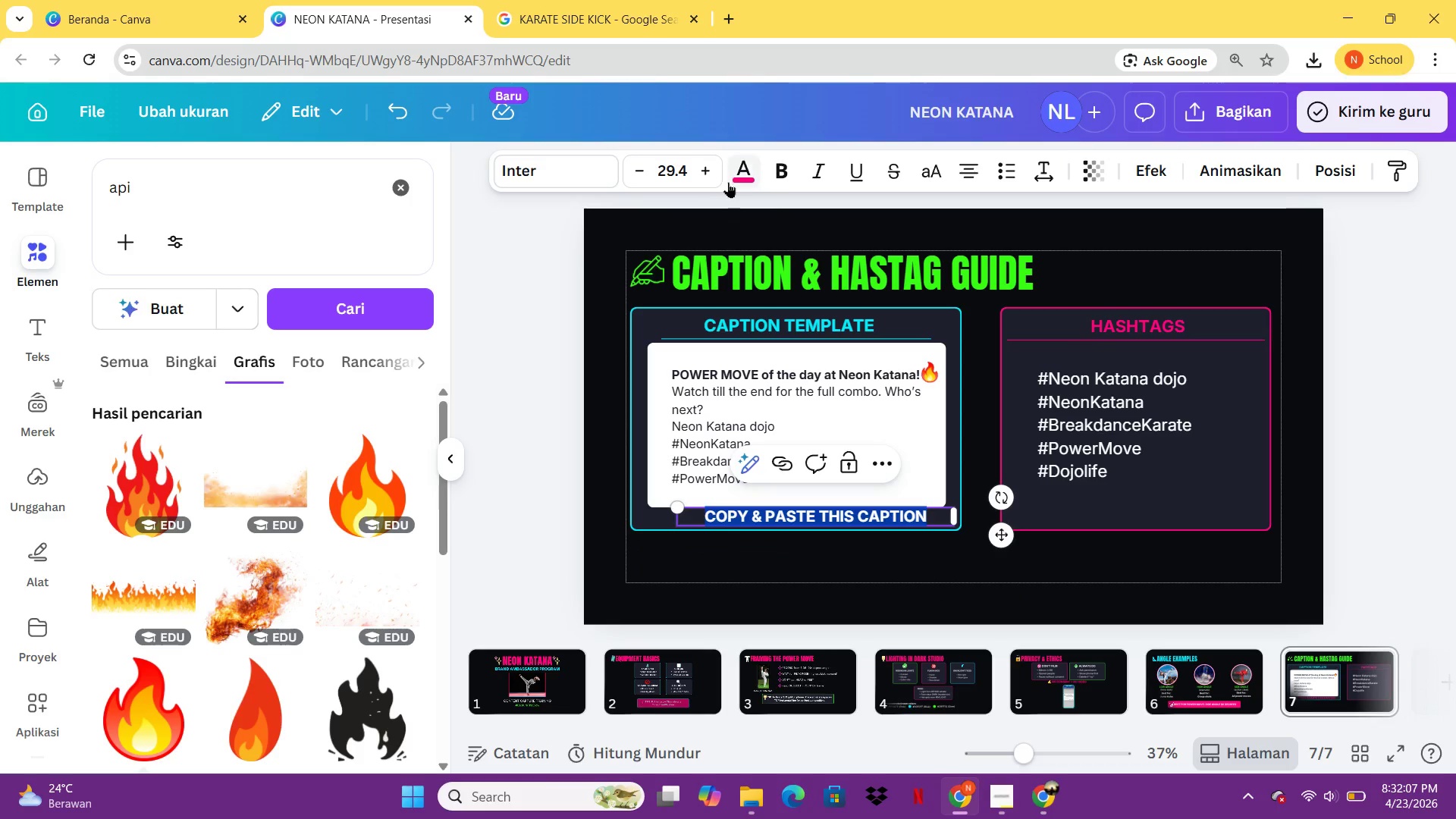 
left_click([728, 182])
 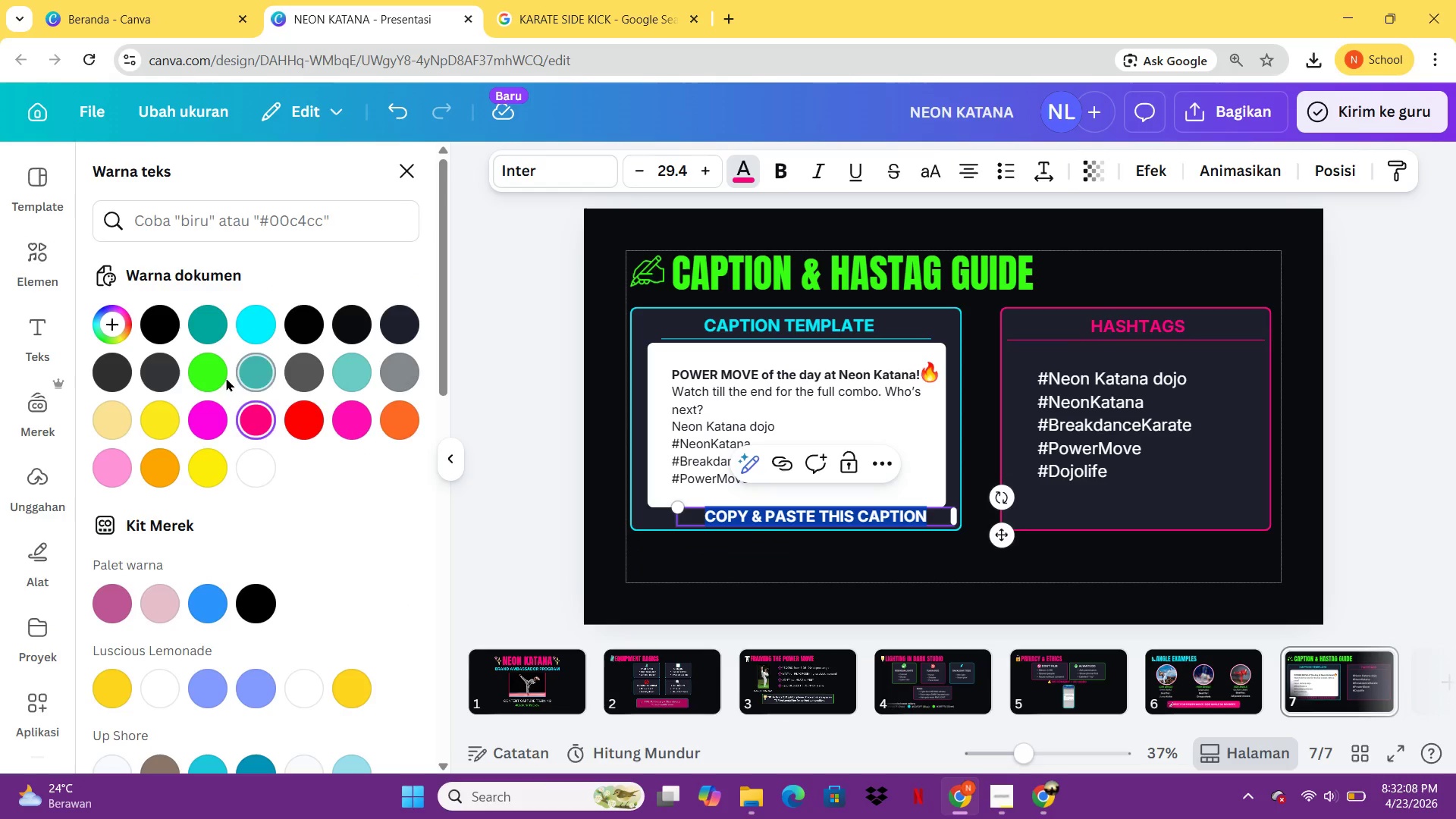 
left_click([220, 375])
 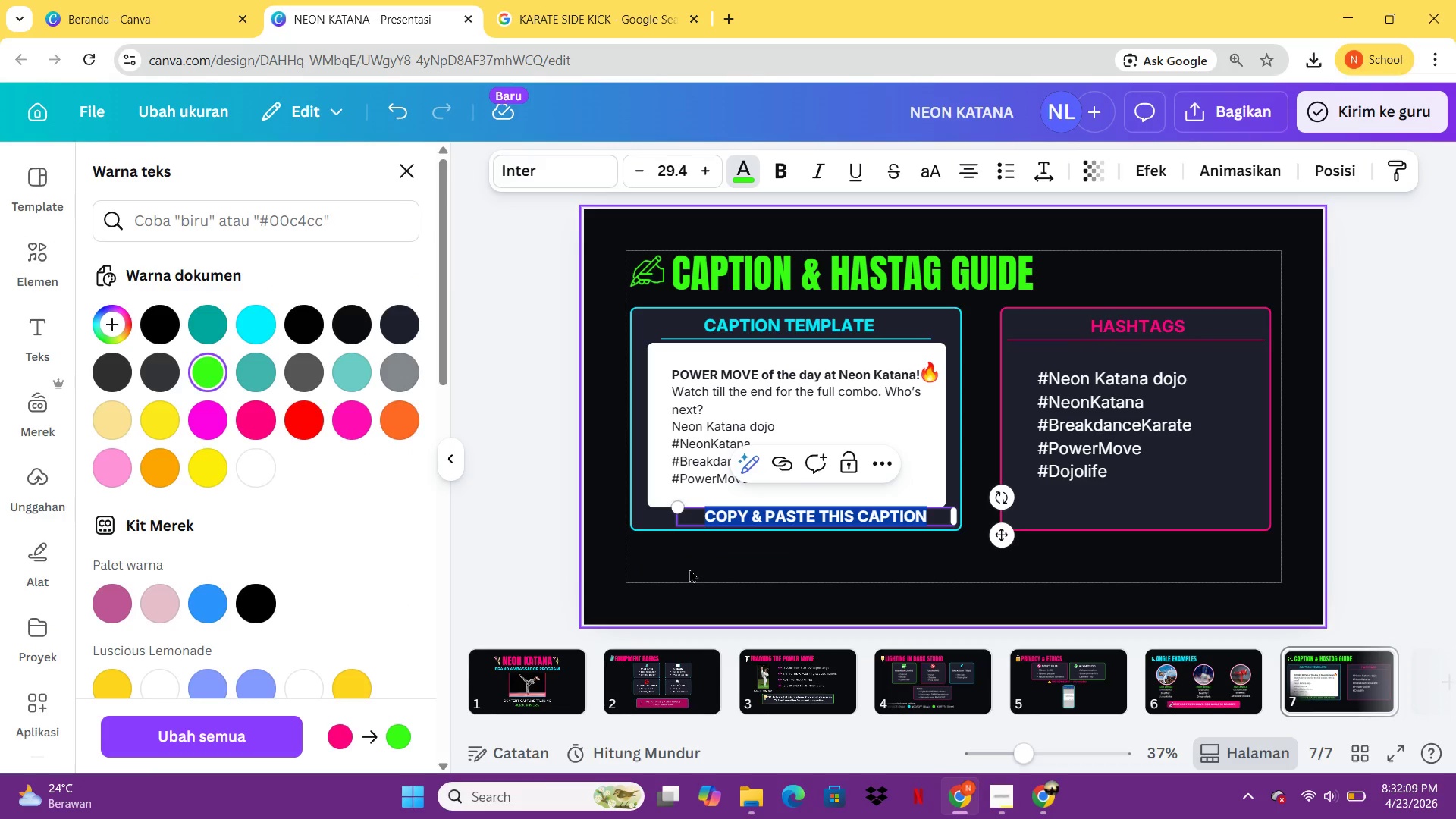 
left_click([710, 571])
 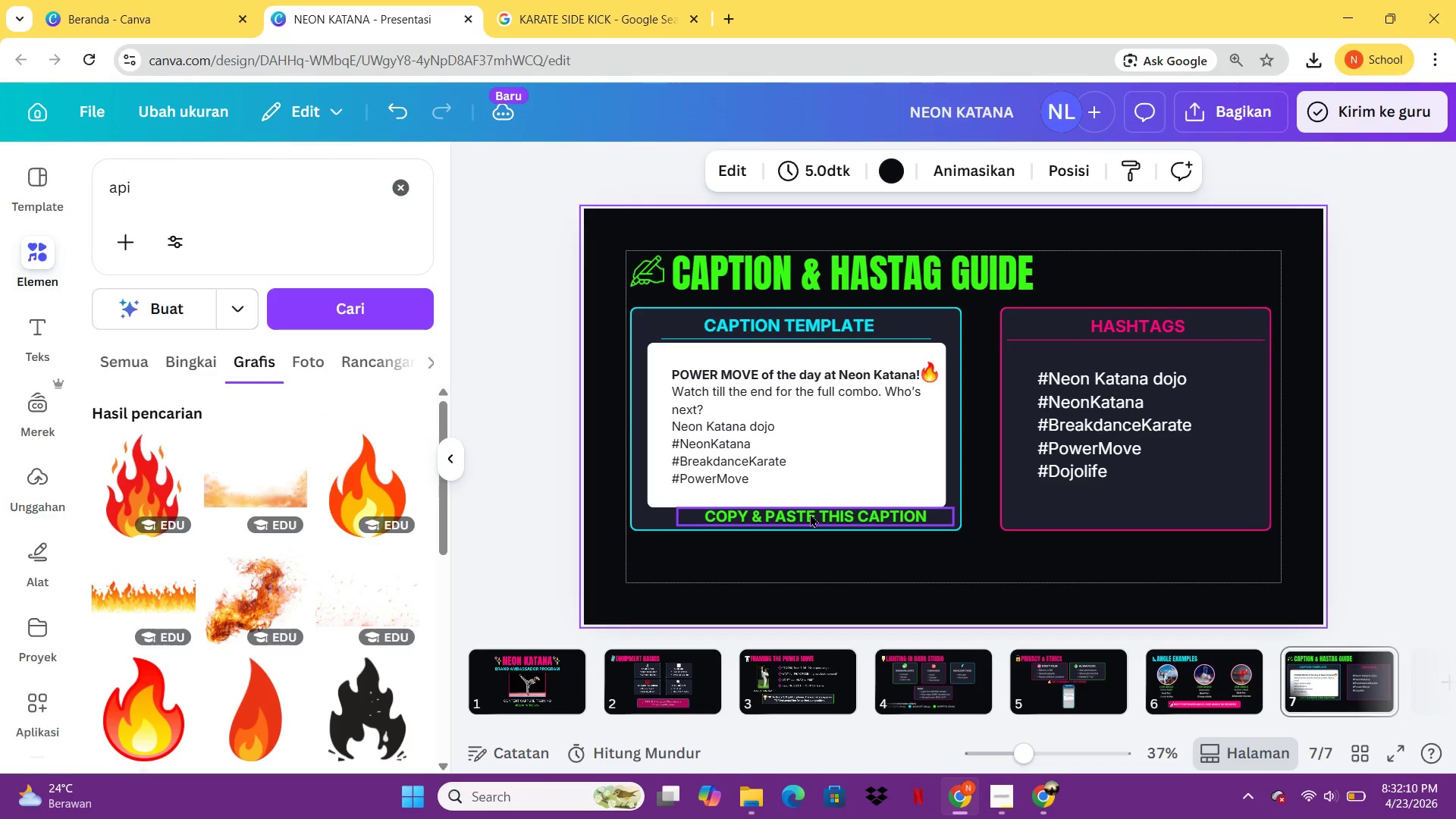 
left_click_drag(start_coordinate=[810, 513], to_coordinate=[777, 513])
 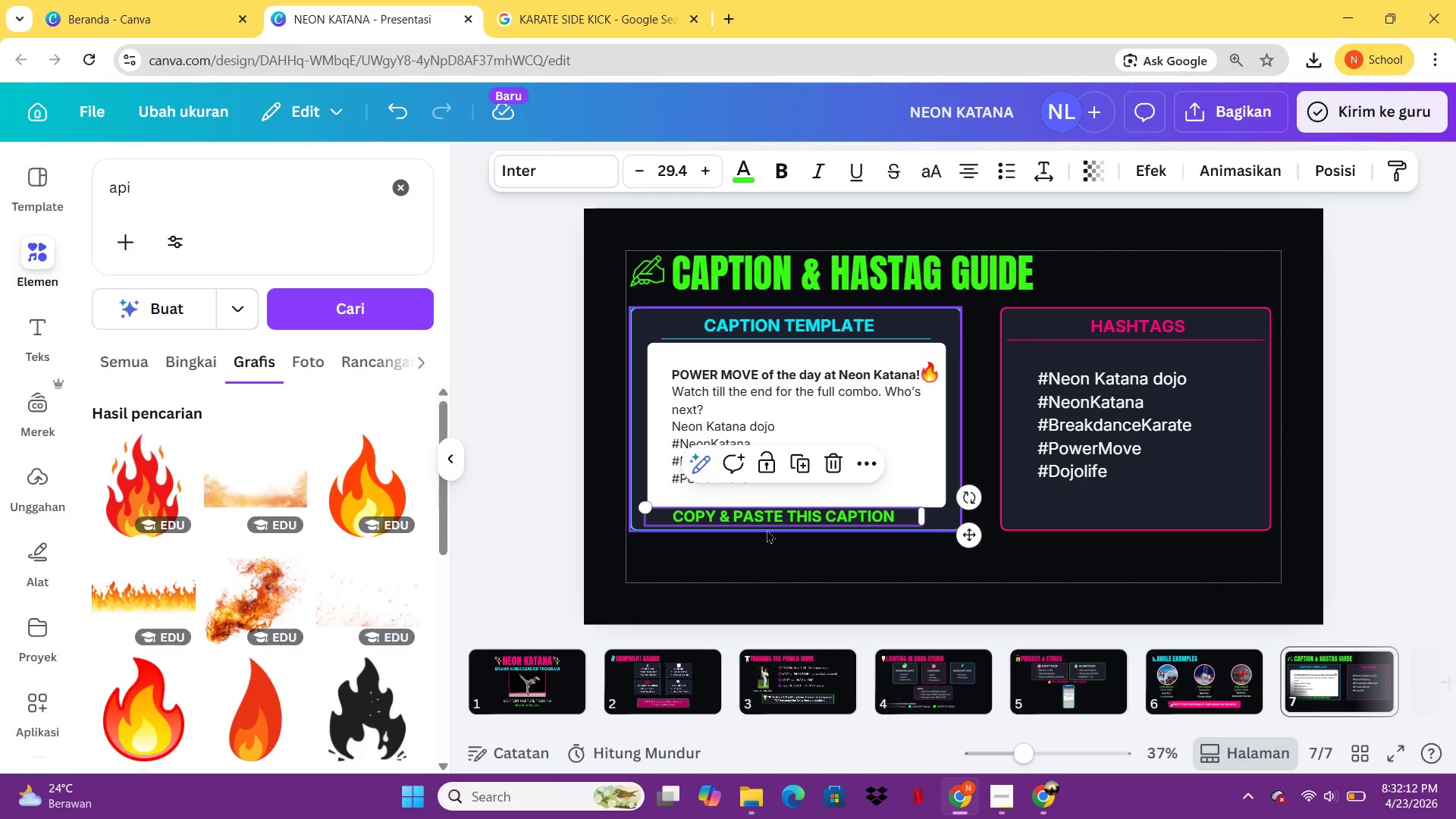 
left_click([767, 529])
 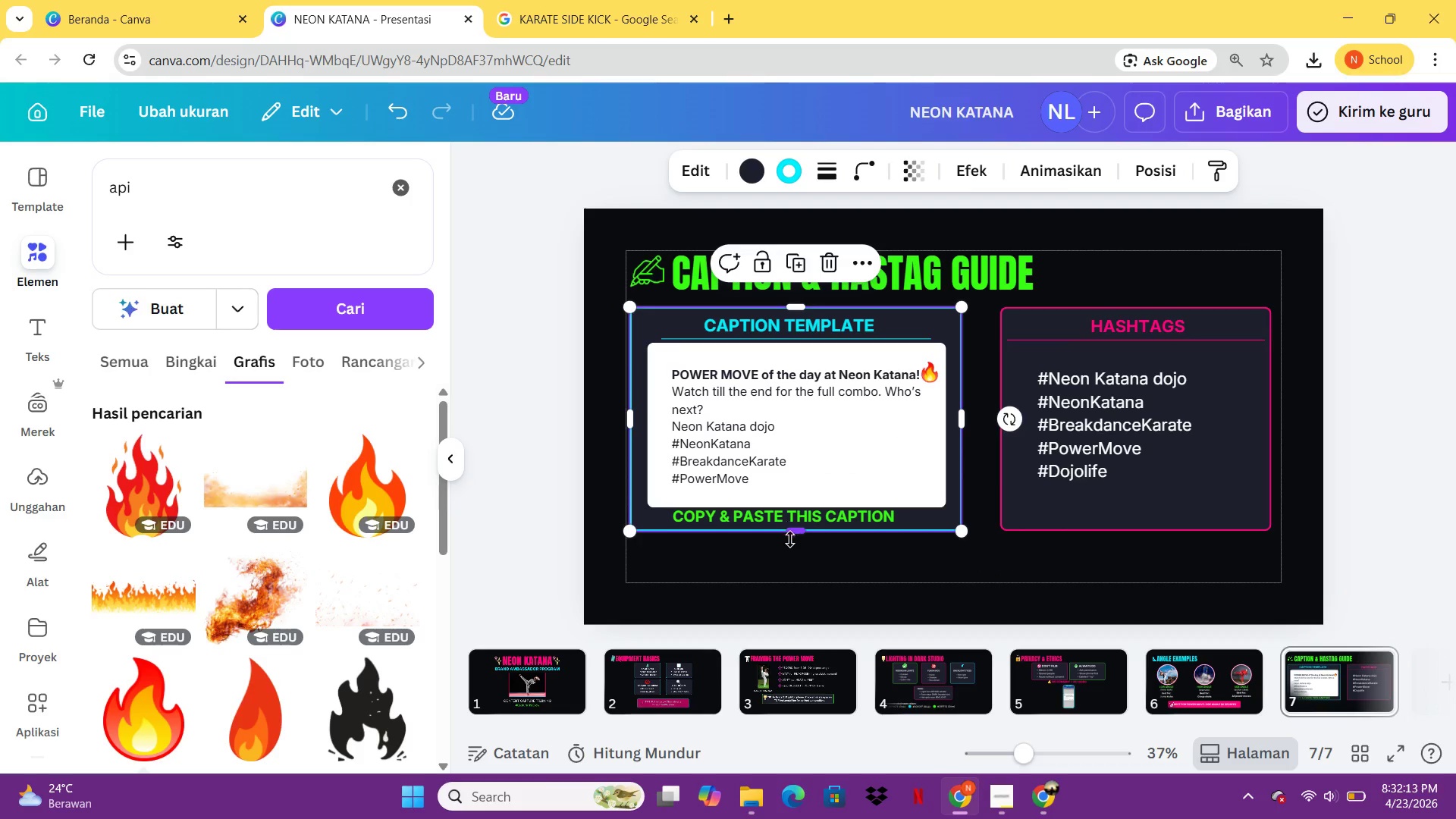 
left_click_drag(start_coordinate=[790, 540], to_coordinate=[793, 566])
 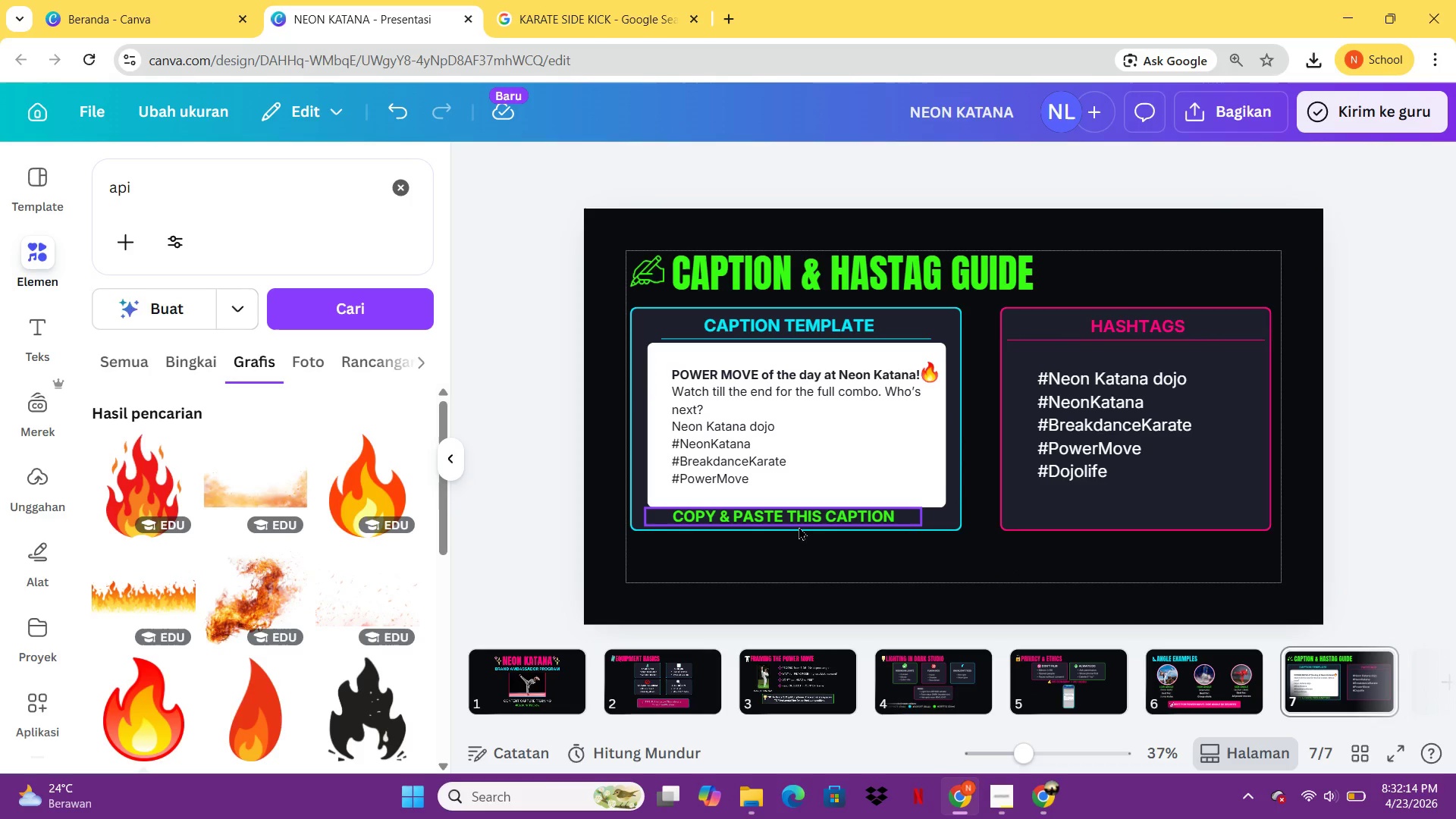 
left_click([799, 526])
 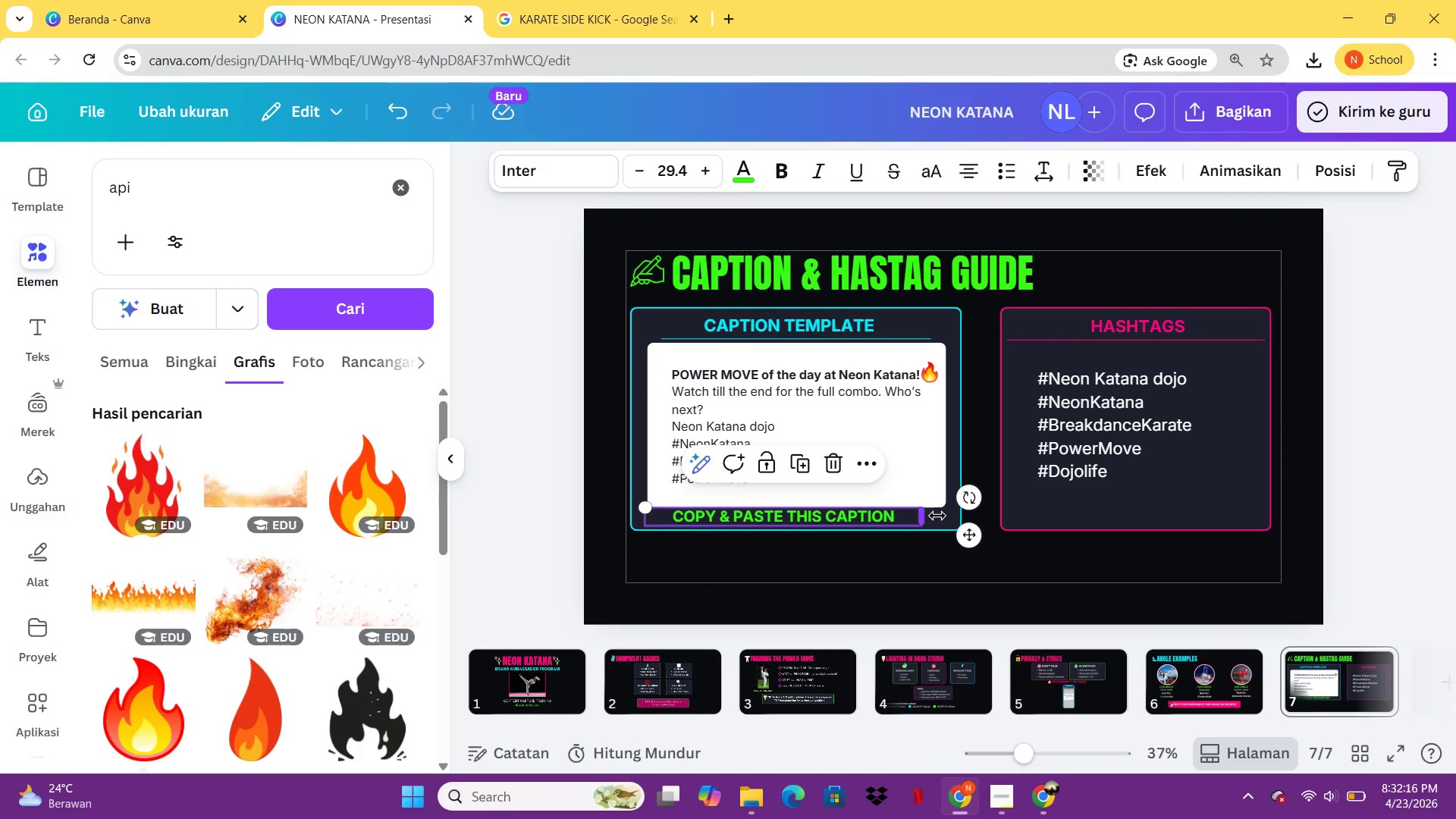 
left_click([943, 518])
 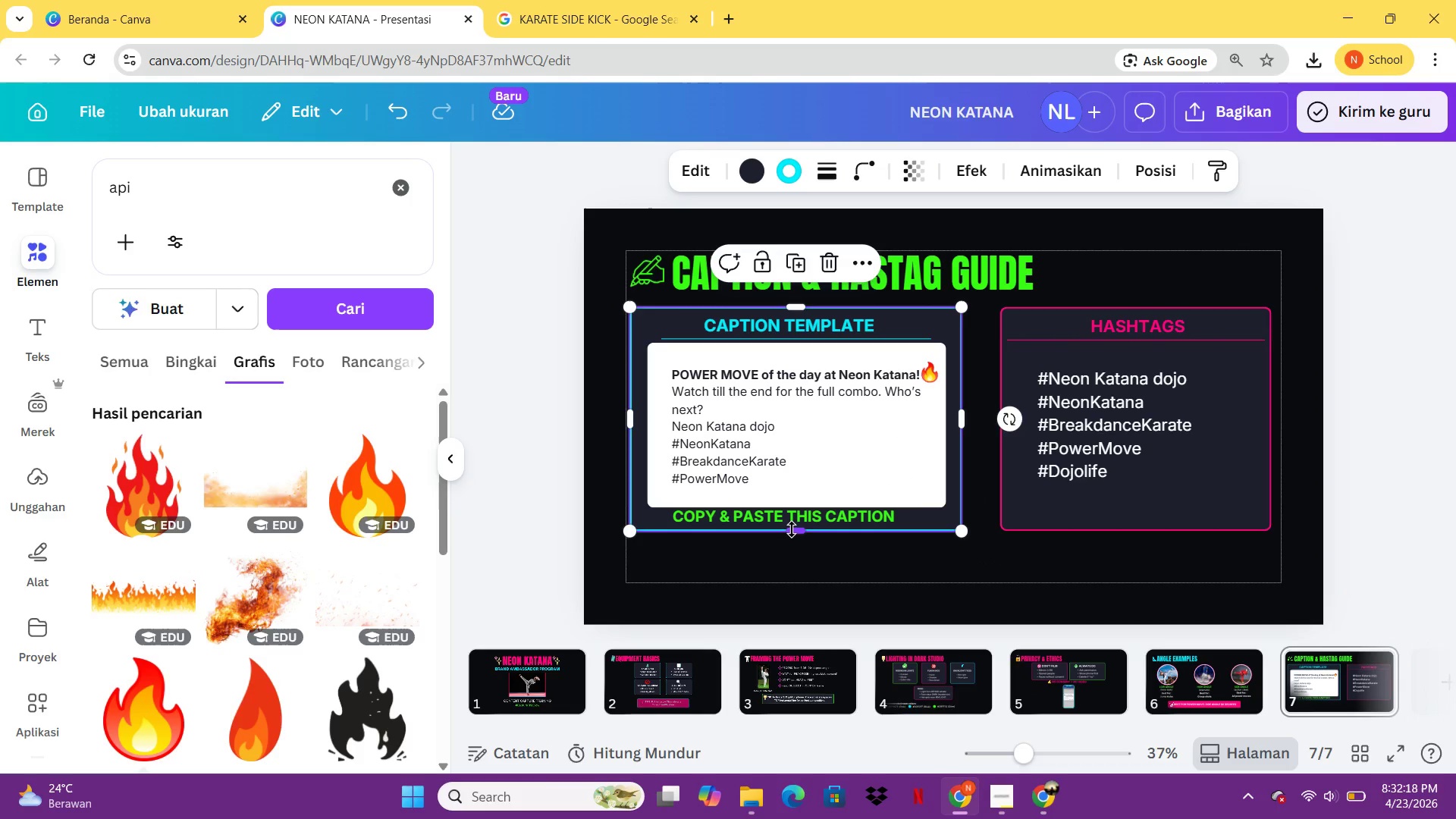 
left_click_drag(start_coordinate=[792, 529], to_coordinate=[795, 548])
 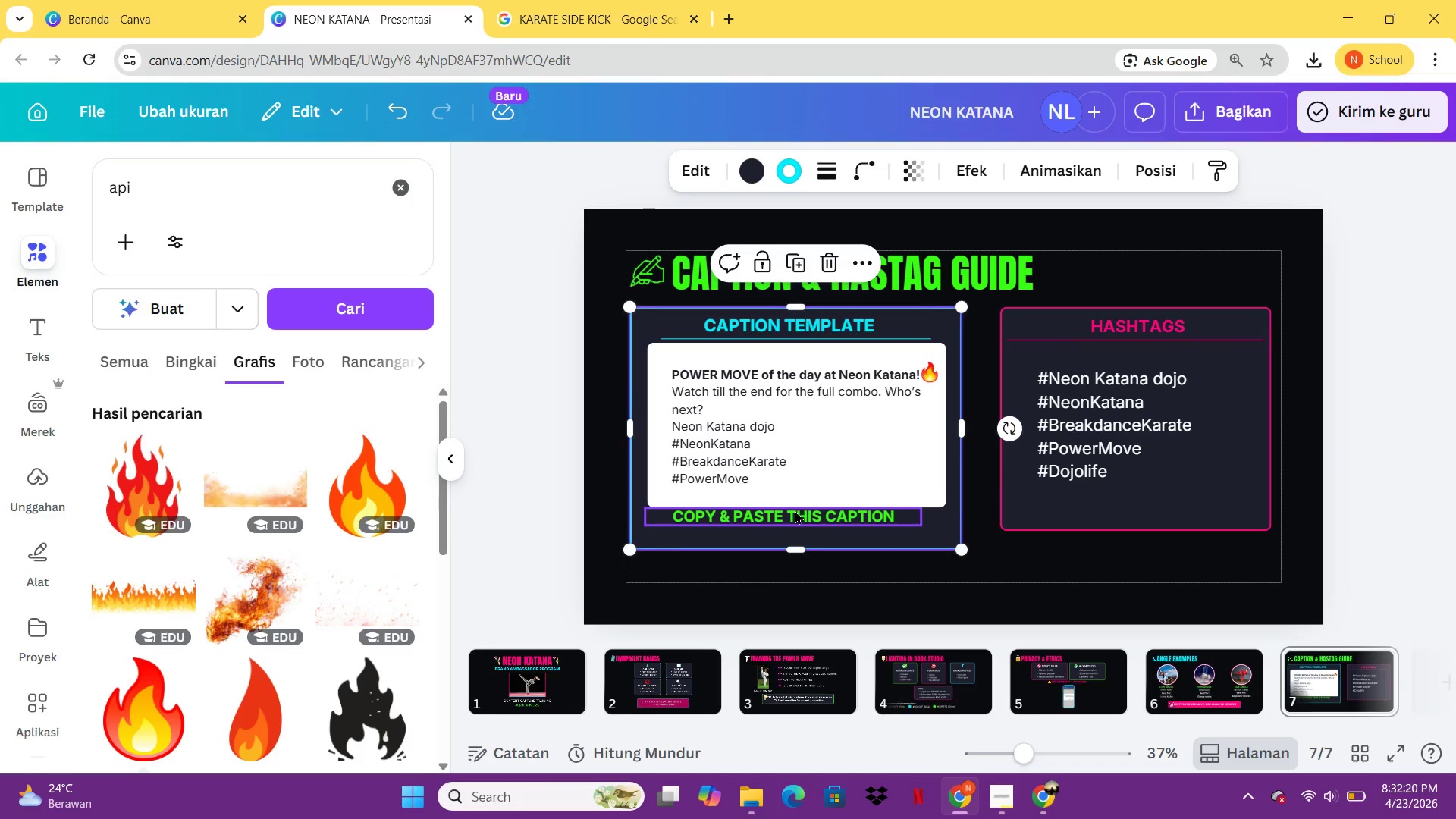 
left_click_drag(start_coordinate=[795, 510], to_coordinate=[808, 517])
 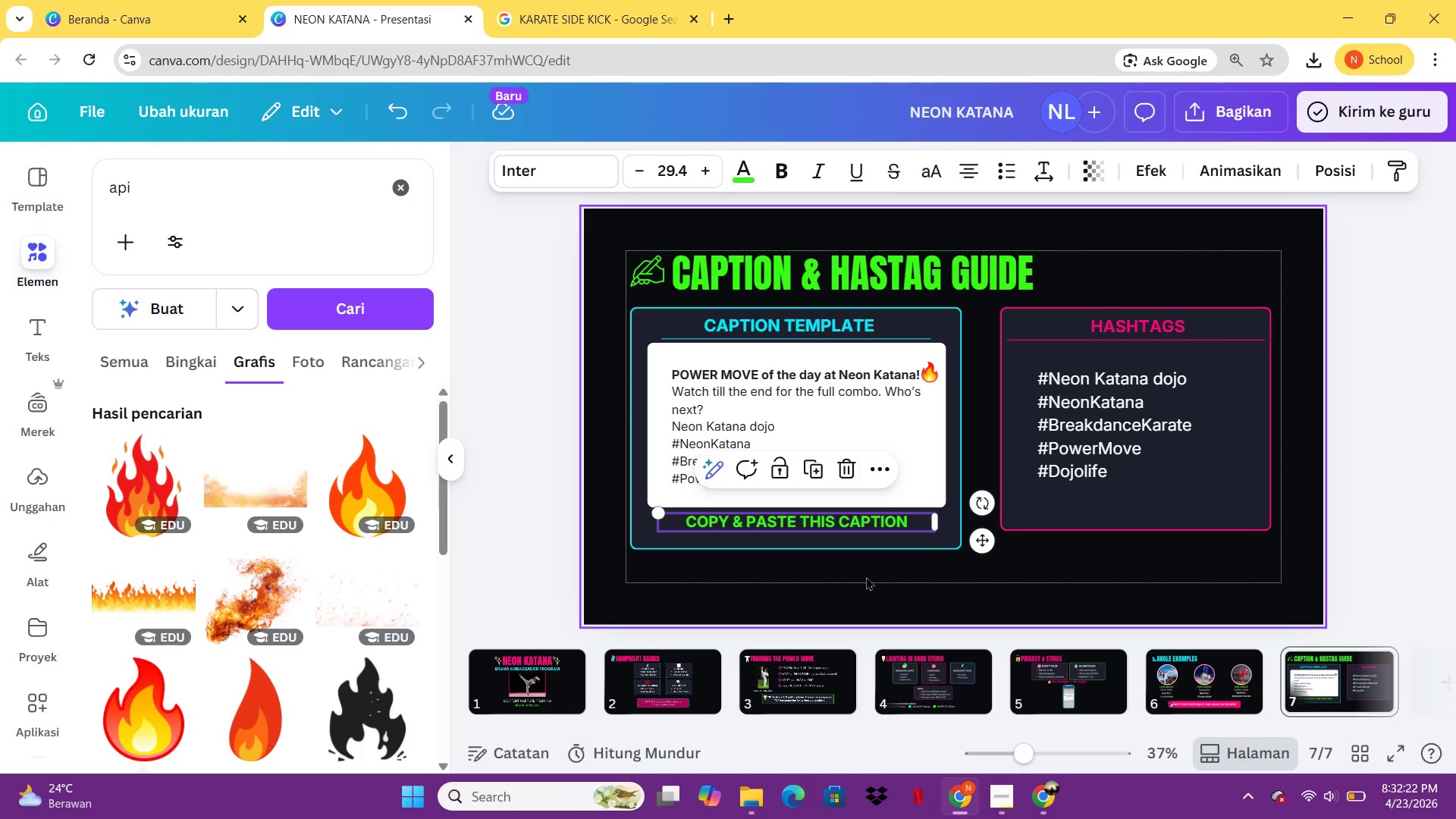 
left_click([867, 577])
 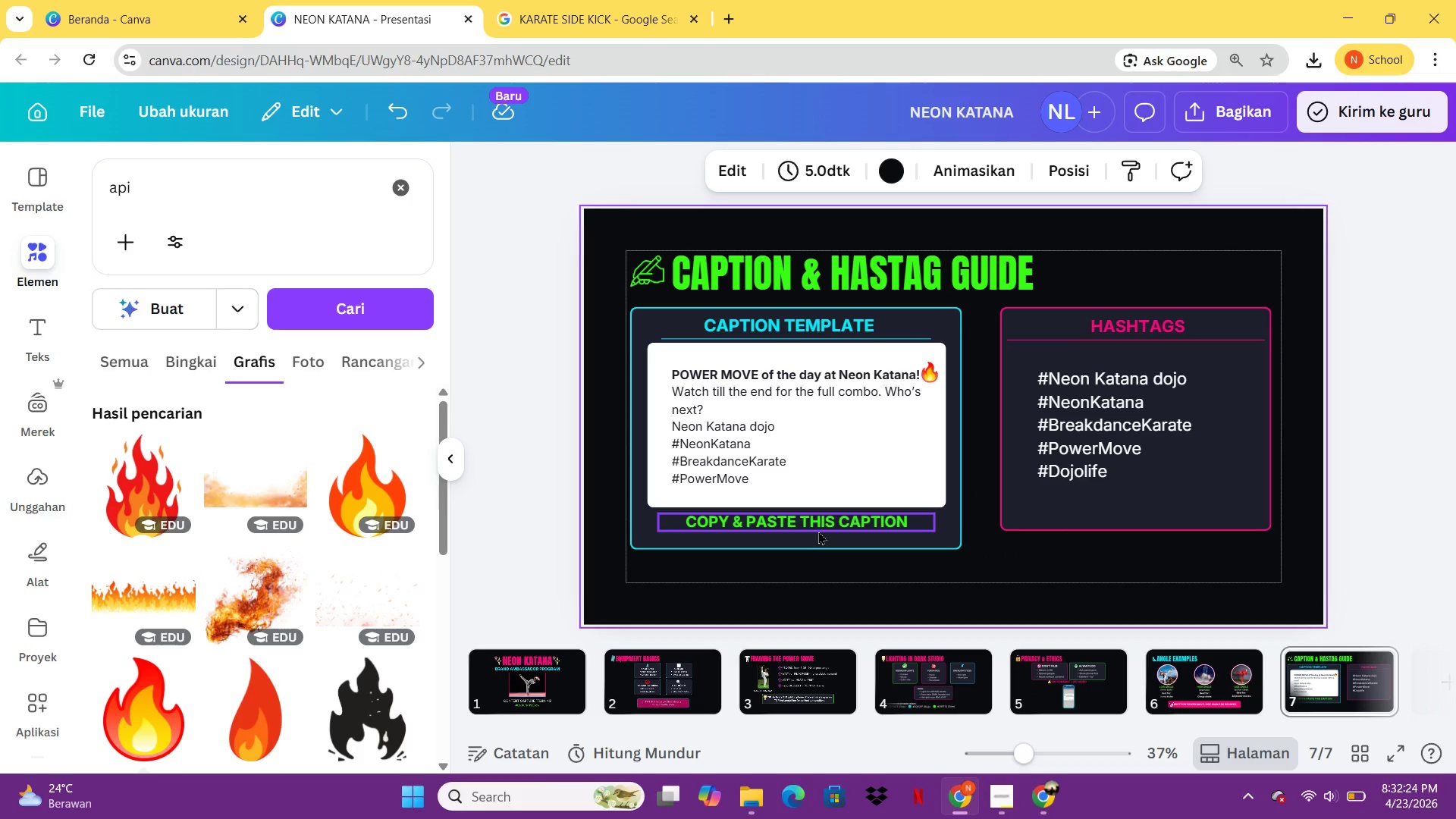 
left_click([818, 526])
 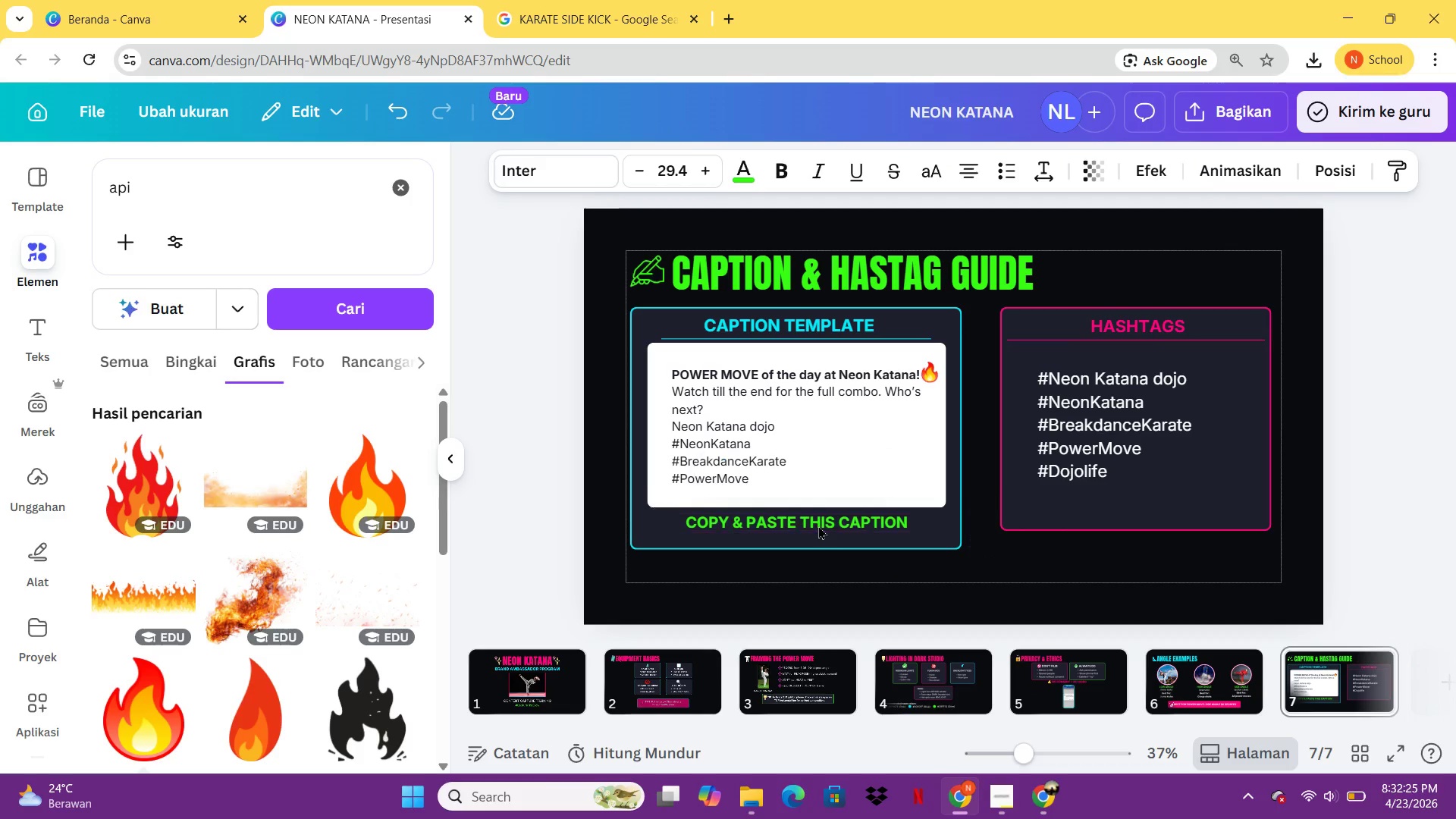 
hold_key(key=ArrowDown, duration=0.77)
 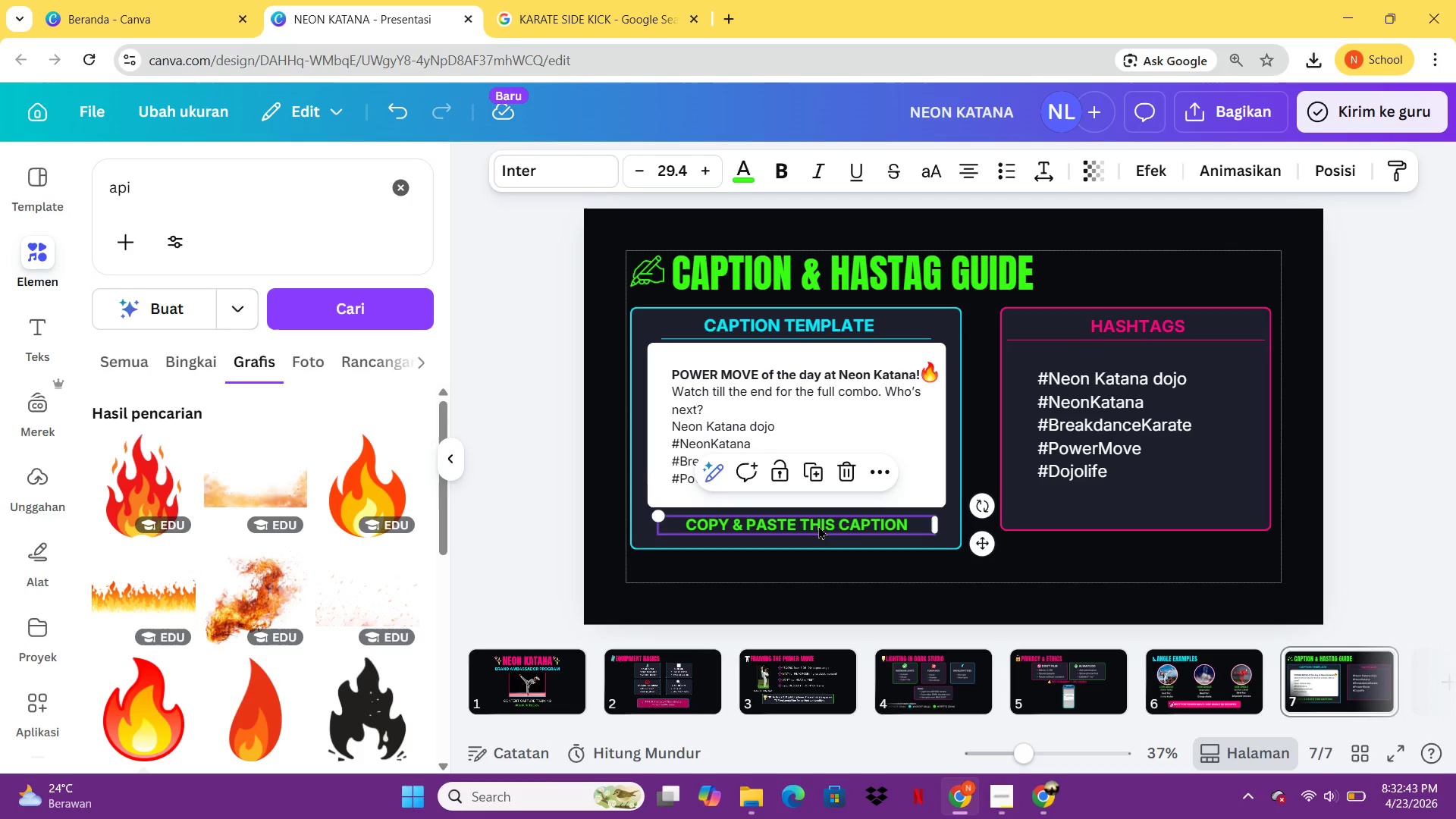 
wait(22.0)
 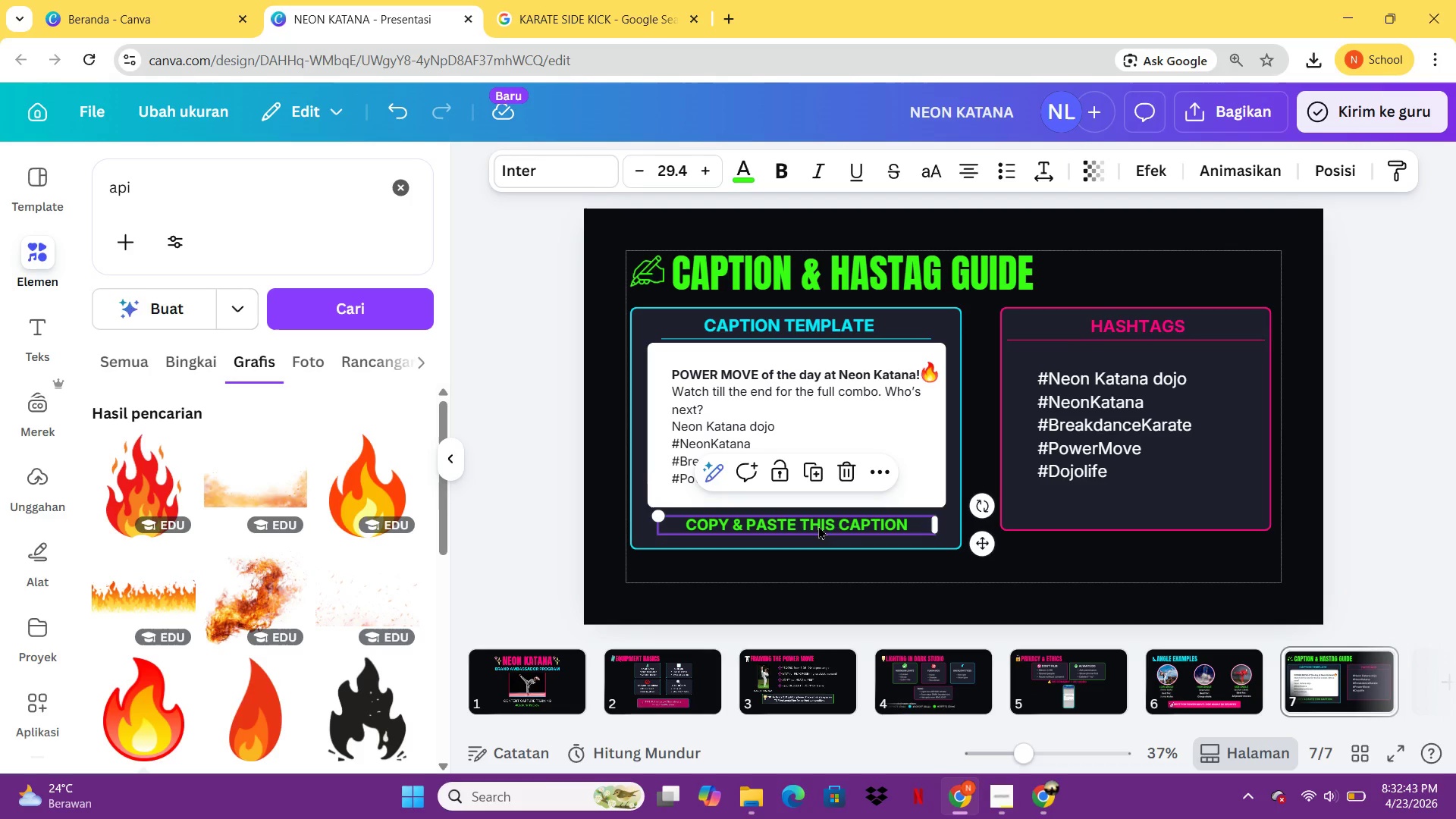 
double_click([1163, 466])
 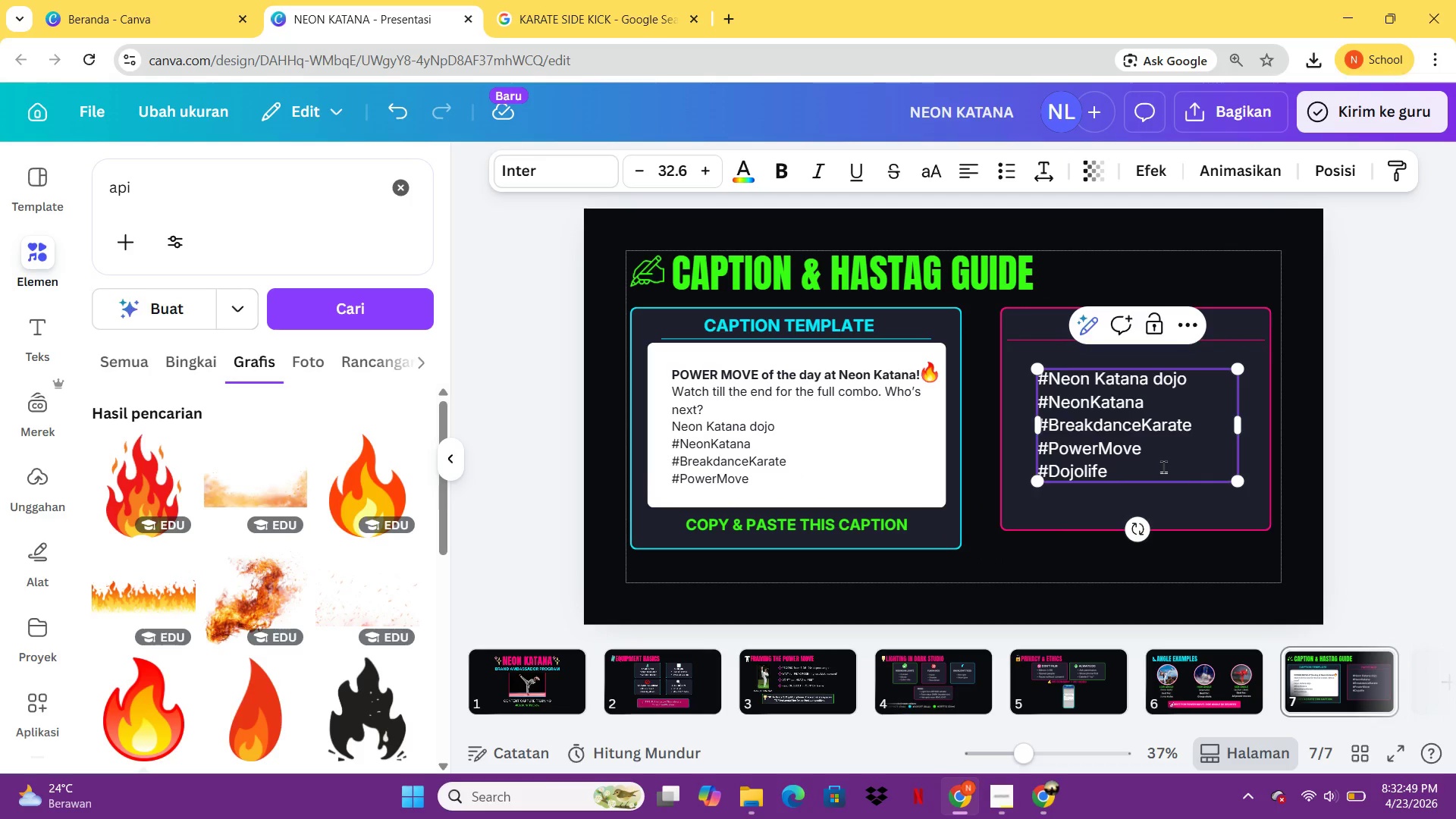 
key(Enter)
 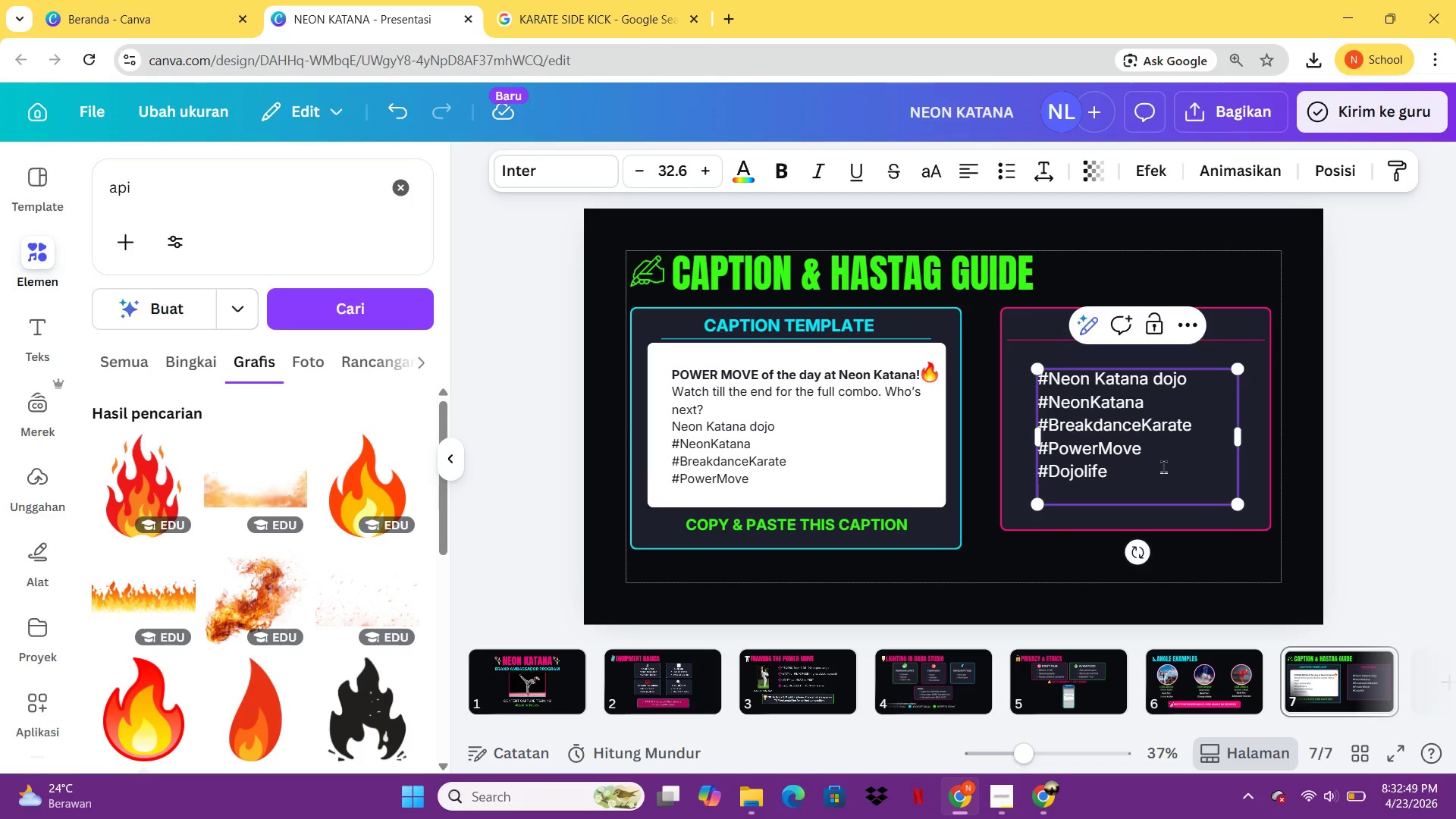 
type(#Viralready)
key(Backspace)
key(Backspace)
key(Backspace)
key(Backspace)
key(Backspace)
type(Ready)
 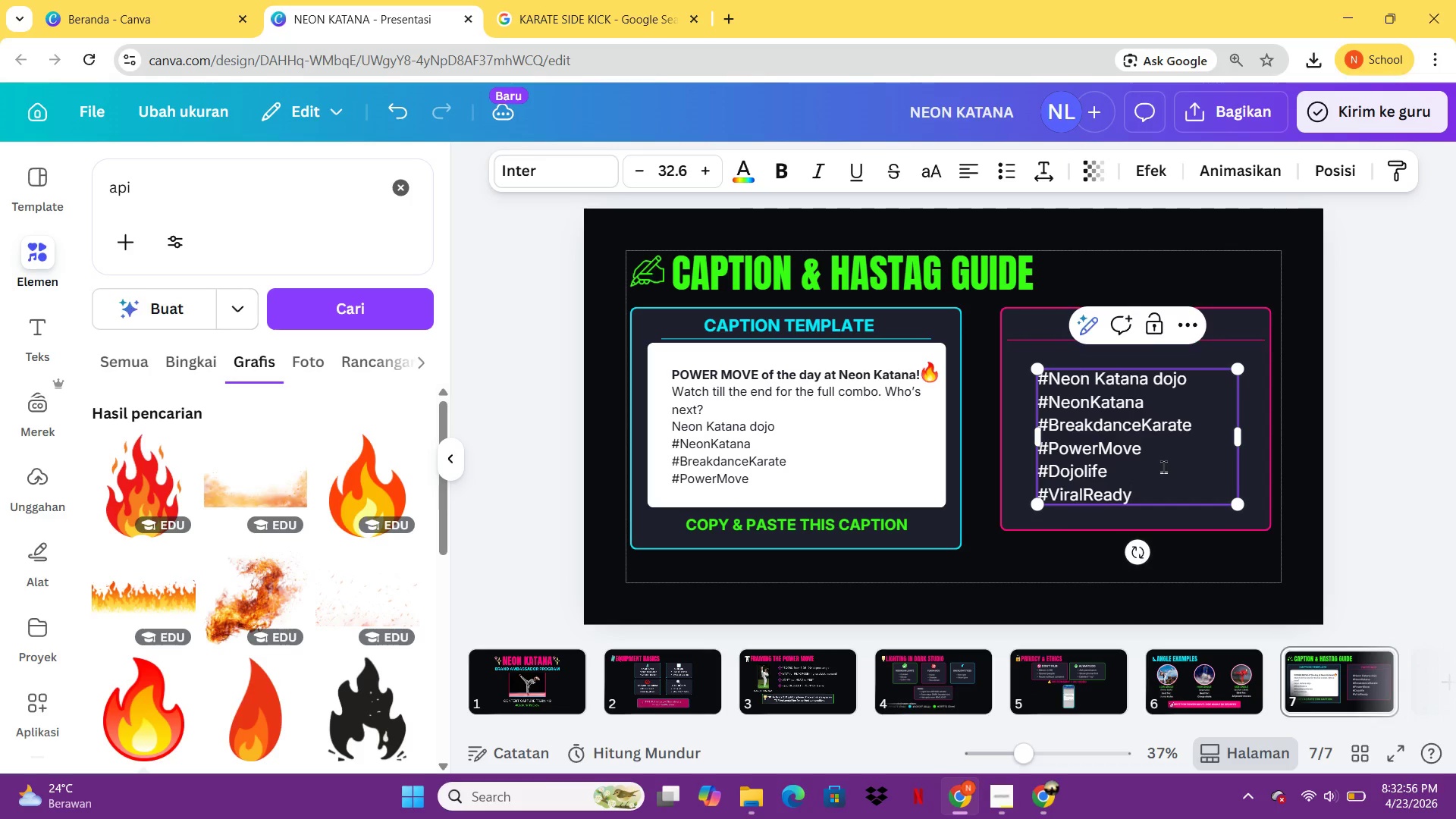 
key(Enter)
 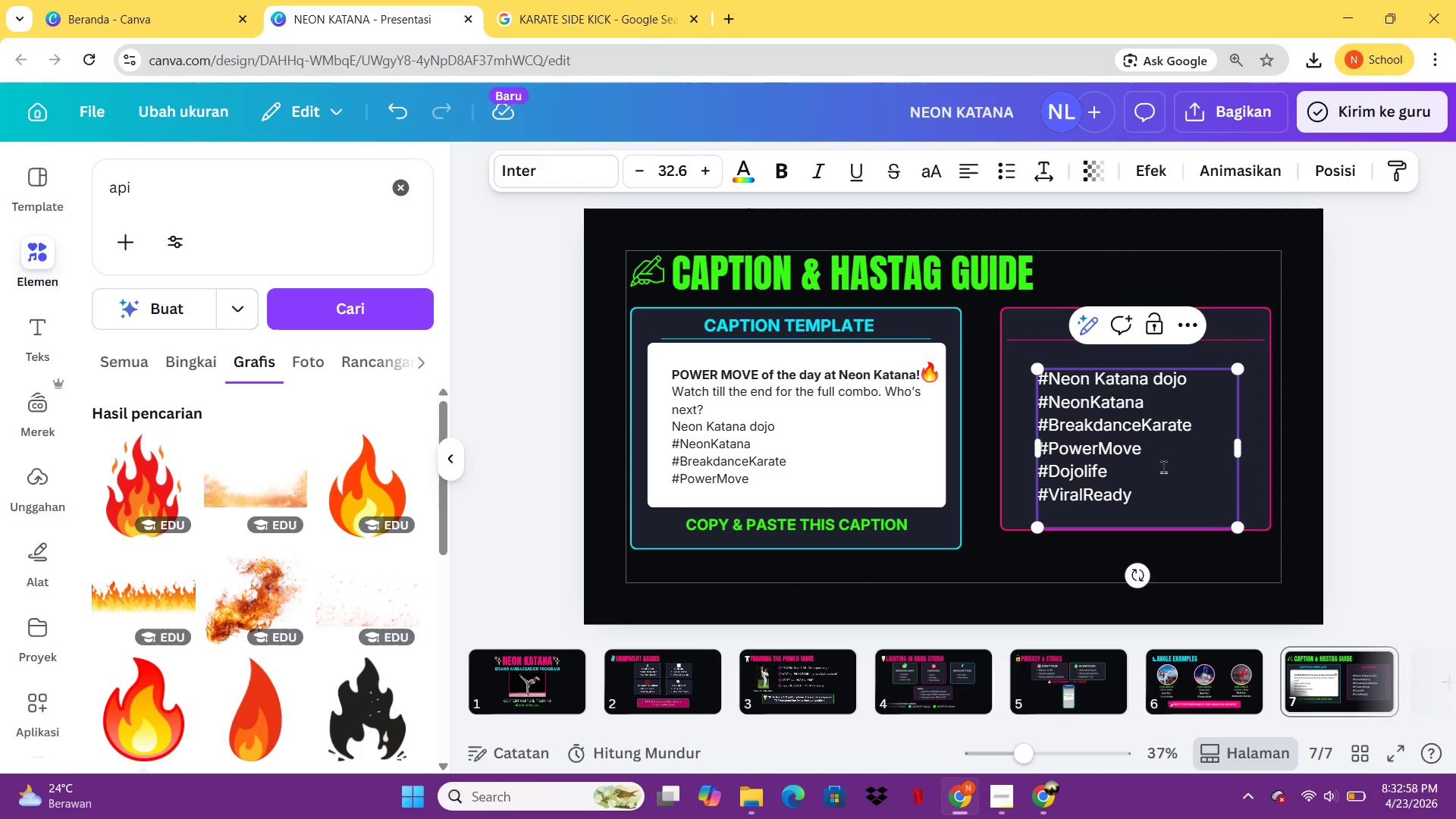 
type(#NeonVives)
key(Backspace)
key(Backspace)
key(Backspace)
type(bes)
 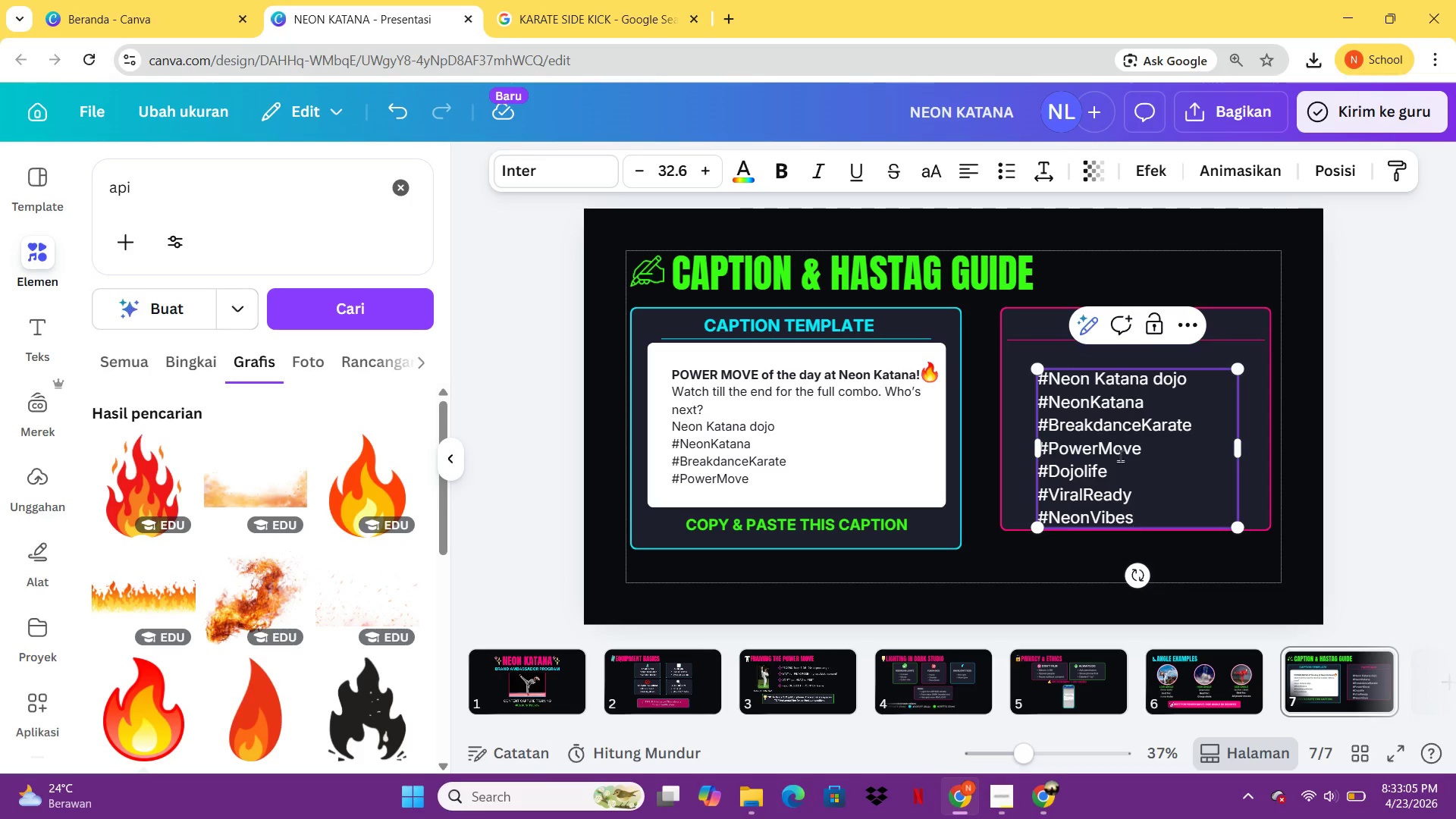 
left_click([1003, 455])
 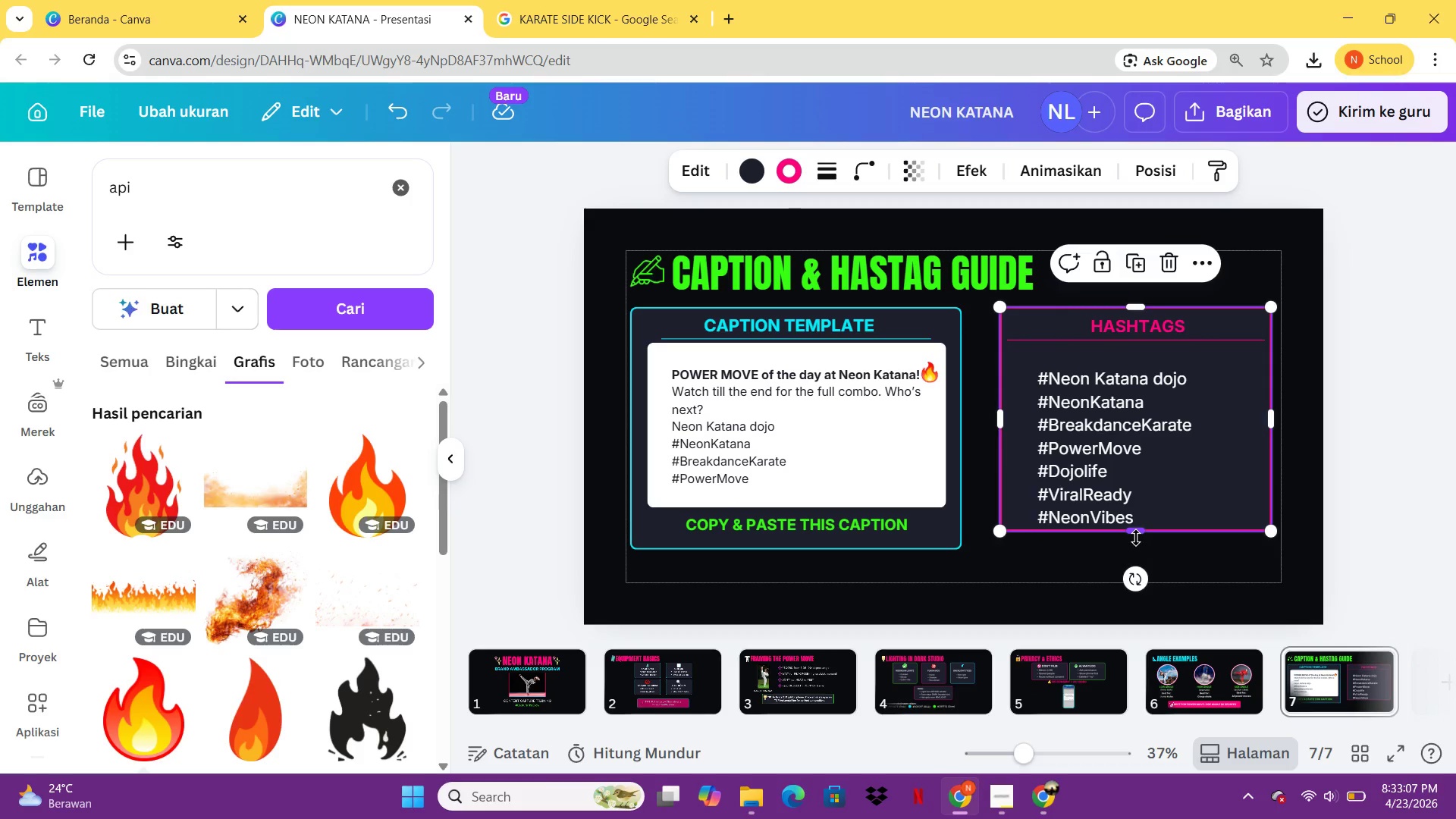 
left_click_drag(start_coordinate=[1136, 538], to_coordinate=[1137, 560])
 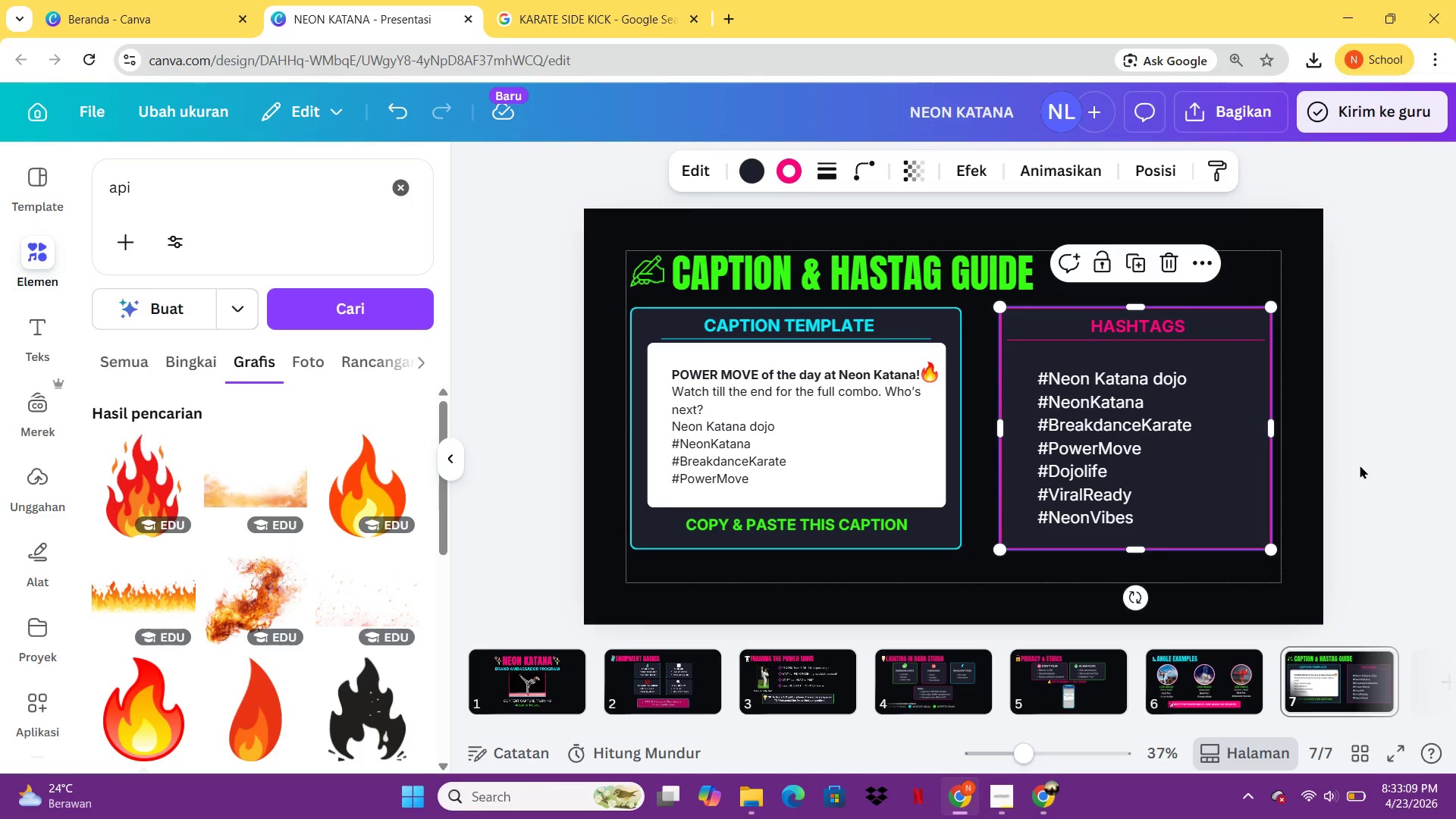 
left_click([1360, 465])
 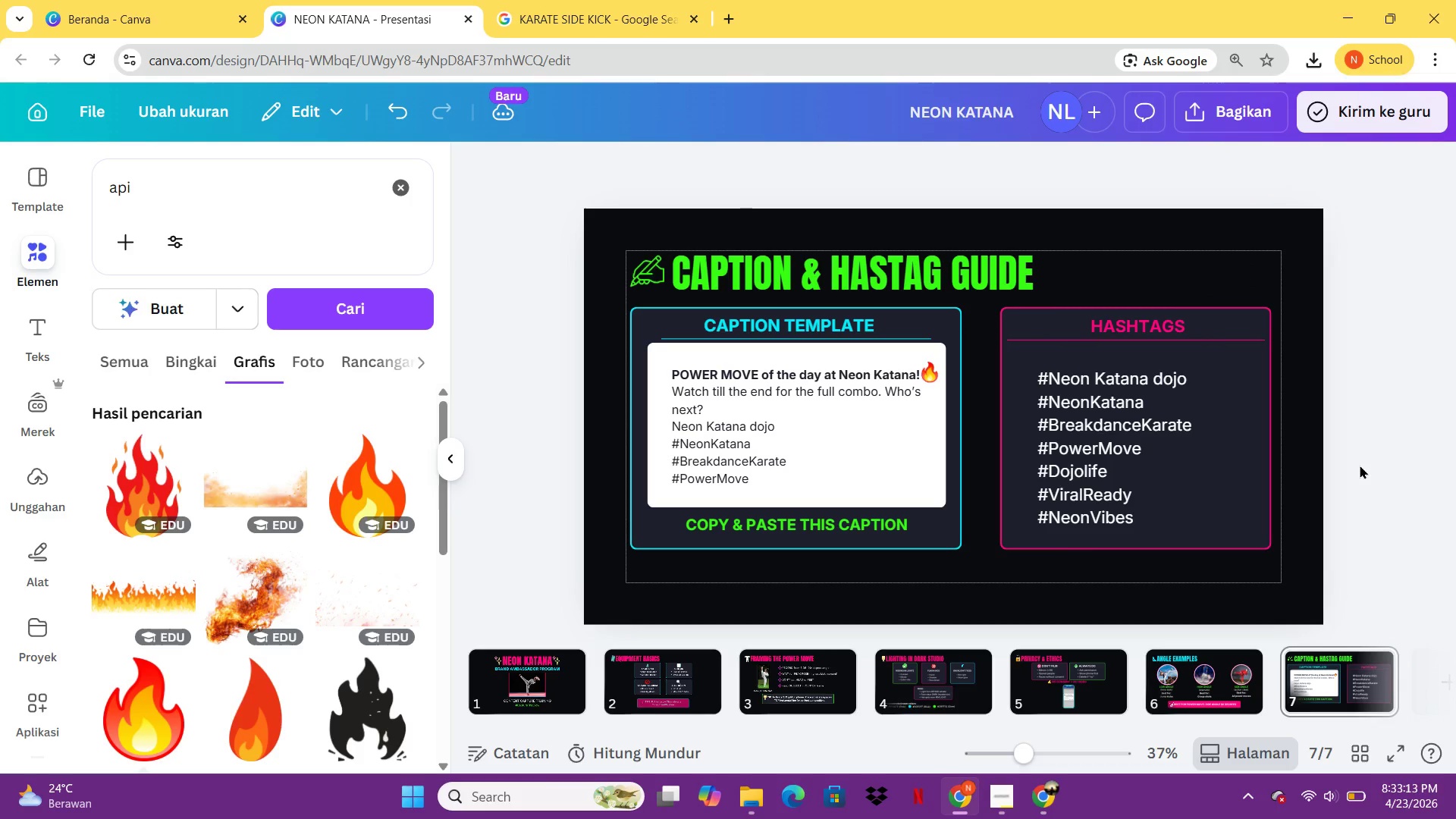 
wait(5.17)
 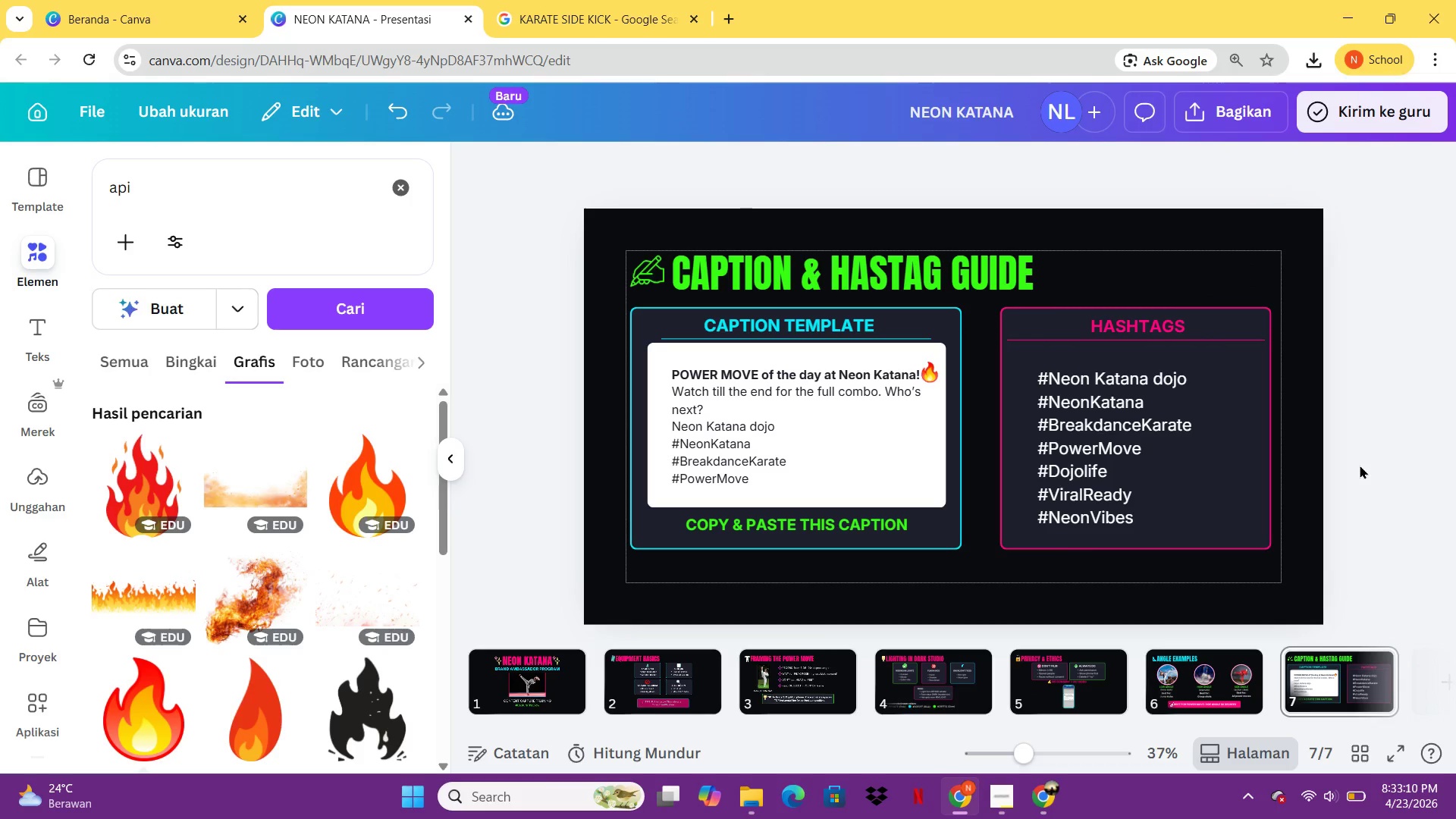 
left_click([1155, 431])
 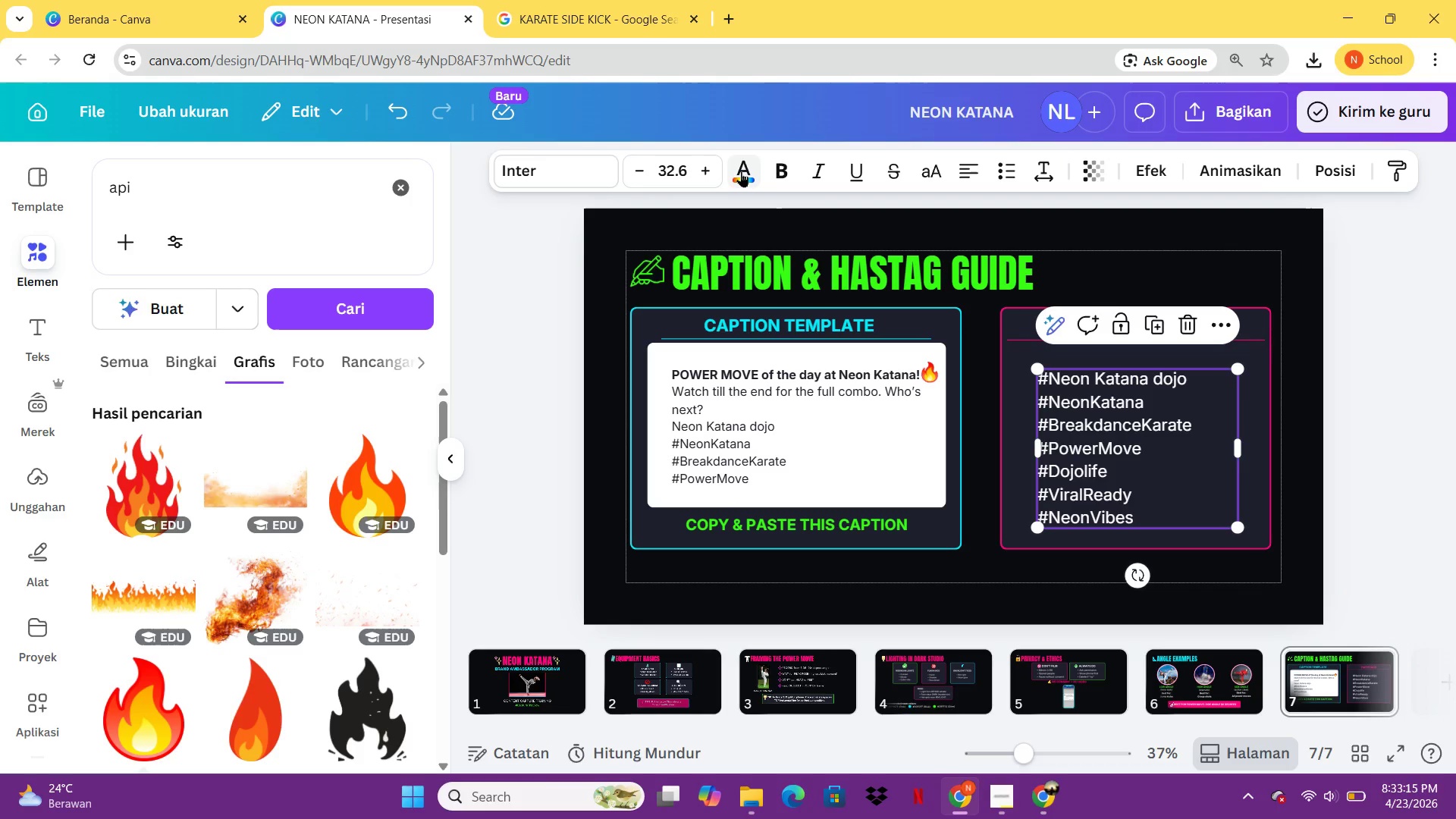 
left_click([741, 171])
 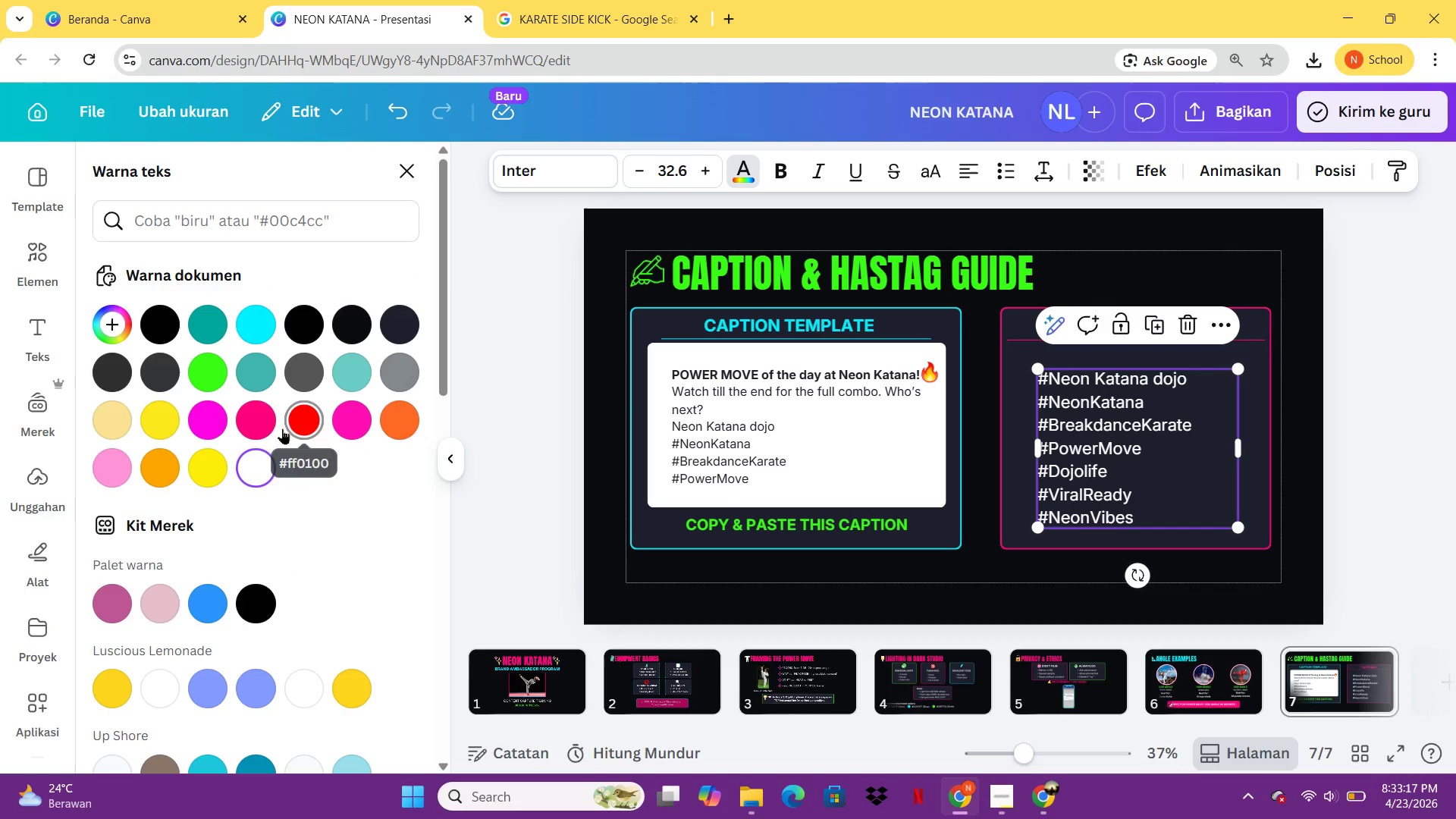 
left_click([267, 426])
 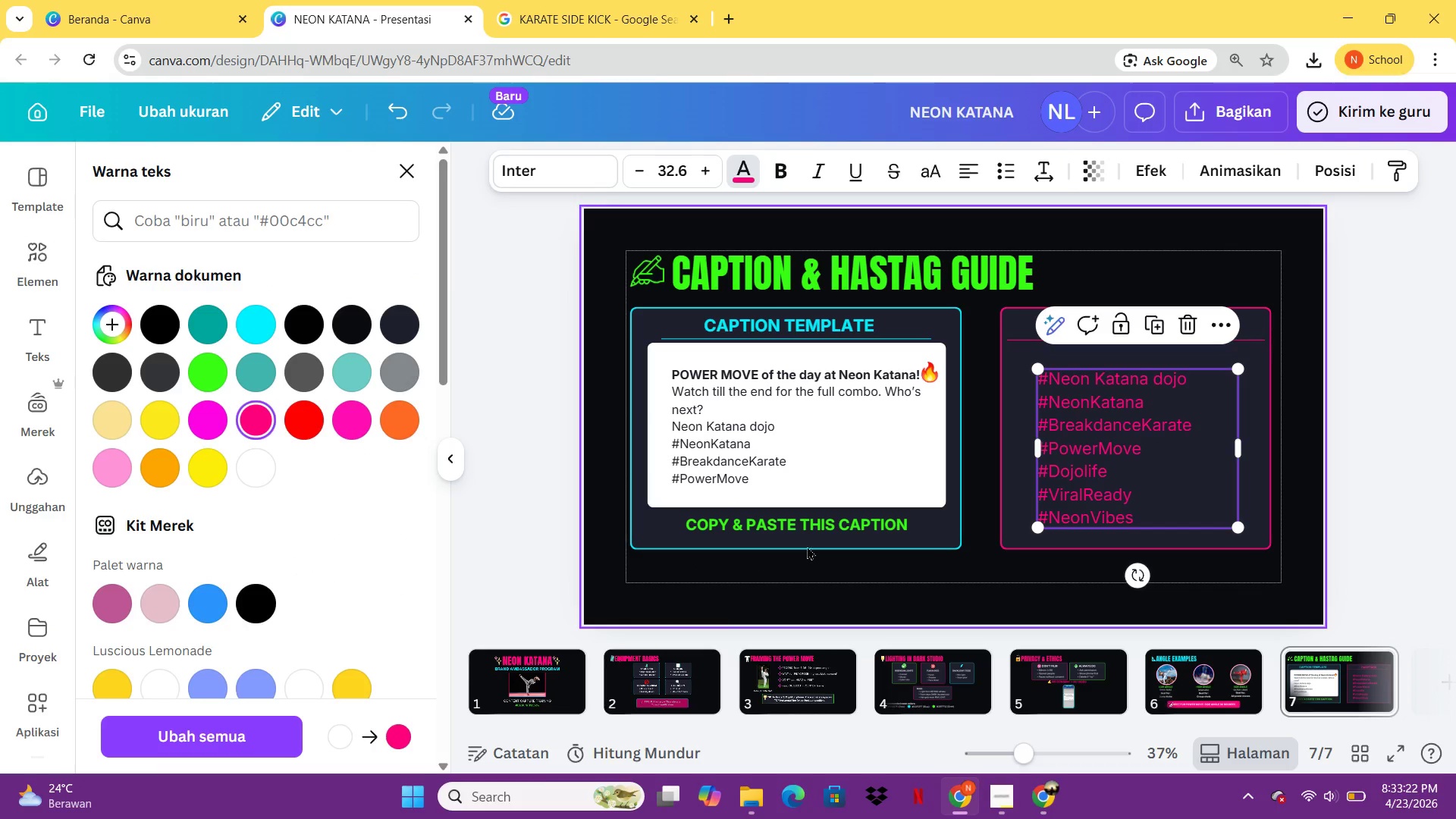 
wait(6.91)
 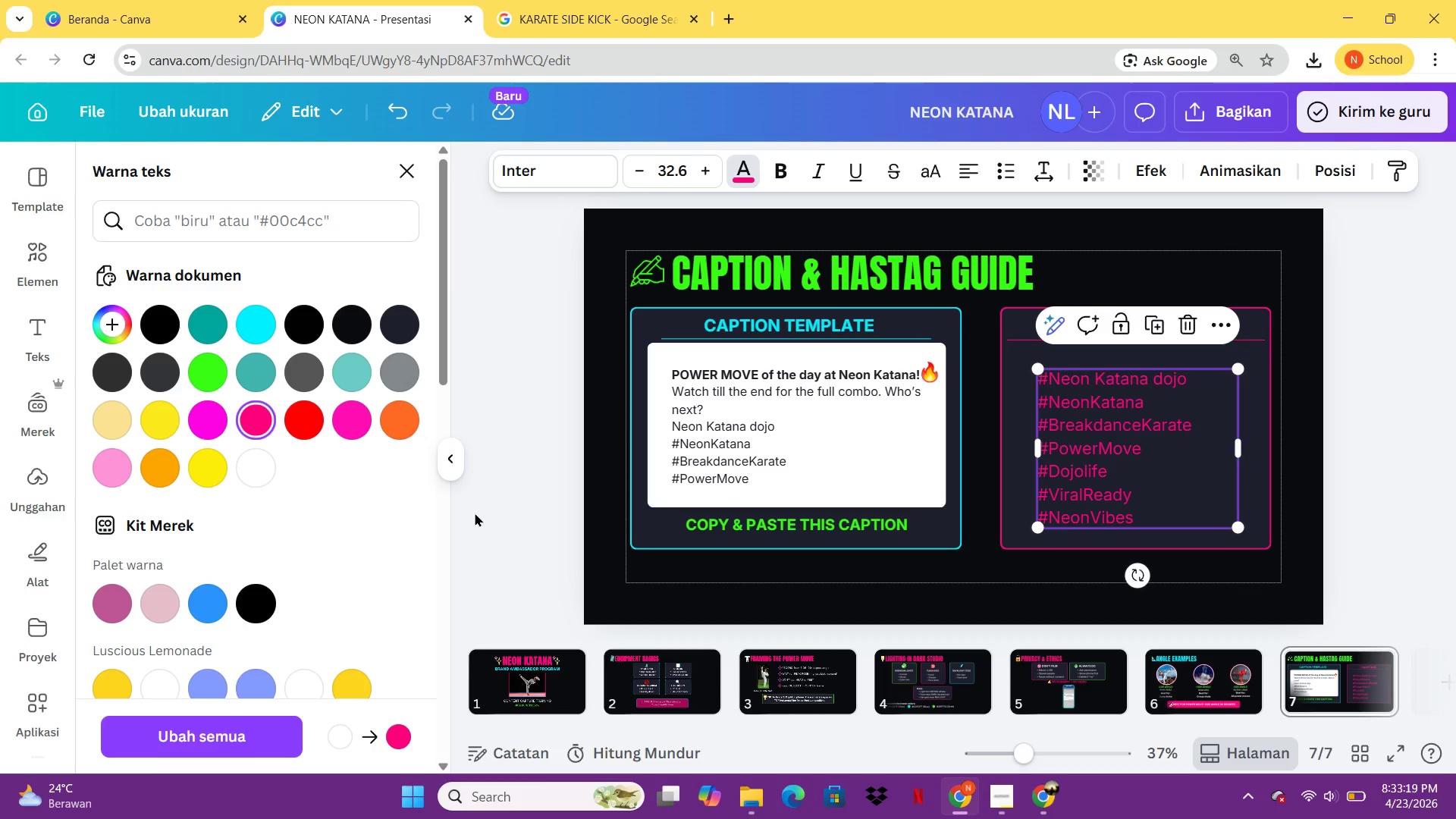 
left_click_drag(start_coordinate=[1081, 436], to_coordinate=[1084, 419])
 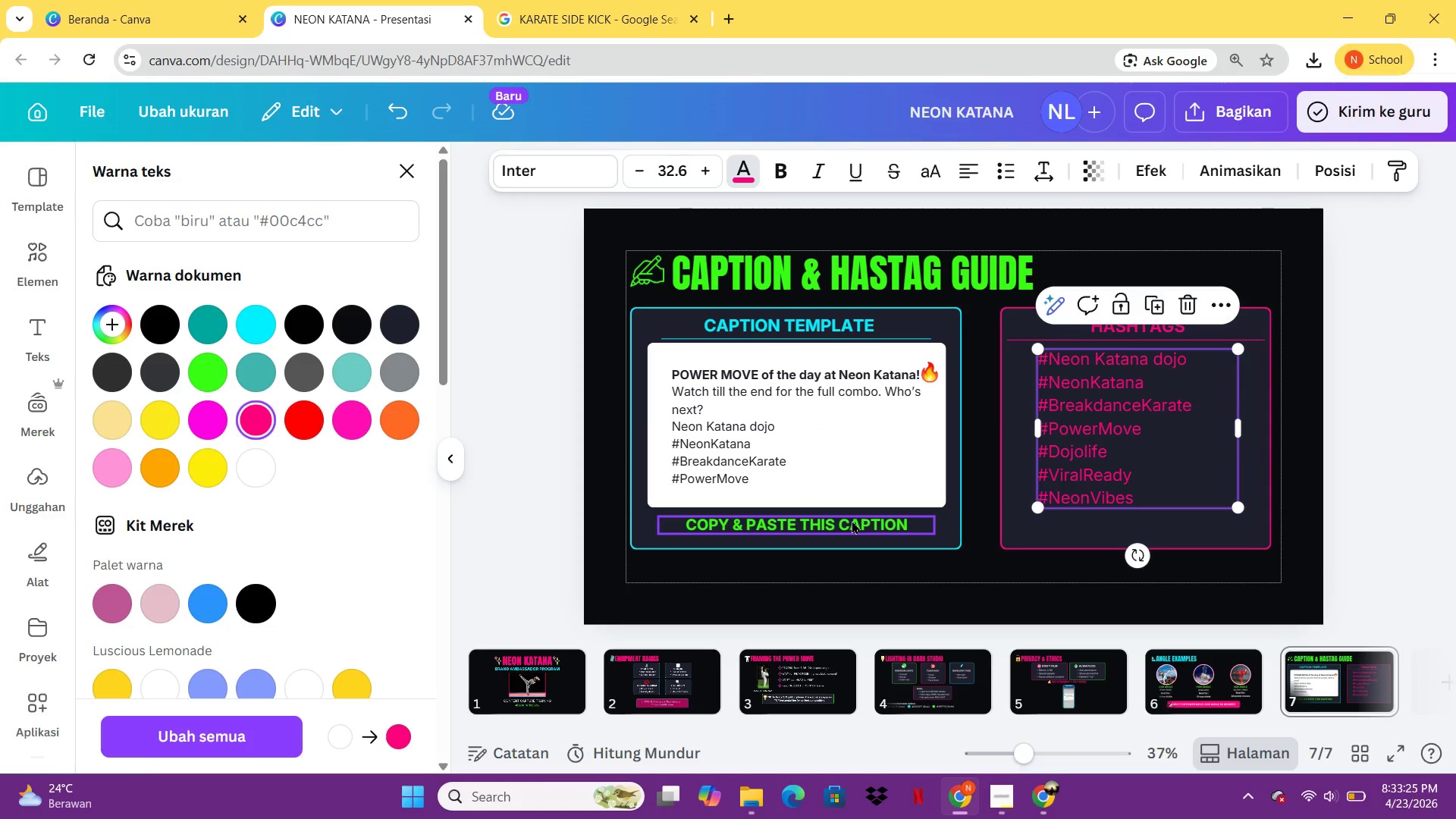 
left_click([852, 520])
 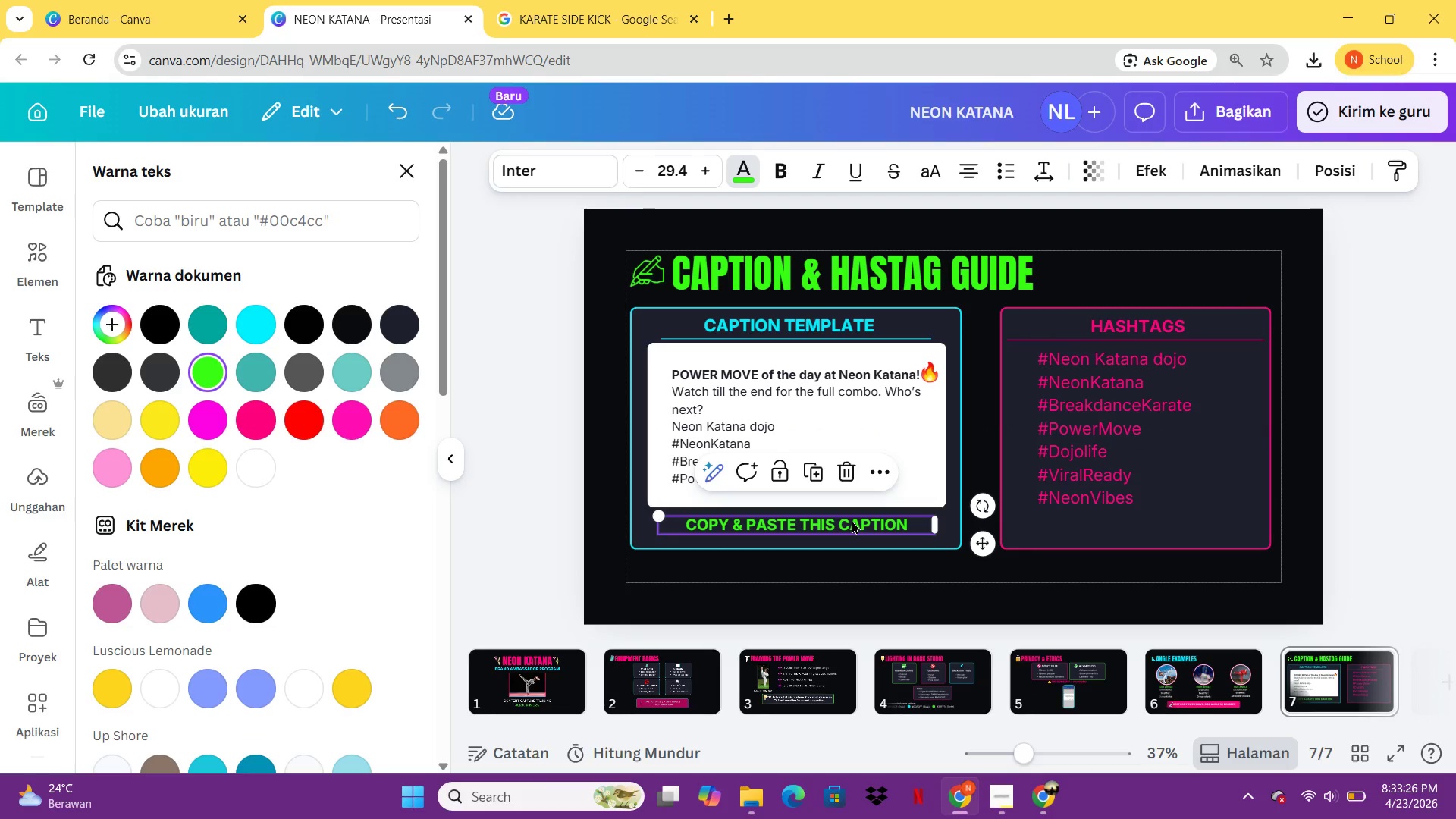 
key(Control+C)
 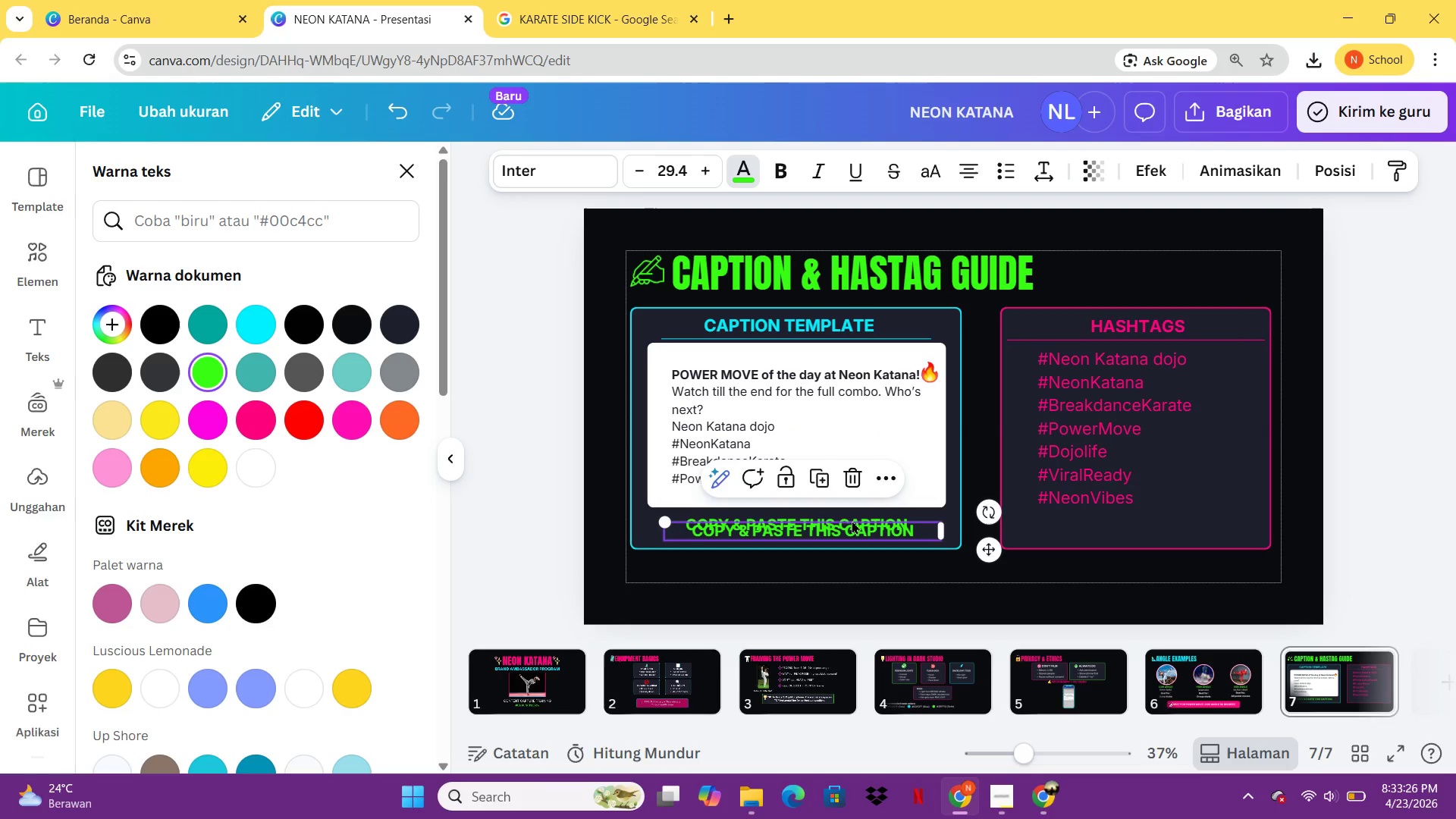 
key(Control+V)
 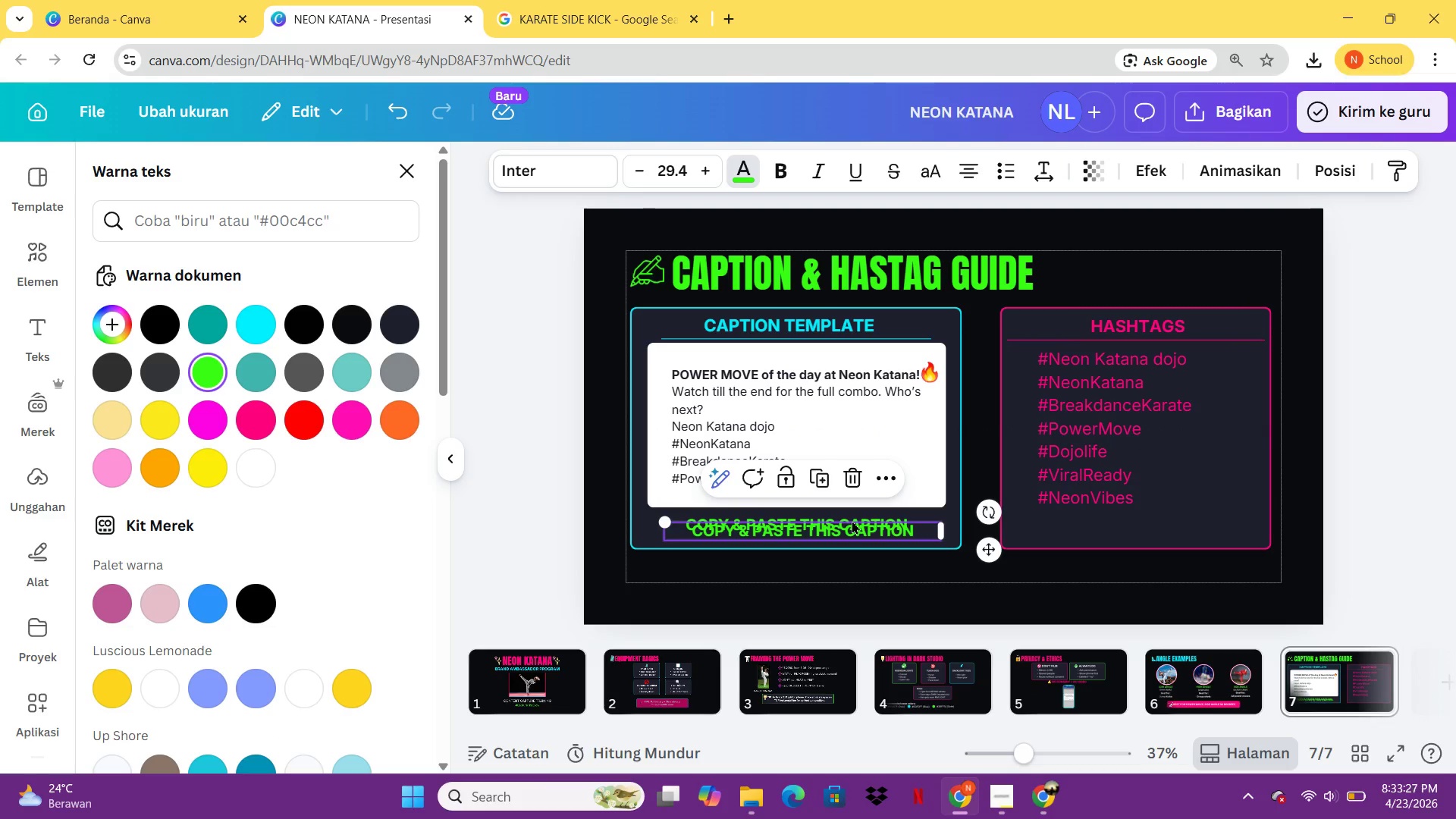 
left_click_drag(start_coordinate=[852, 520], to_coordinate=[1178, 514])
 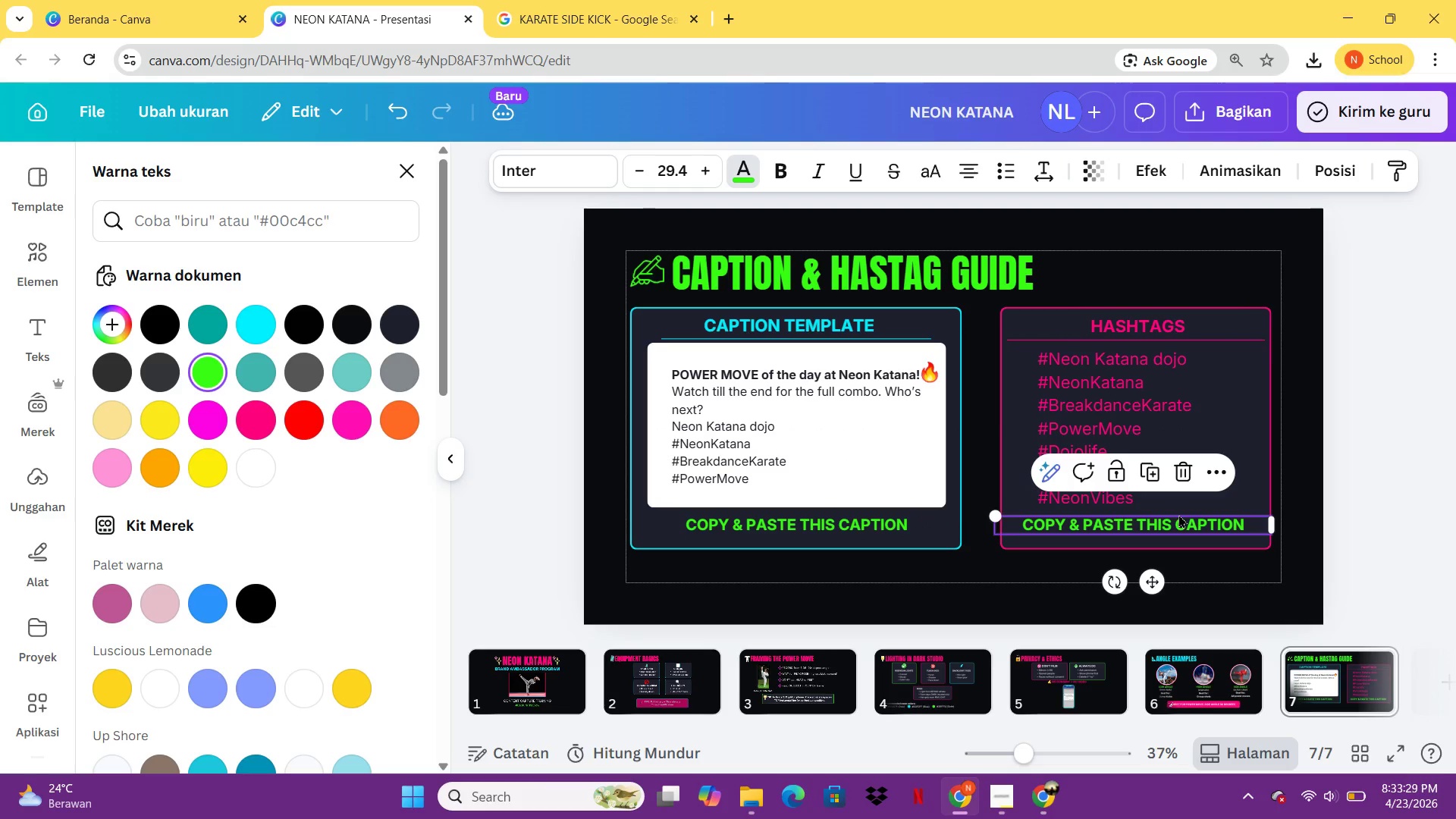 
left_click([1178, 514])
 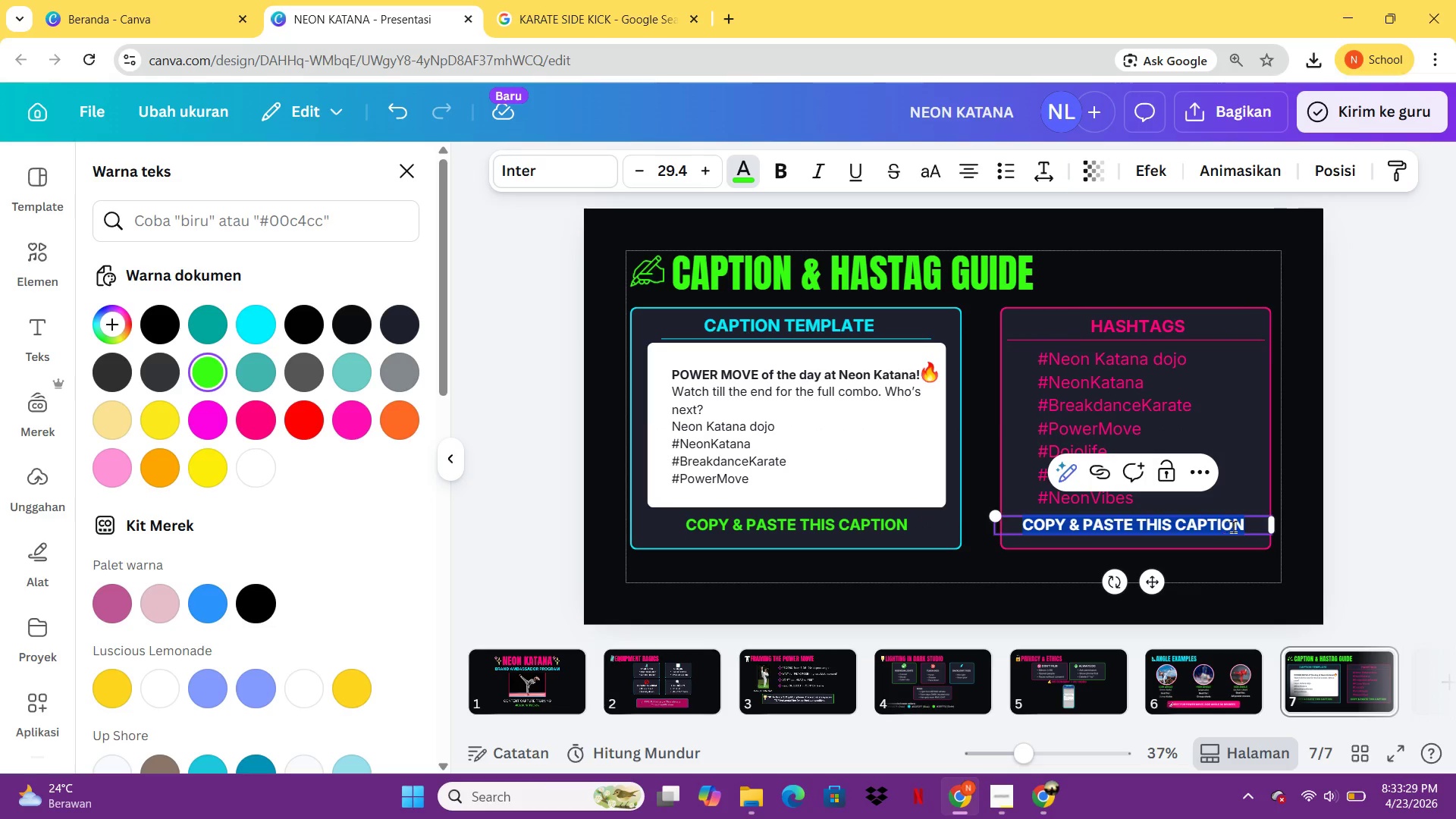 
left_click([1234, 526])
 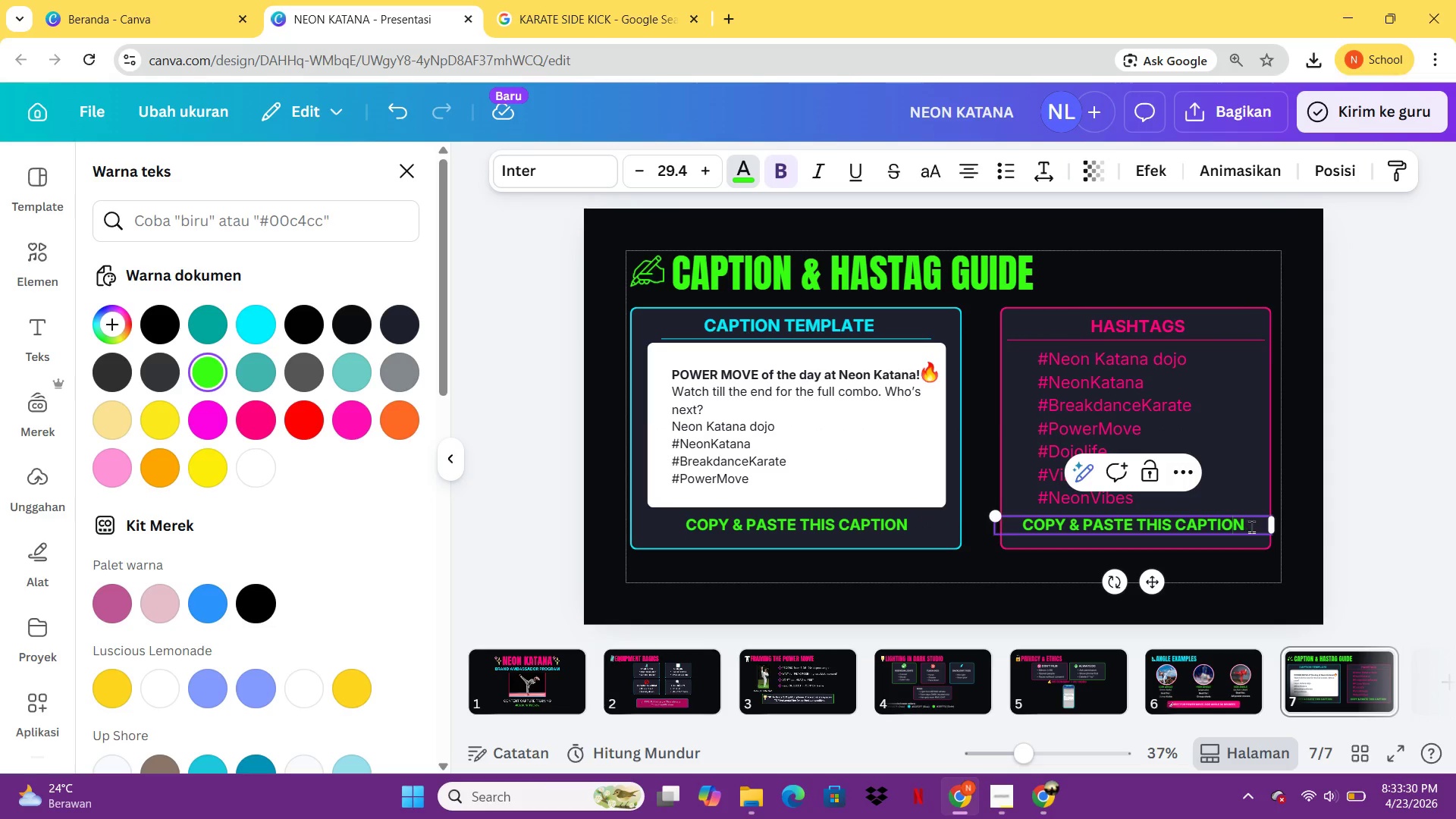 
left_click_drag(start_coordinate=[1251, 526], to_coordinate=[1140, 525])
 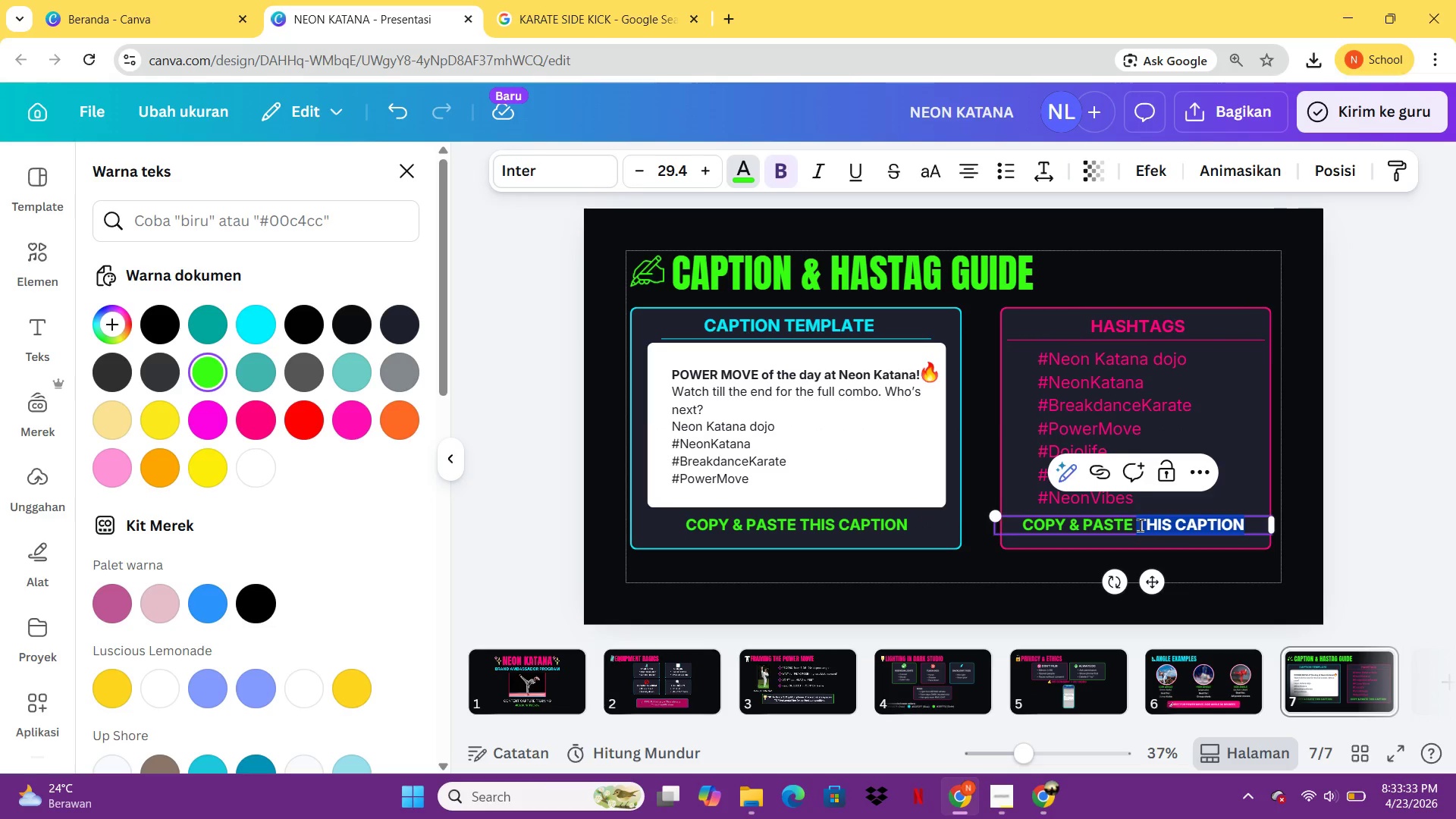 
type(a)
key(Backspace)
type(ALL HAST)
key(Backspace)
type(HATGS)
key(Backspace)
key(Backspace)
key(Backspace)
key(Backspace)
type(TAGS ABOV)
key(Backspace)
key(Backspace)
key(Backspace)
key(Backspace)
 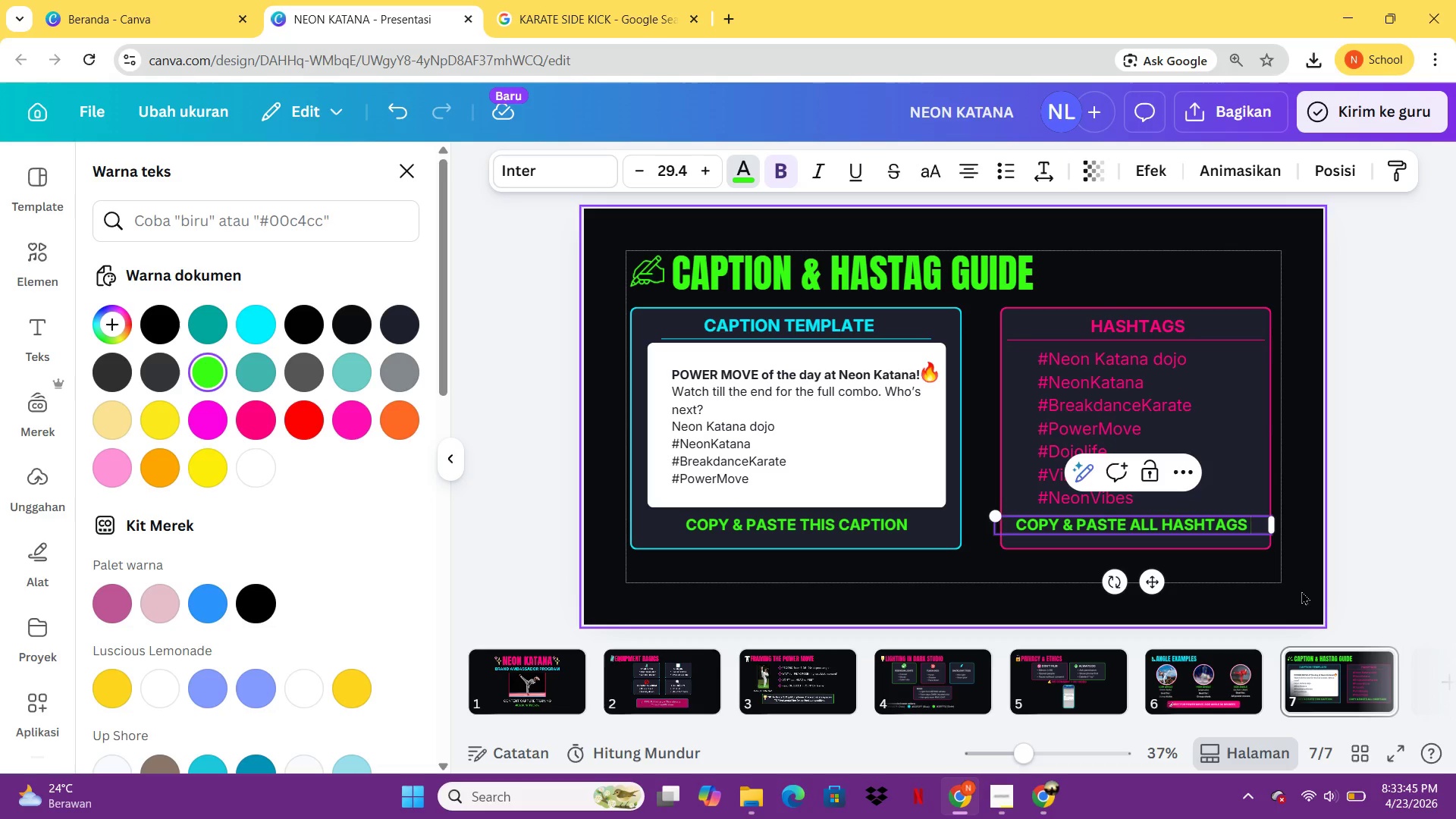 
left_click([1309, 588])
 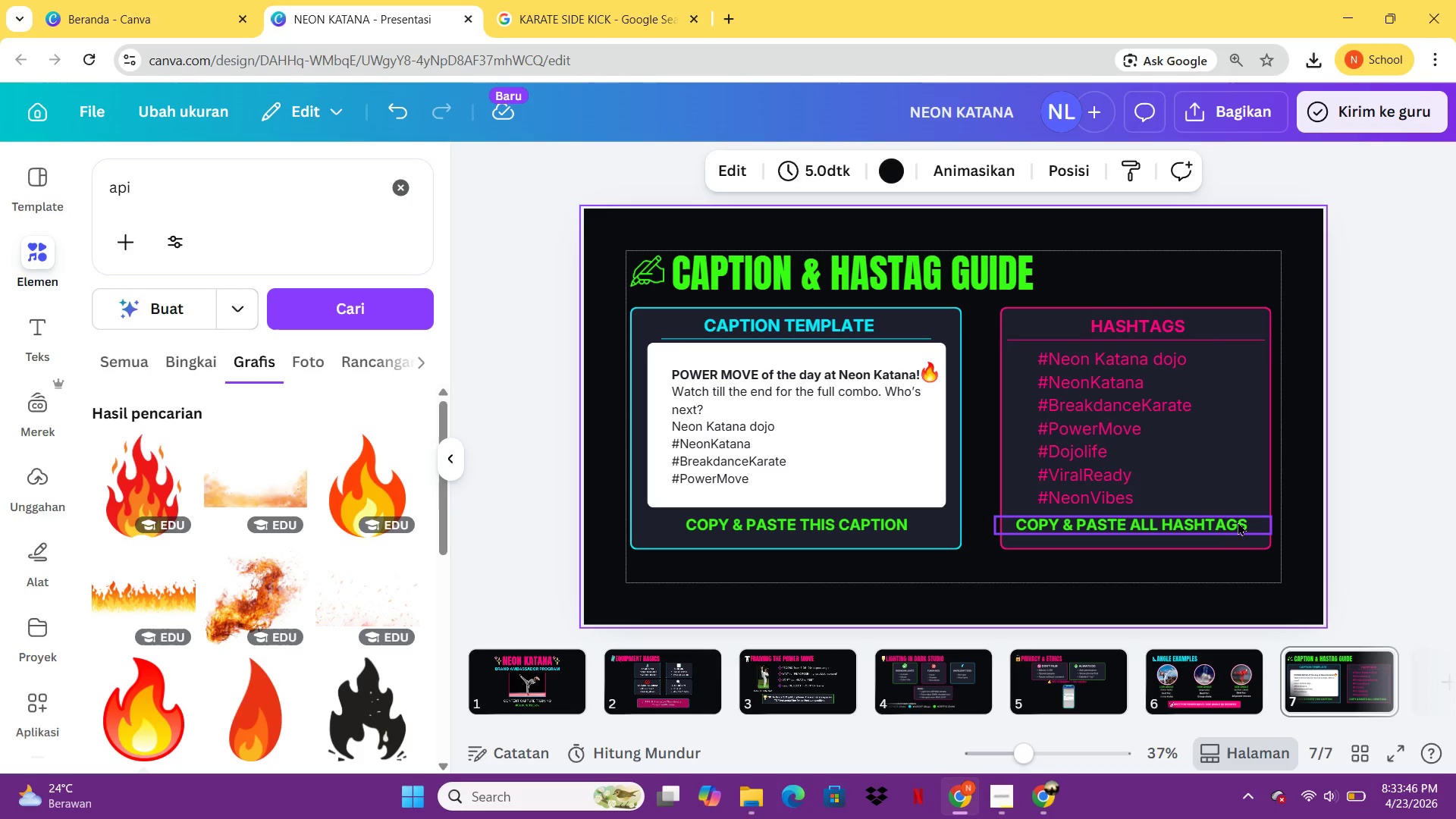 
left_click_drag(start_coordinate=[1236, 522], to_coordinate=[1243, 522])
 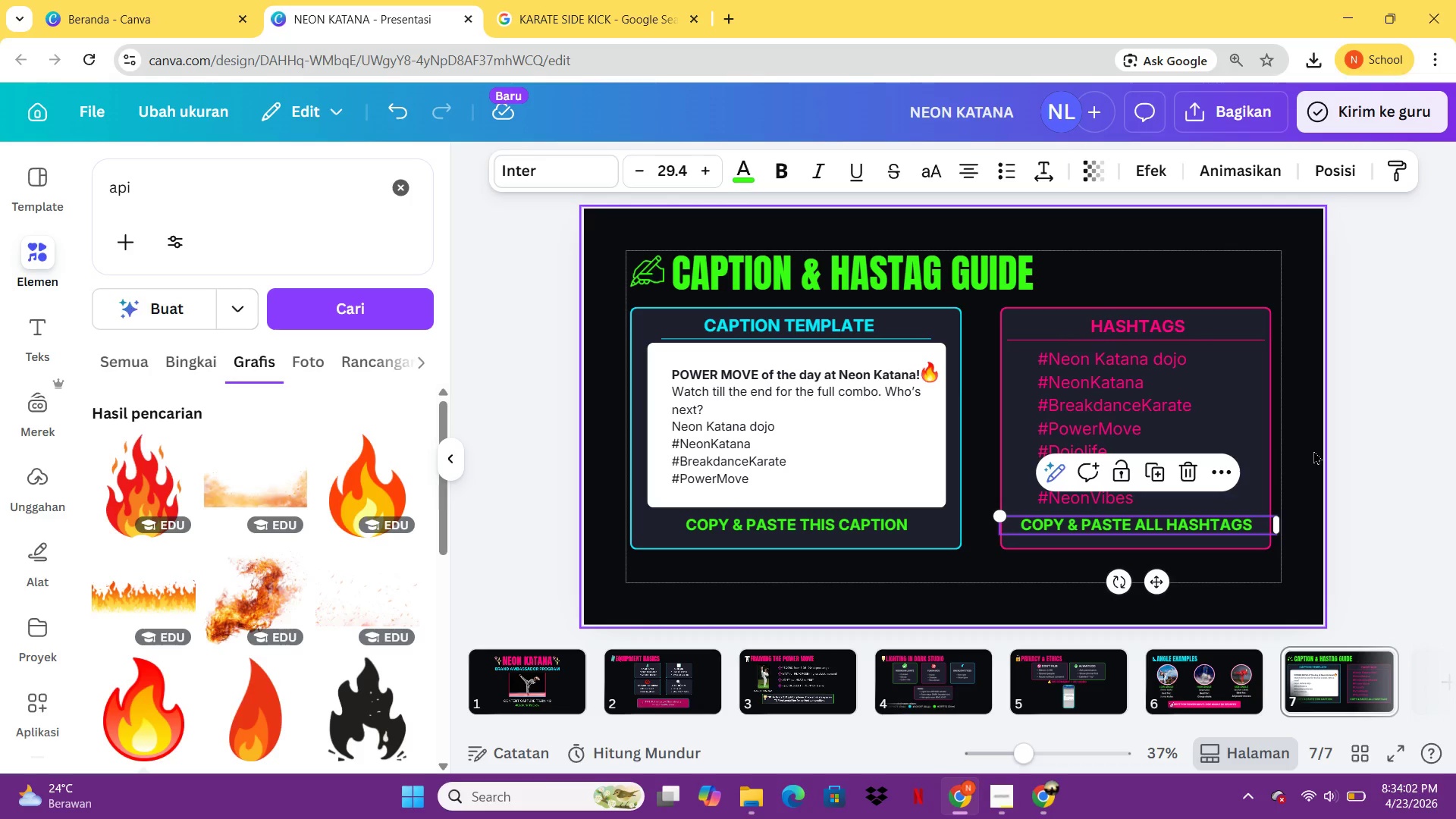 
wait(18.36)
 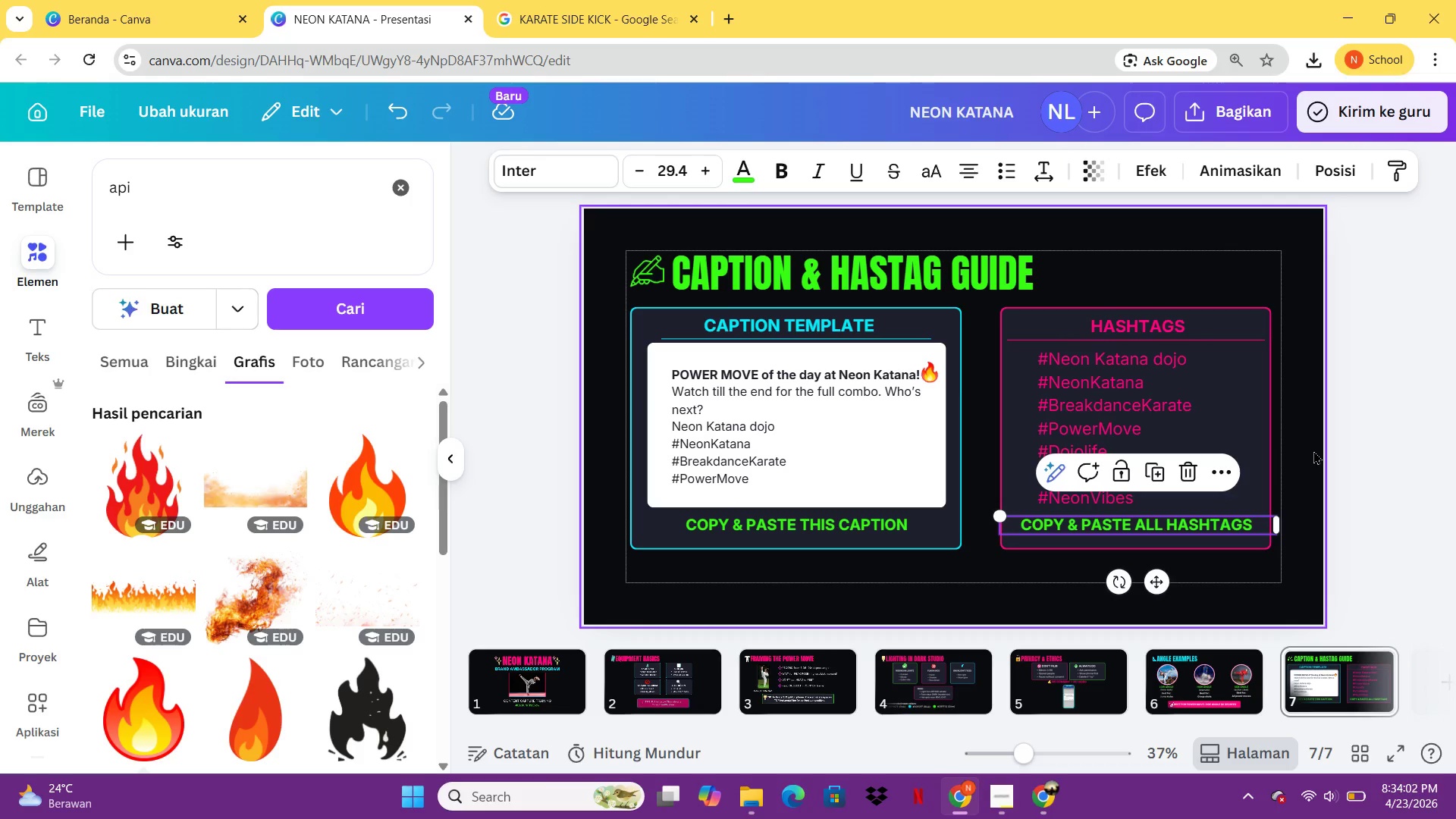 
left_click_drag(start_coordinate=[169, 192], to_coordinate=[89, 190])
 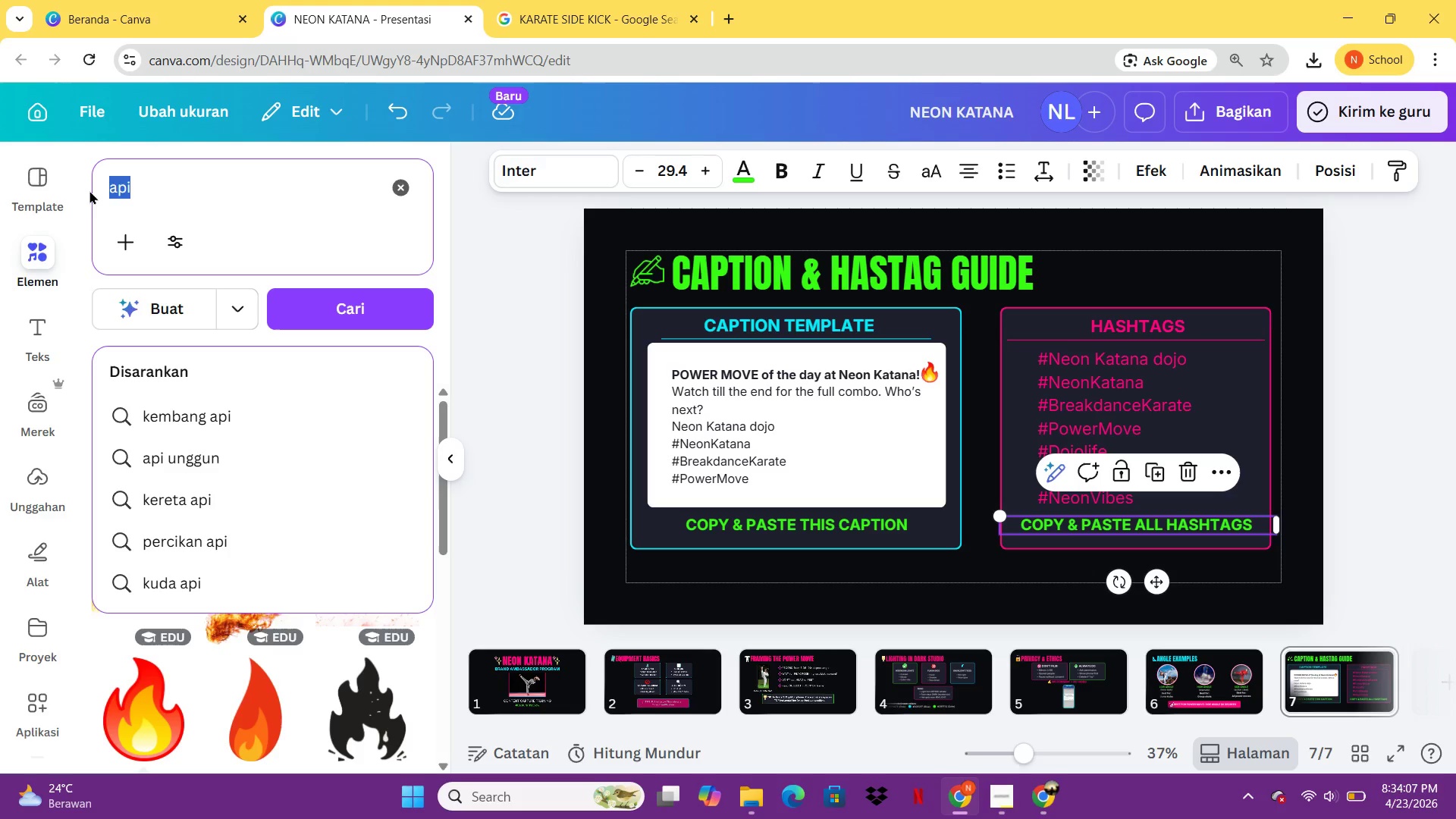 
type(TAG)
 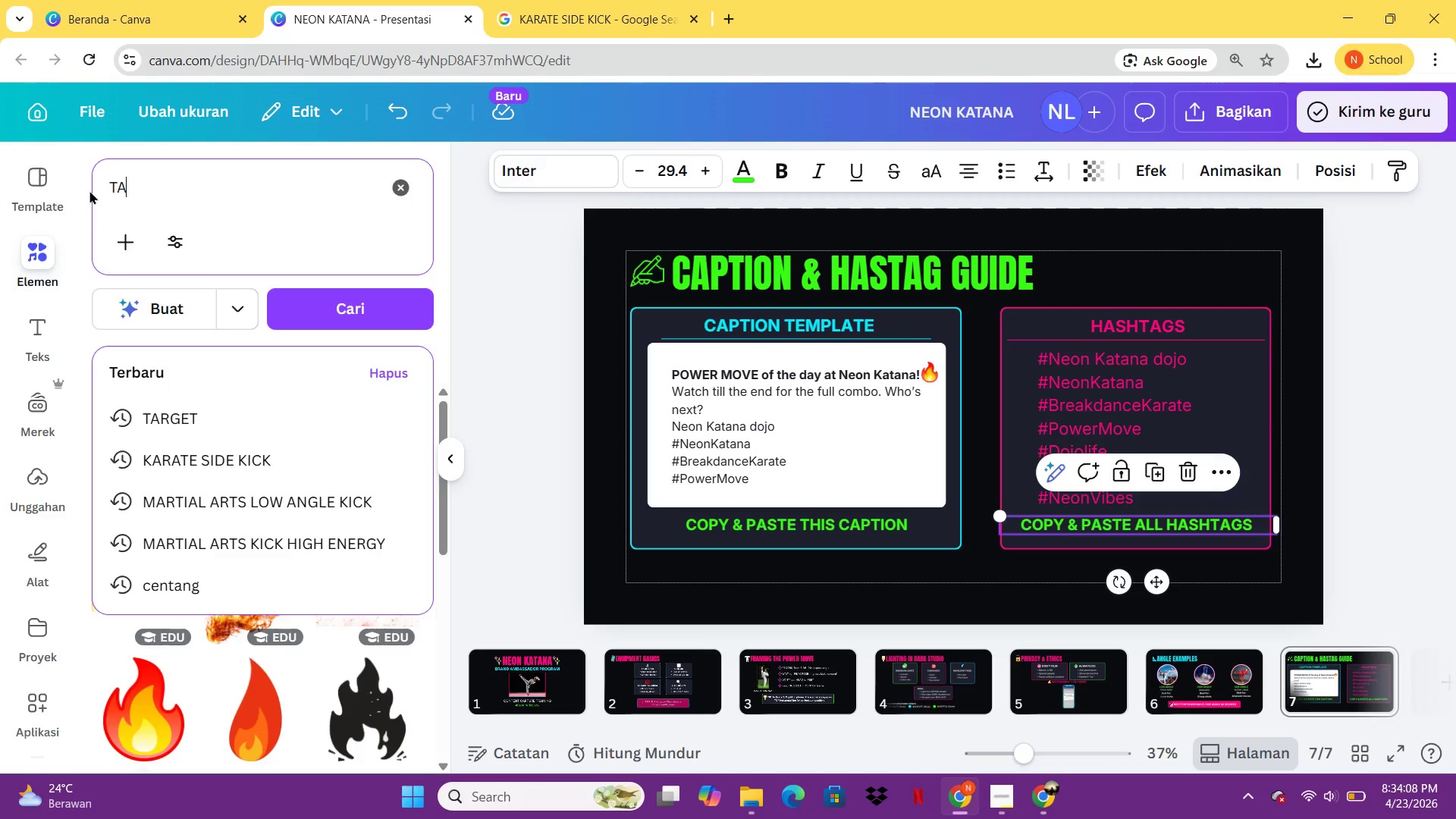 
key(Enter)
 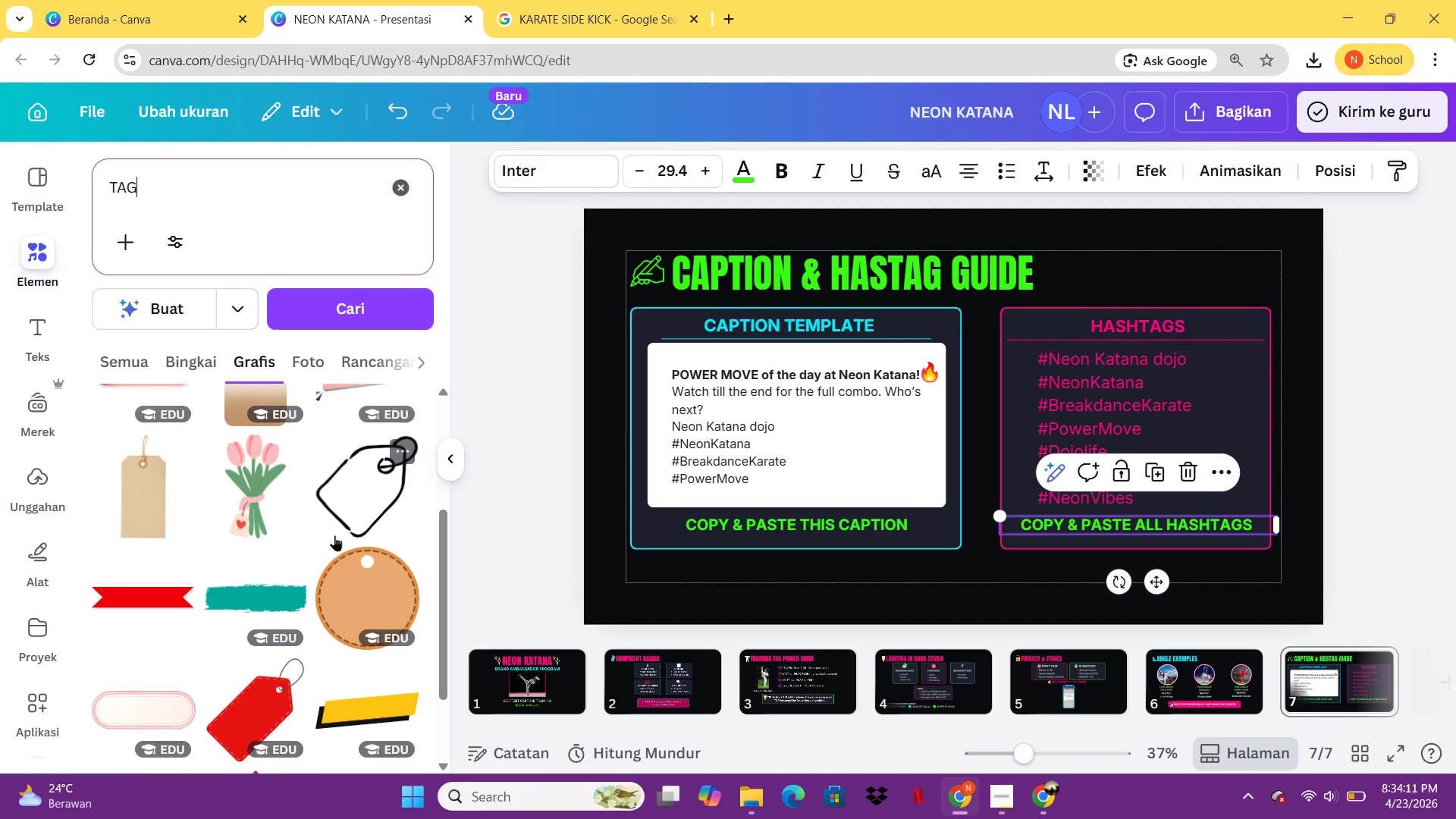 
left_click([253, 560])
 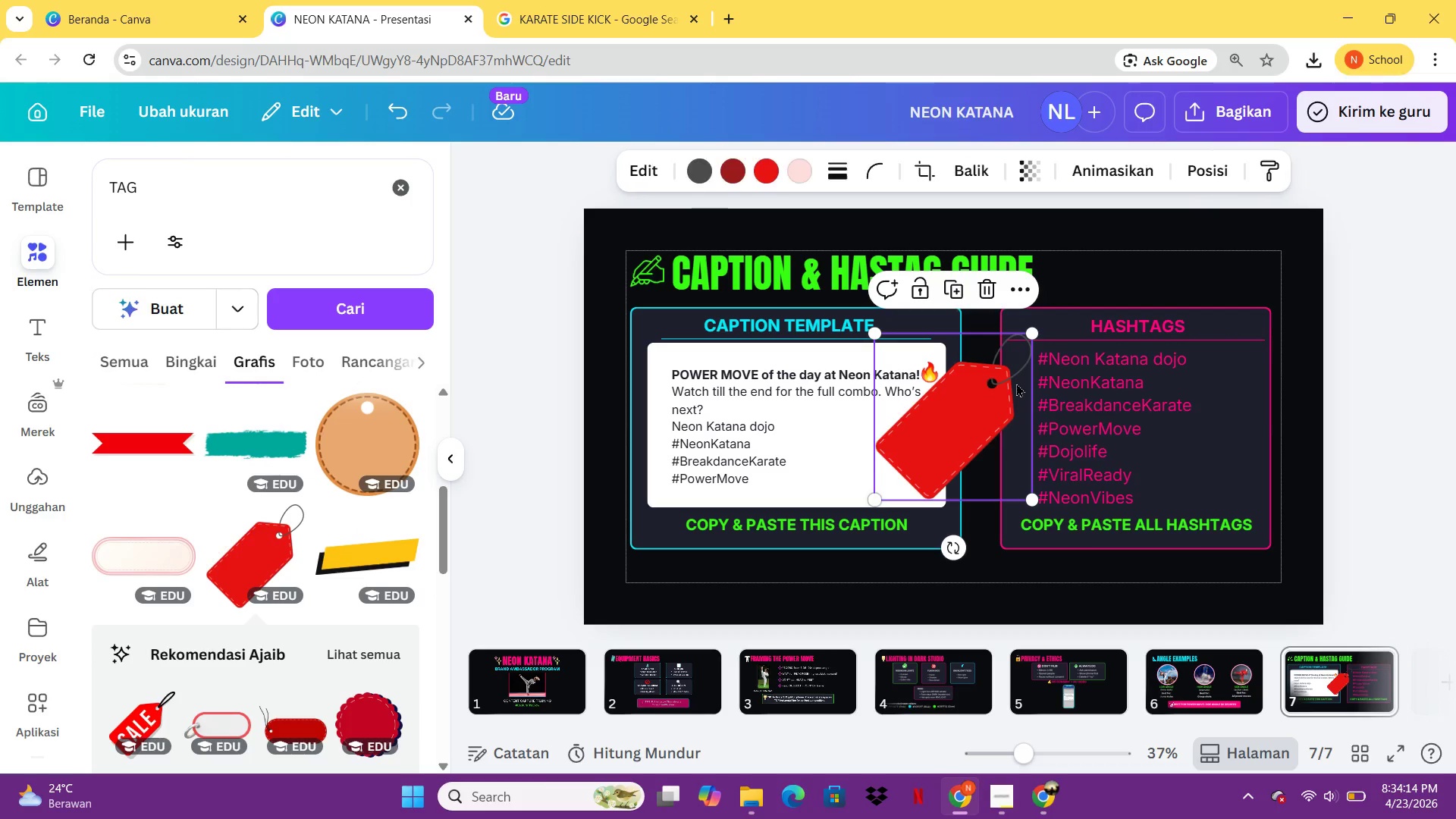 
left_click([1005, 388])
 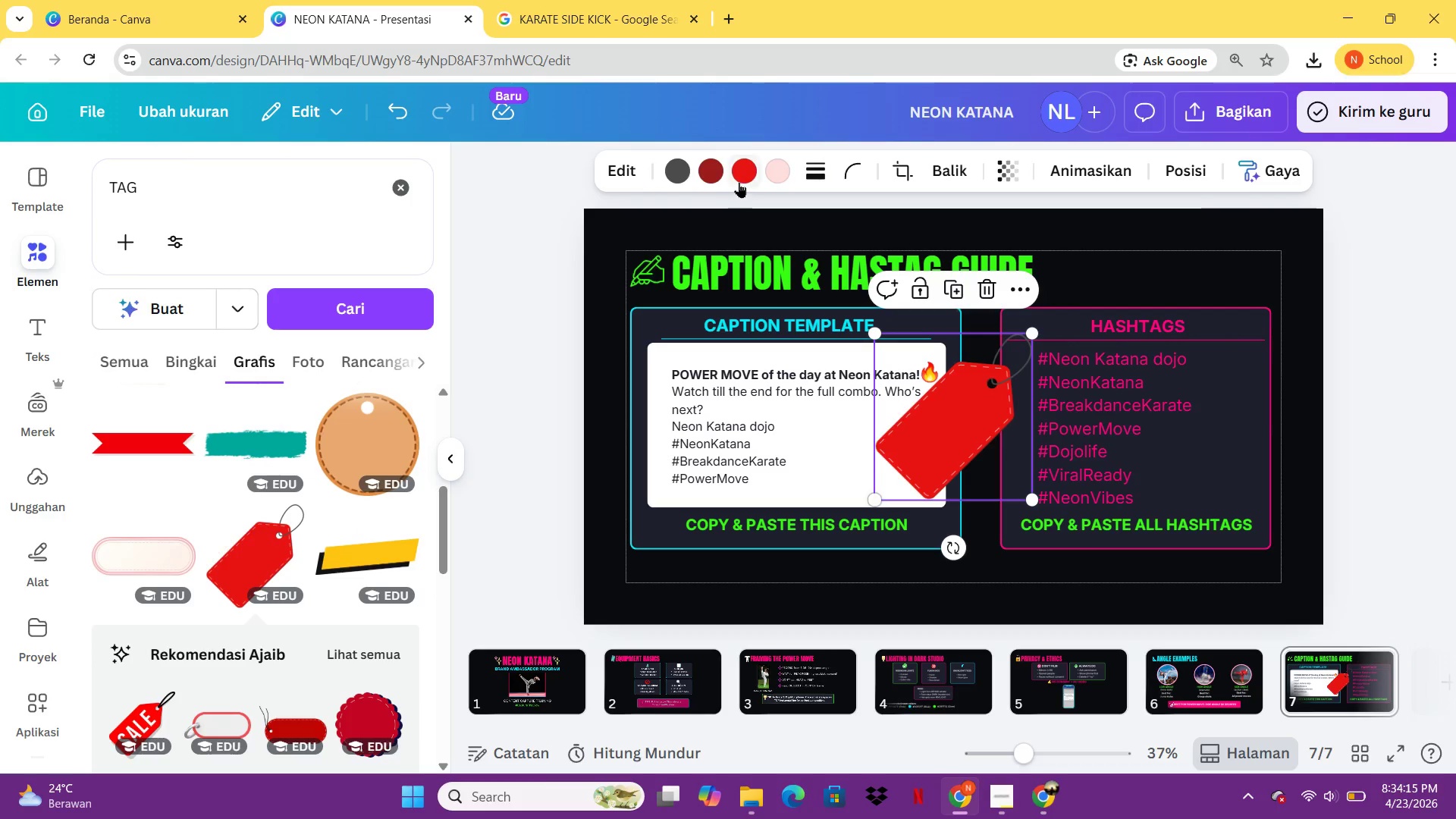 
left_click([739, 180])
 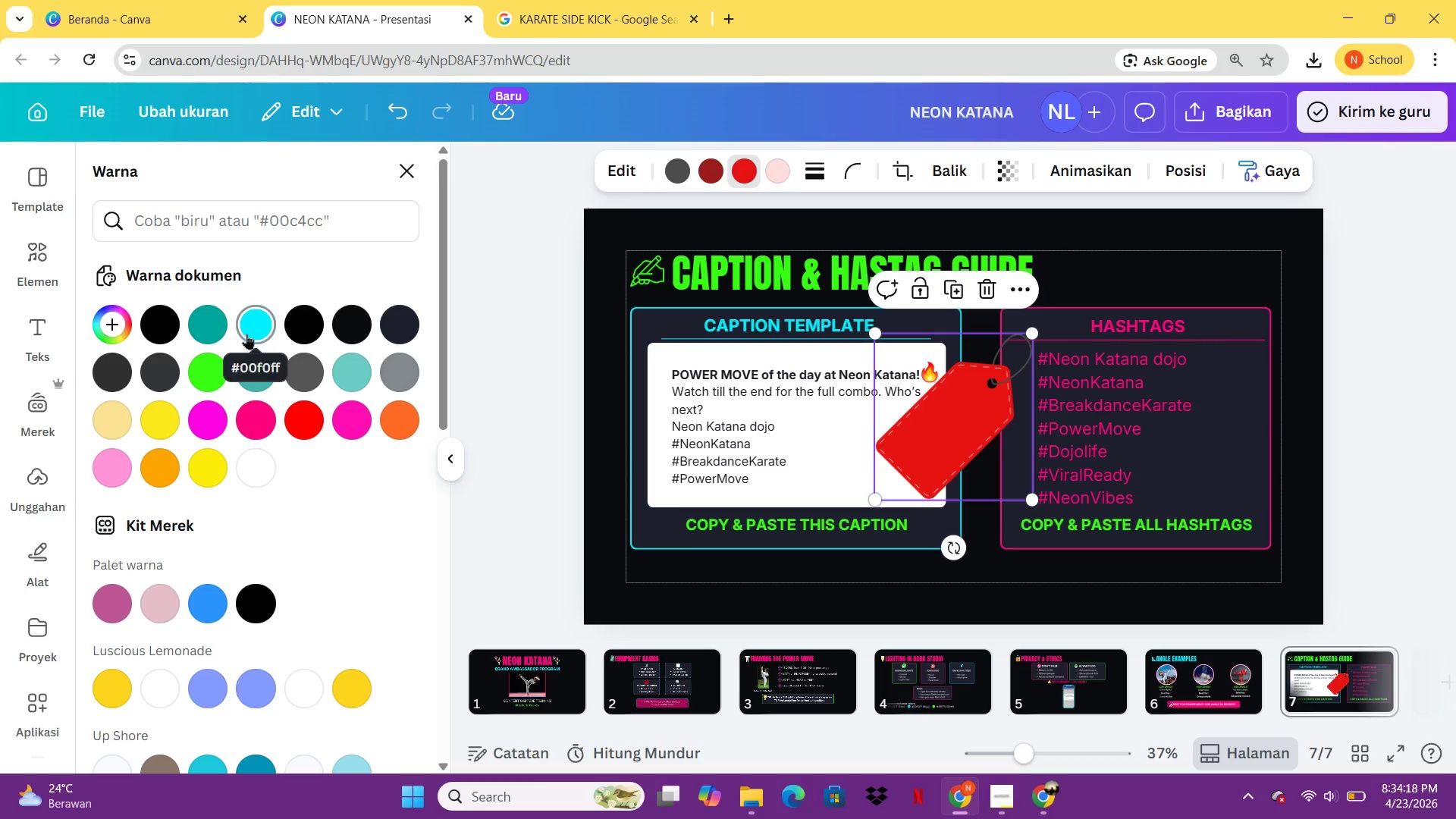 
left_click([254, 435])
 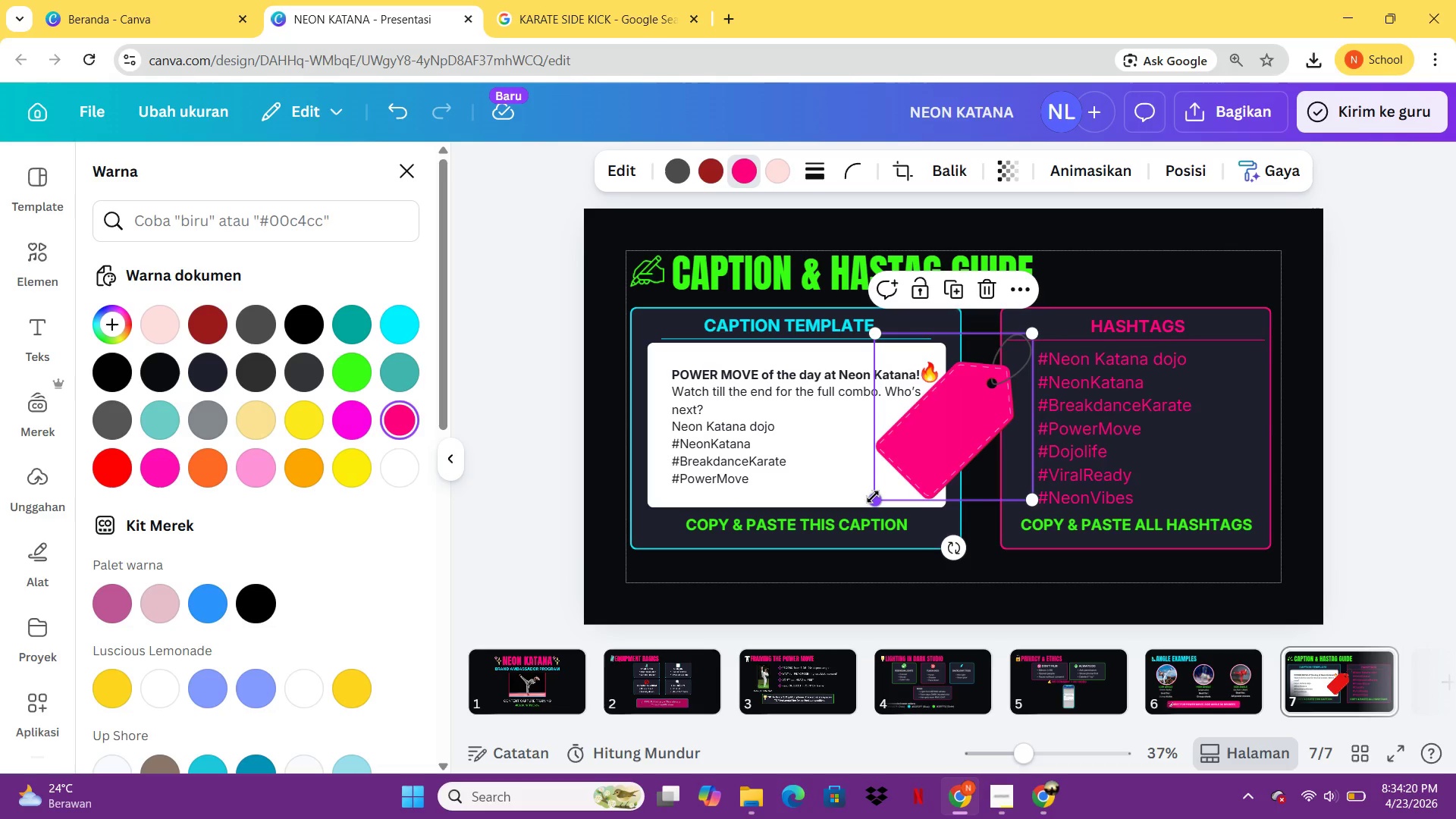 
left_click_drag(start_coordinate=[873, 498], to_coordinate=[996, 368])
 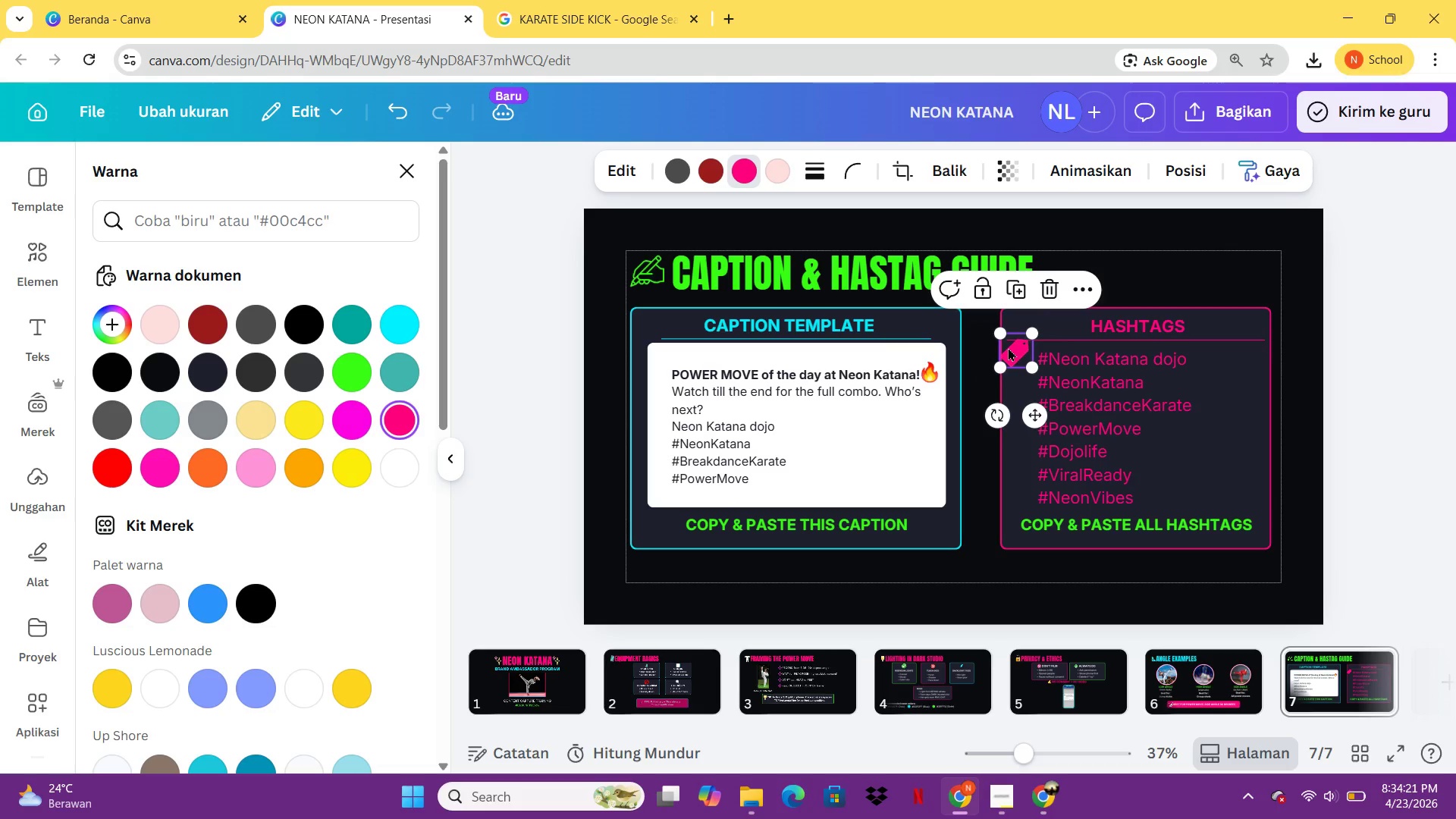 
left_click_drag(start_coordinate=[1008, 347], to_coordinate=[1057, 319])
 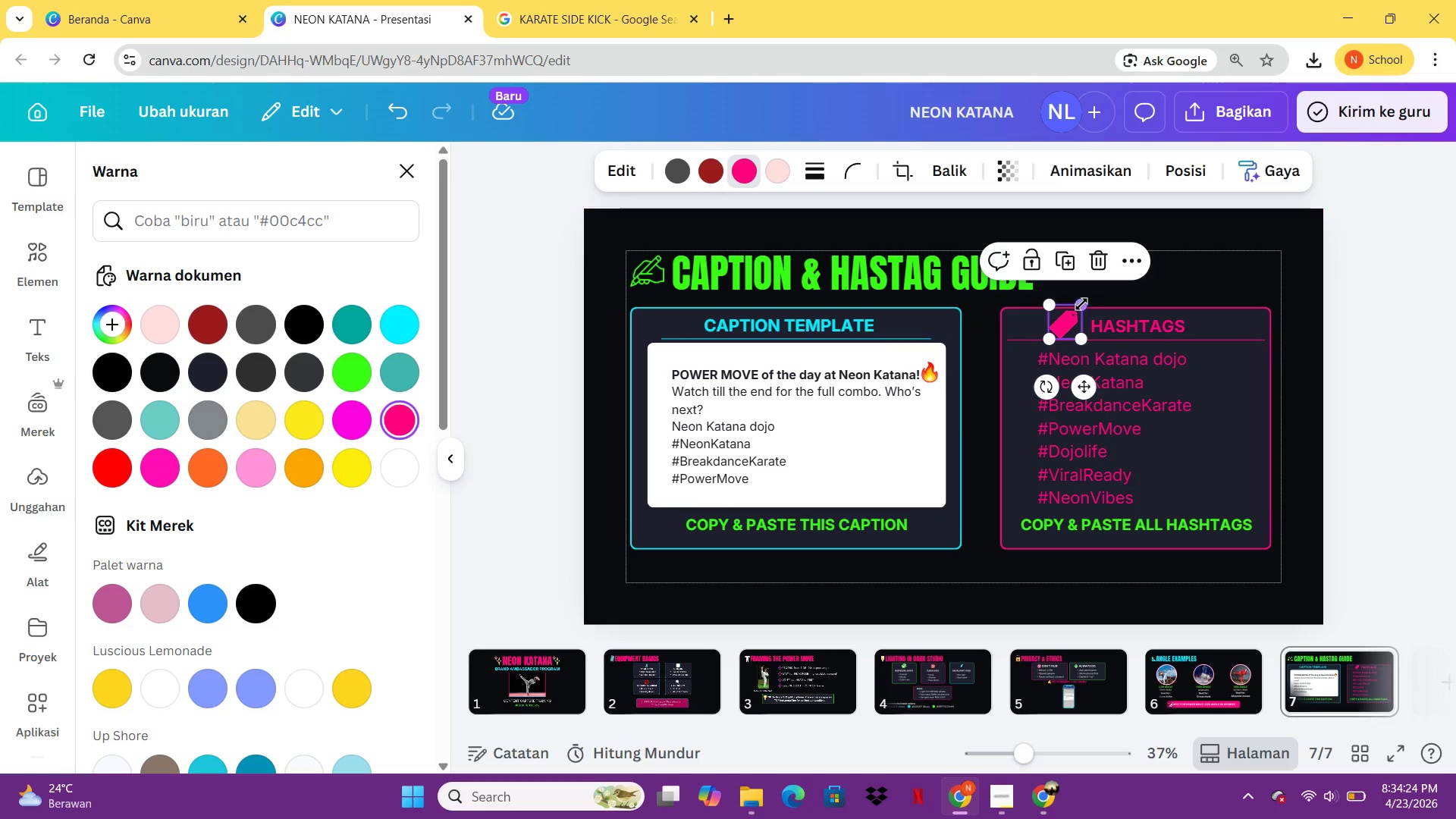 
left_click_drag(start_coordinate=[1081, 304], to_coordinate=[1076, 315])
 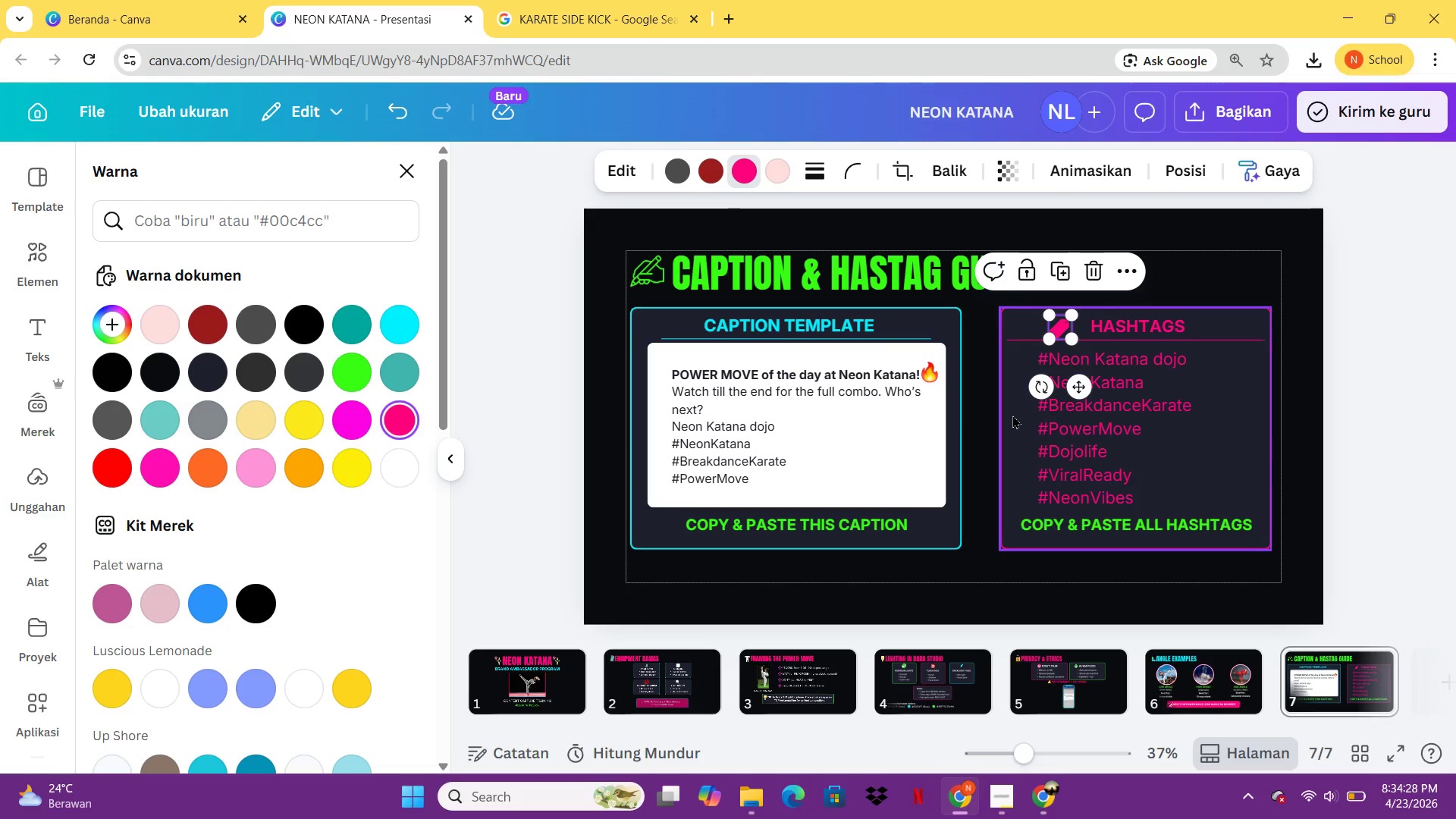 
left_click([1012, 415])
 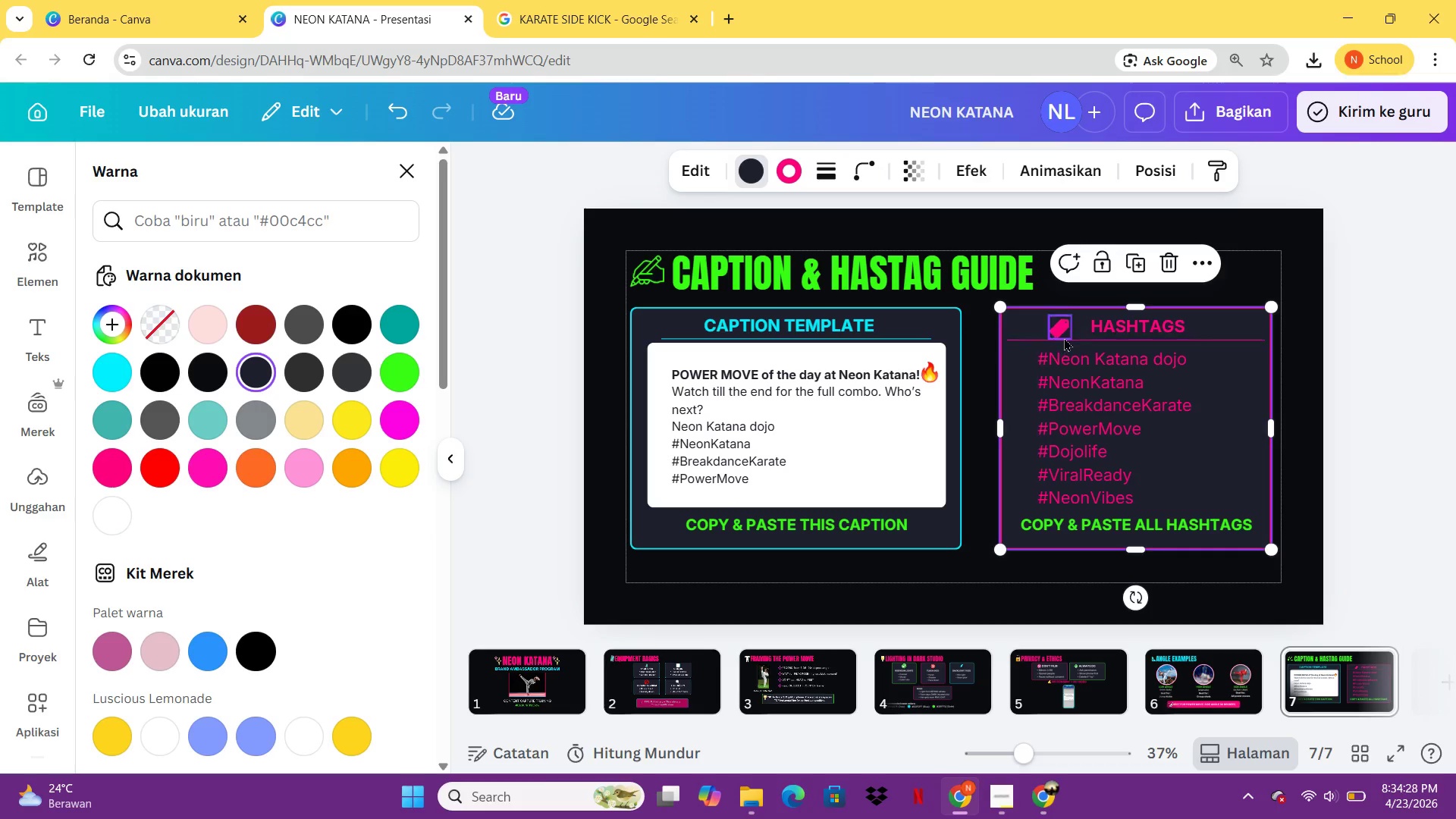 
left_click([1064, 337])
 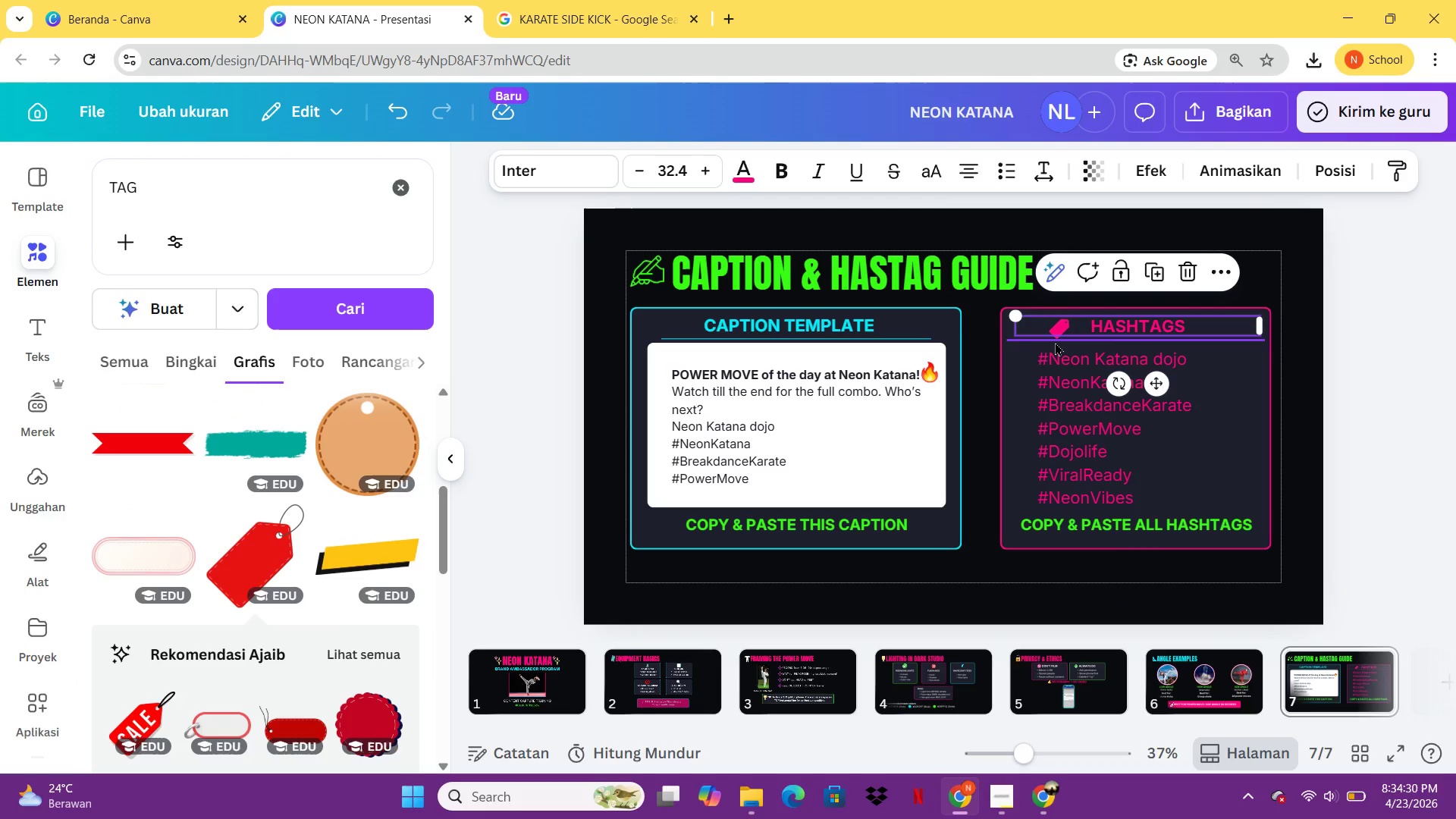 
left_click([1055, 342])
 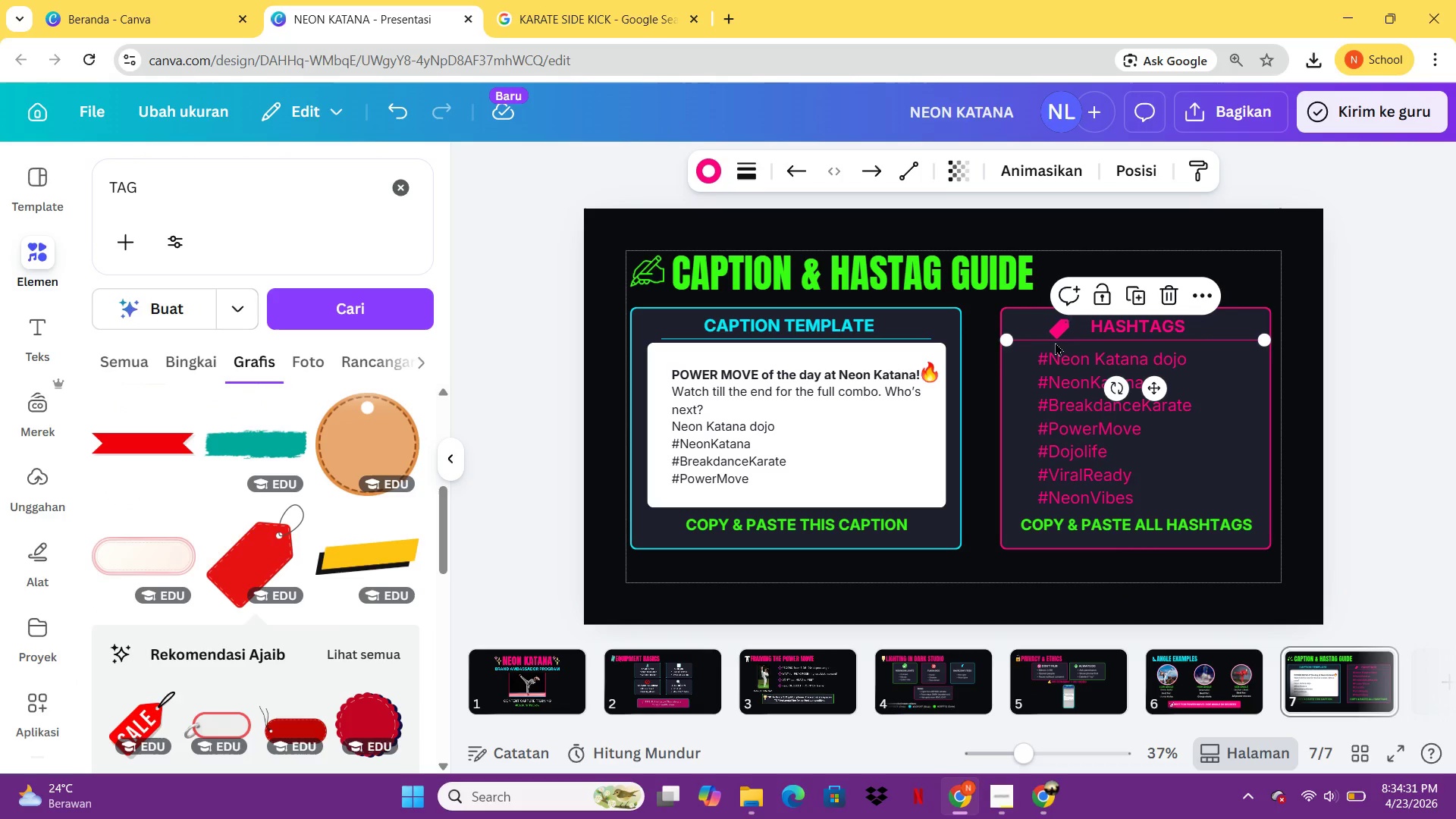 
key(Control+Z)
 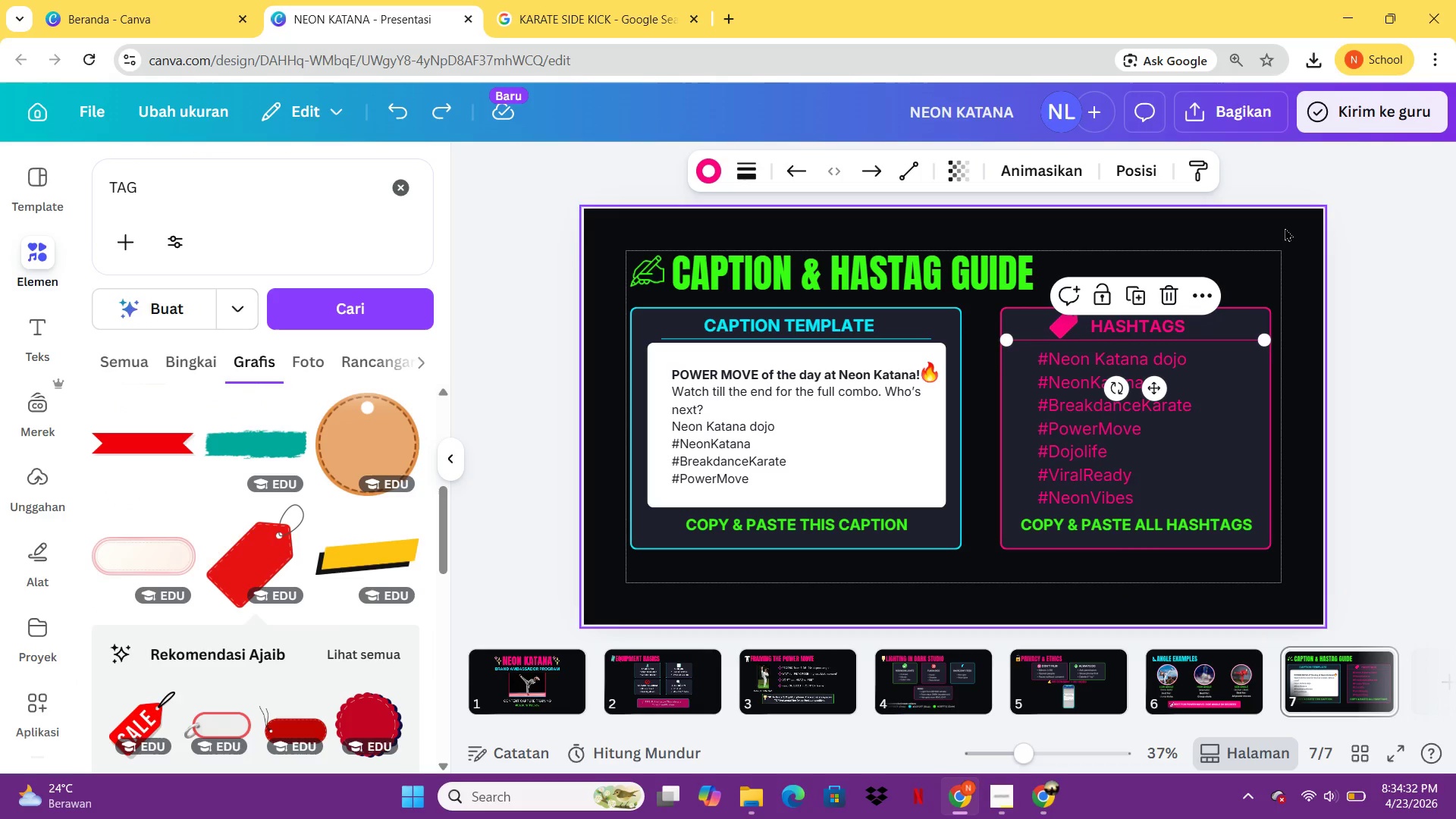 
left_click([1320, 206])
 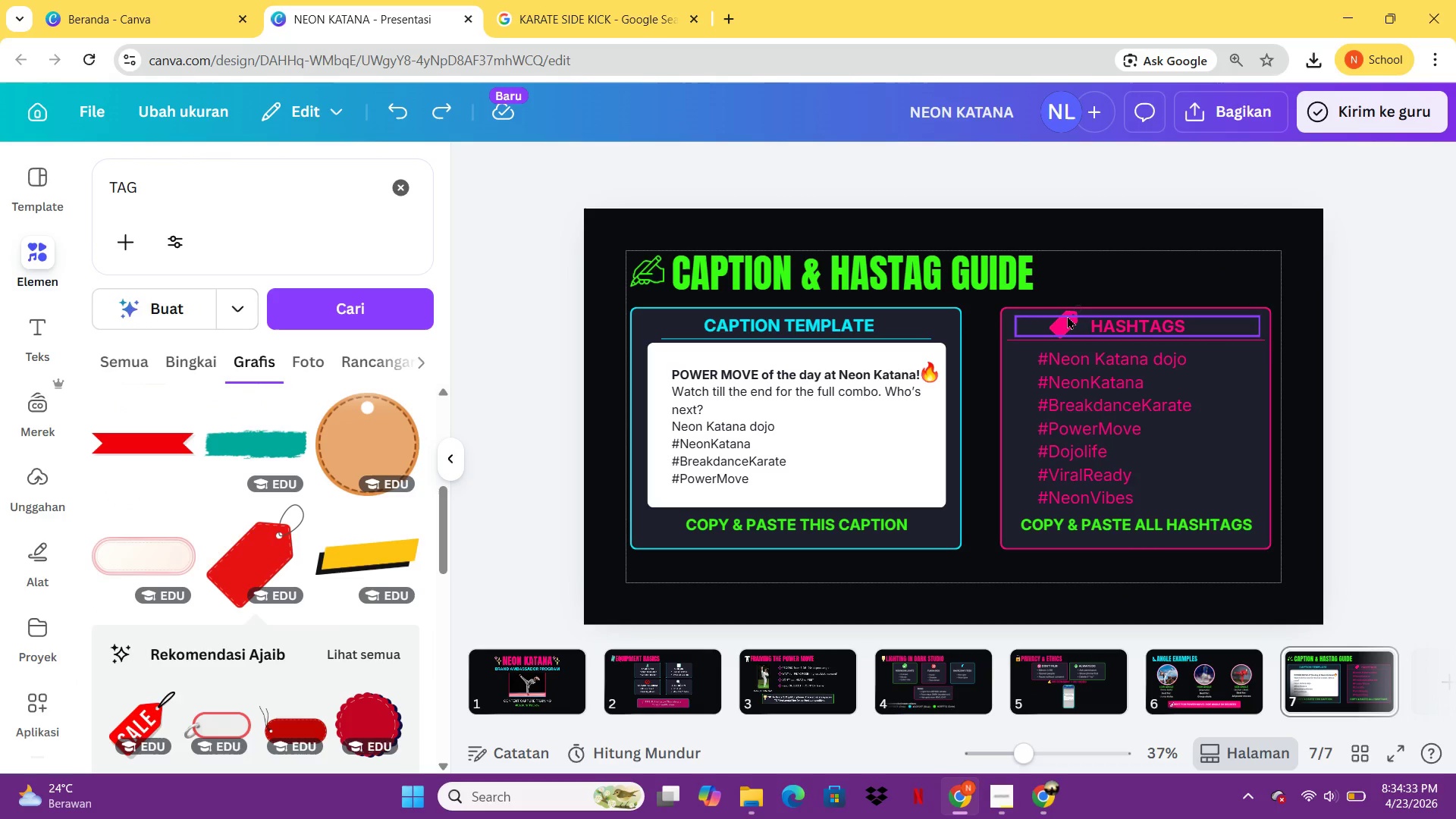 
left_click([1067, 315])
 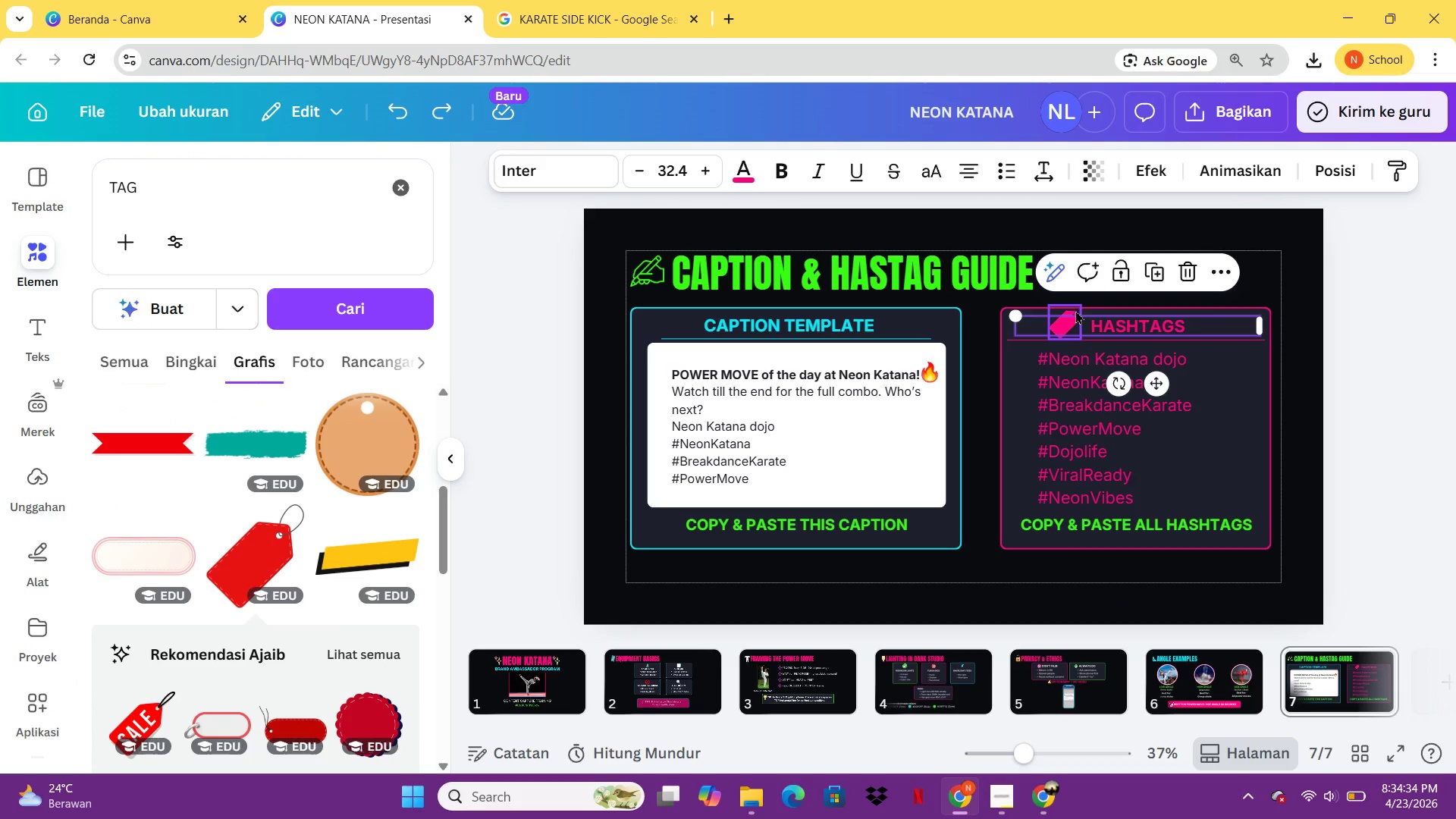 
left_click([1075, 310])
 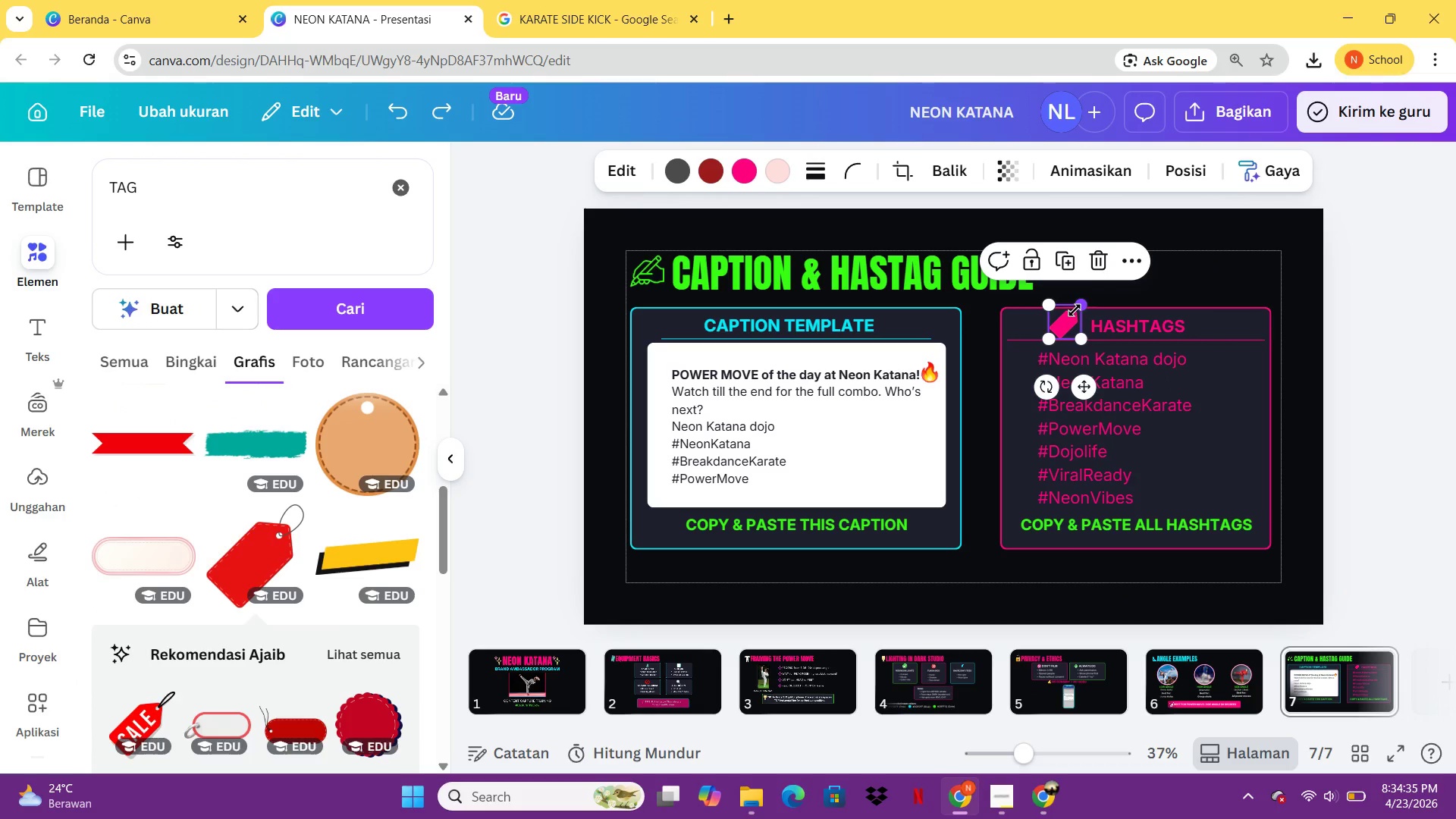 
hold_key(key=ArrowRight, duration=0.89)
 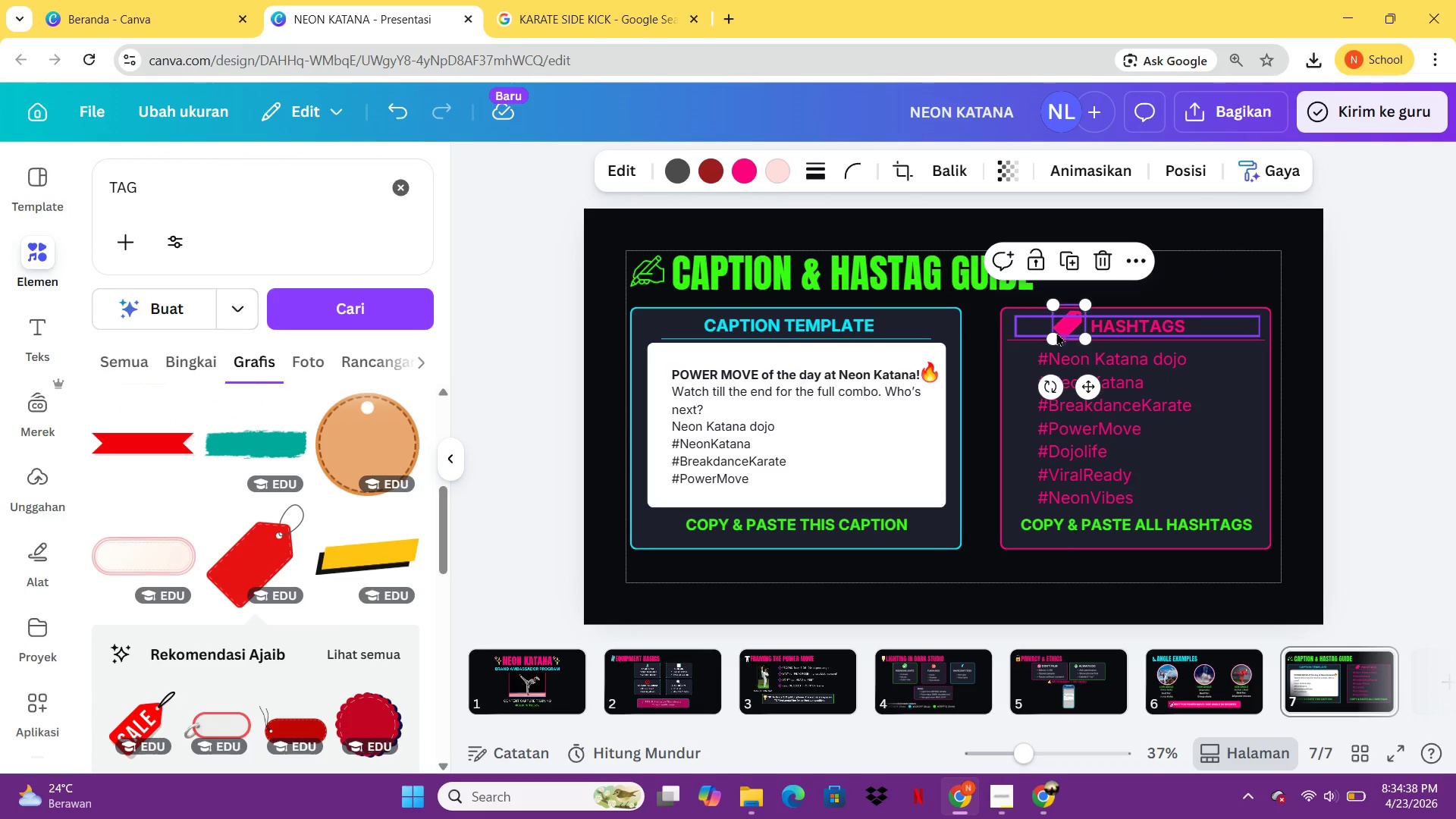 
left_click_drag(start_coordinate=[1056, 336], to_coordinate=[1065, 335])
 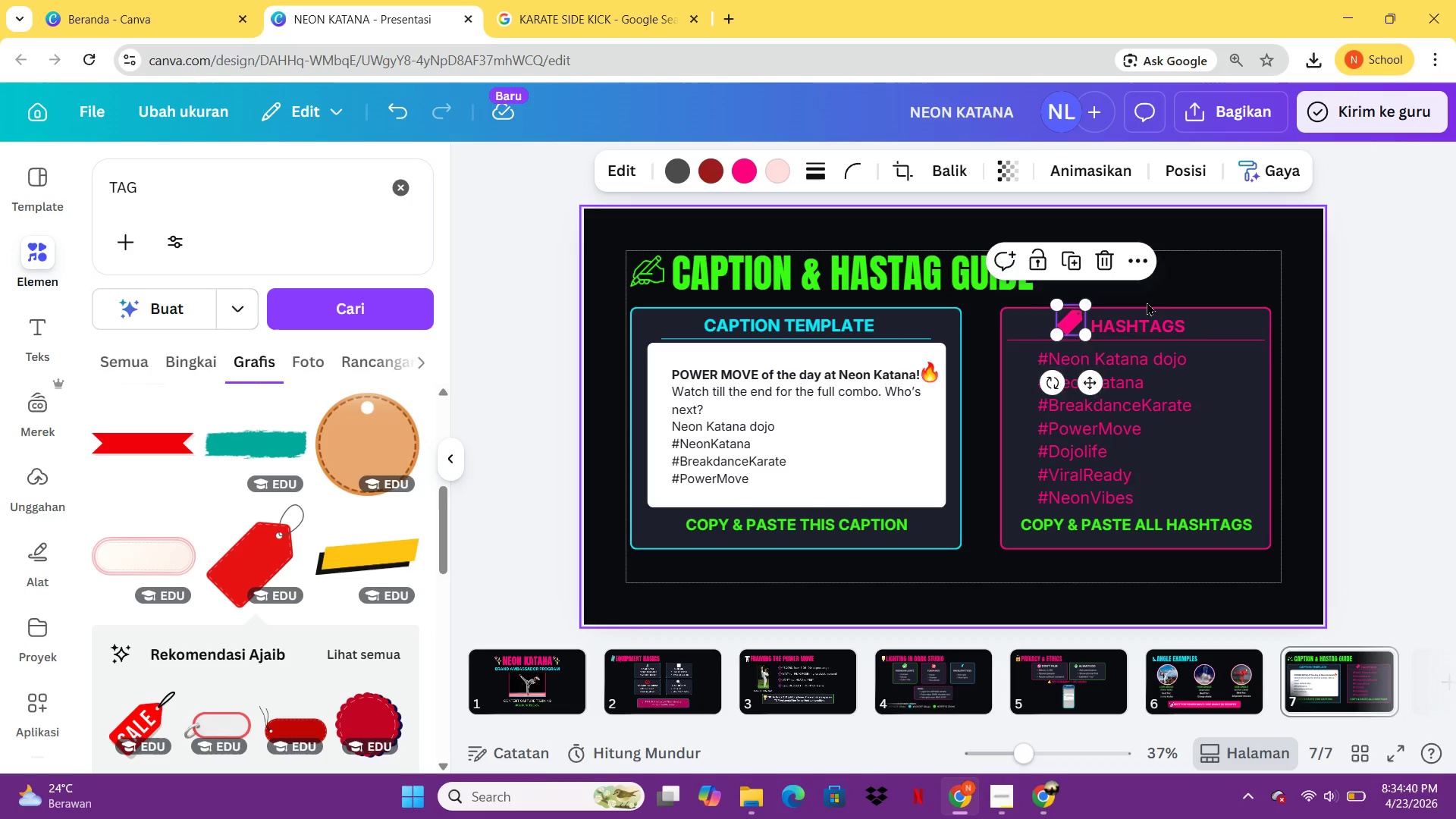 
hold_key(key=ArrowDown, duration=0.86)
 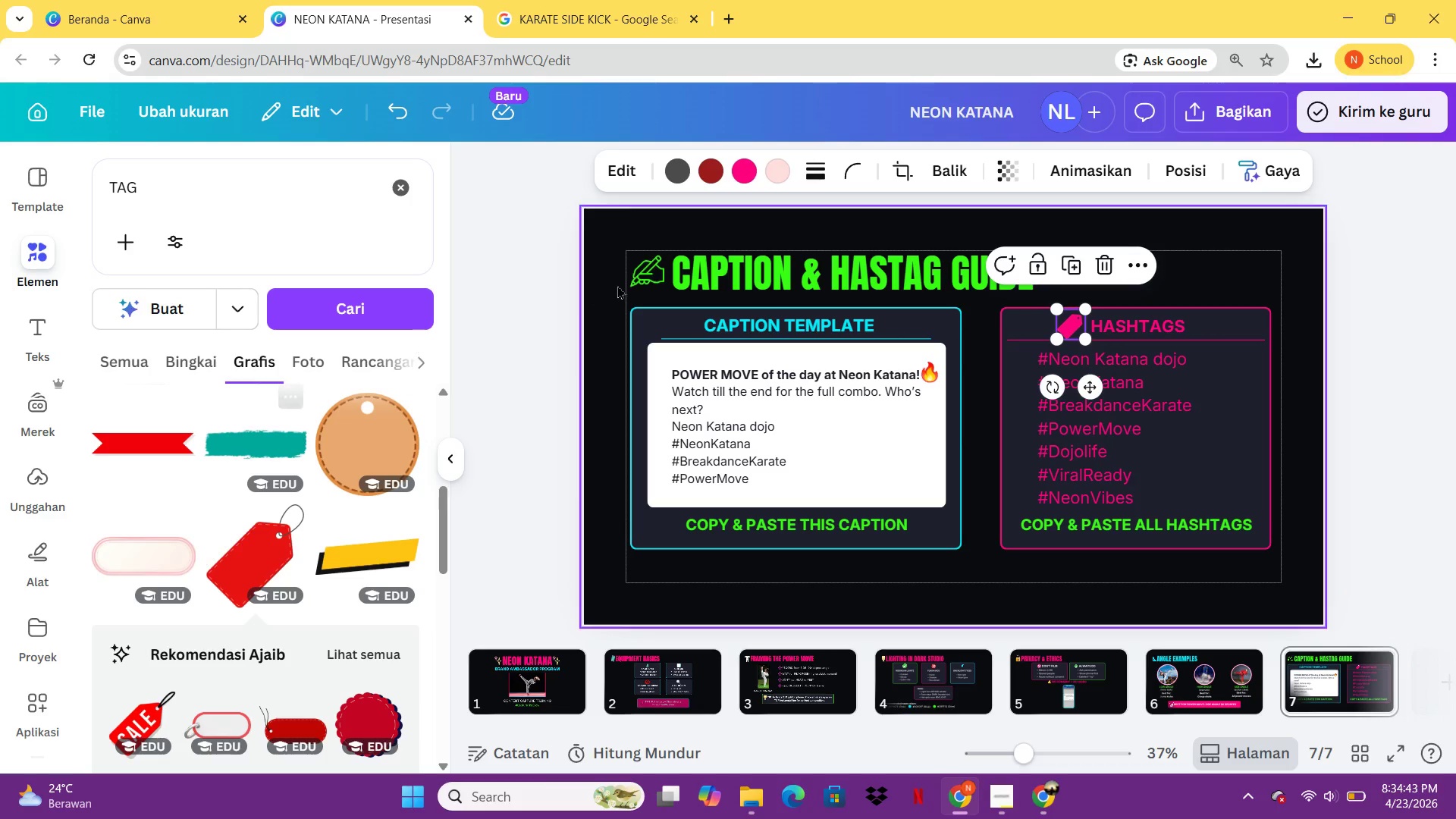 
left_click([654, 265])
 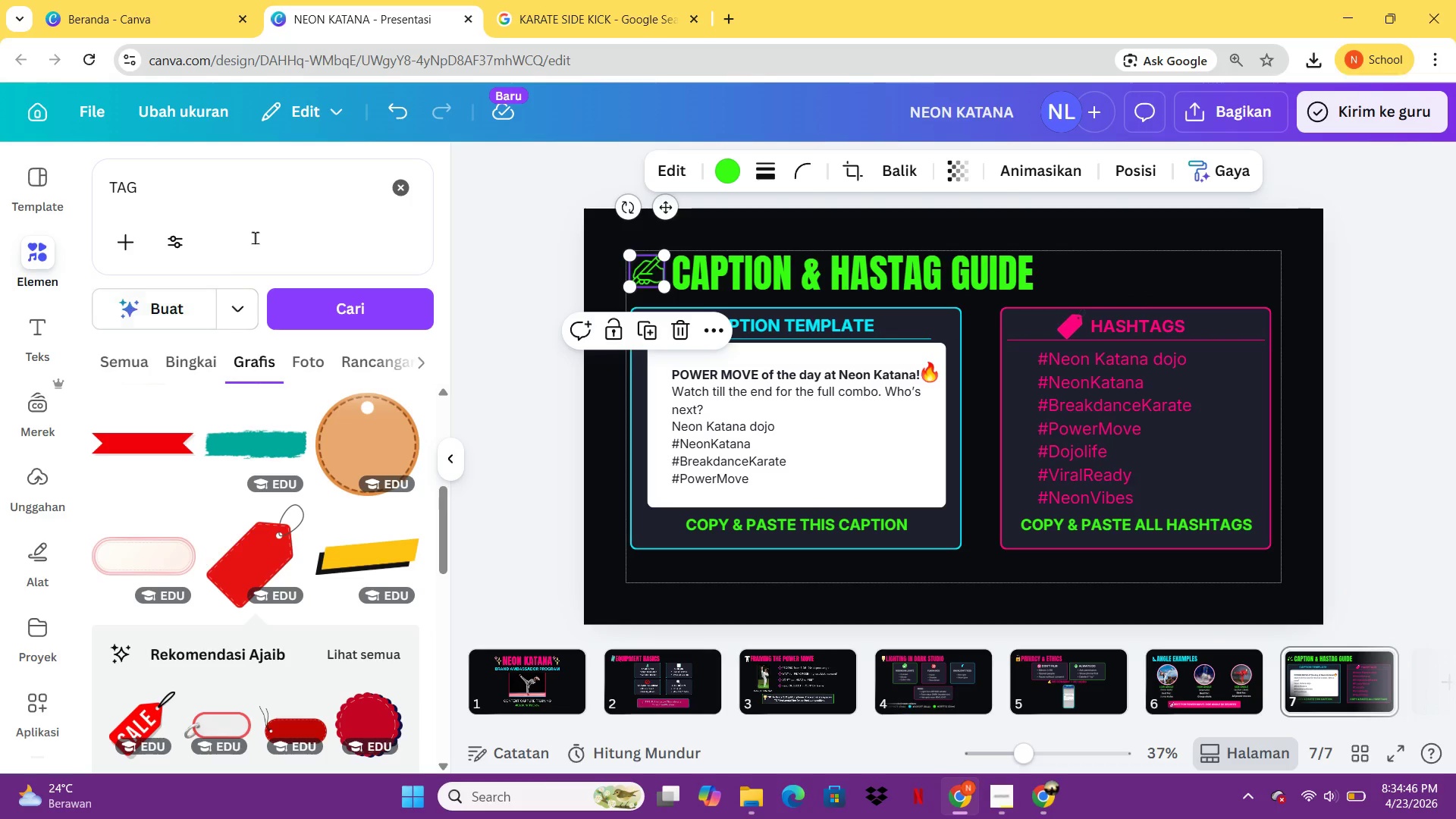 
left_click_drag(start_coordinate=[253, 202], to_coordinate=[230, 192])
 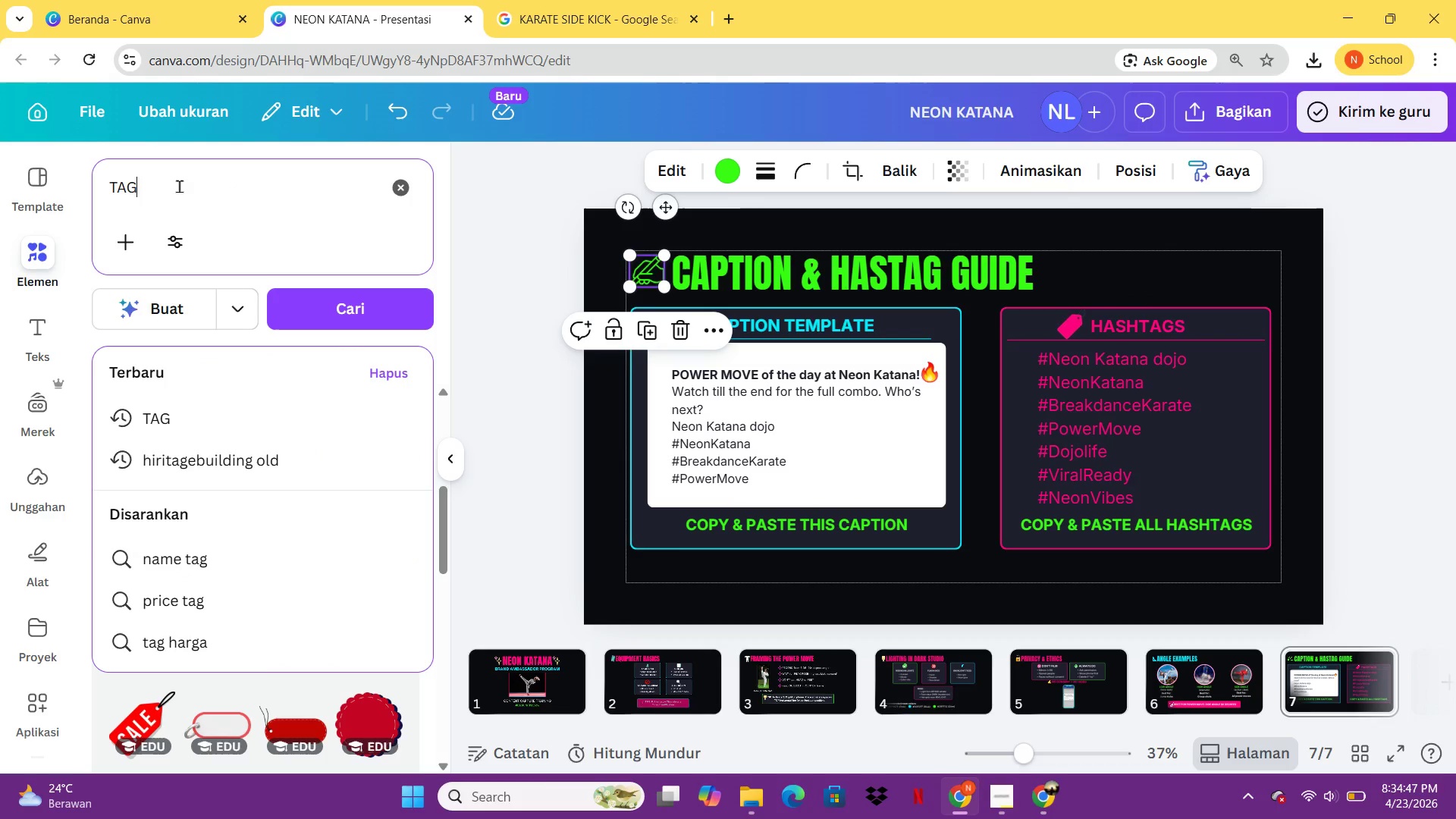 
left_click_drag(start_coordinate=[221, 189], to_coordinate=[106, 186])
 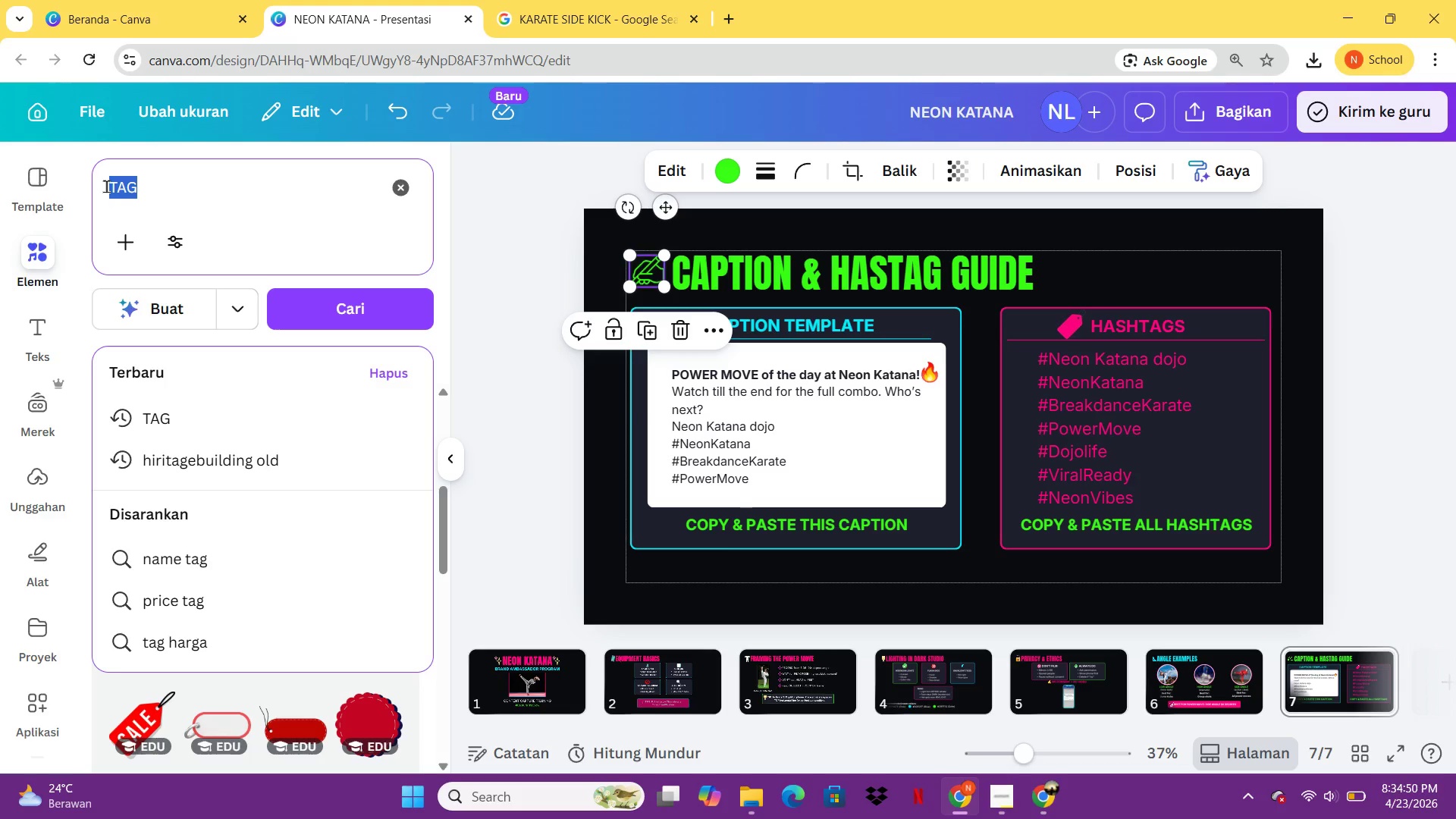 
type(MENULIS)
 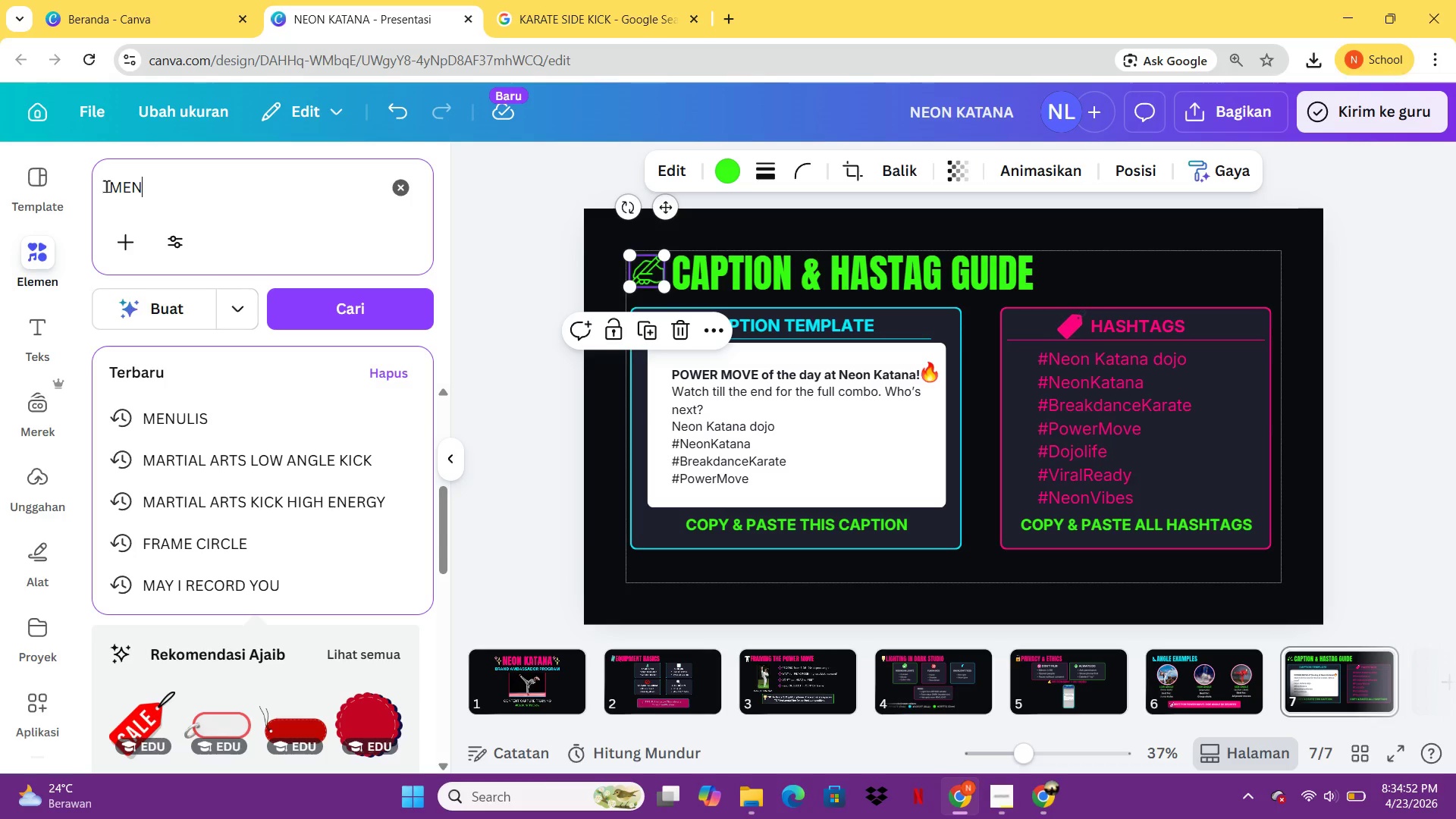 
key(Enter)
 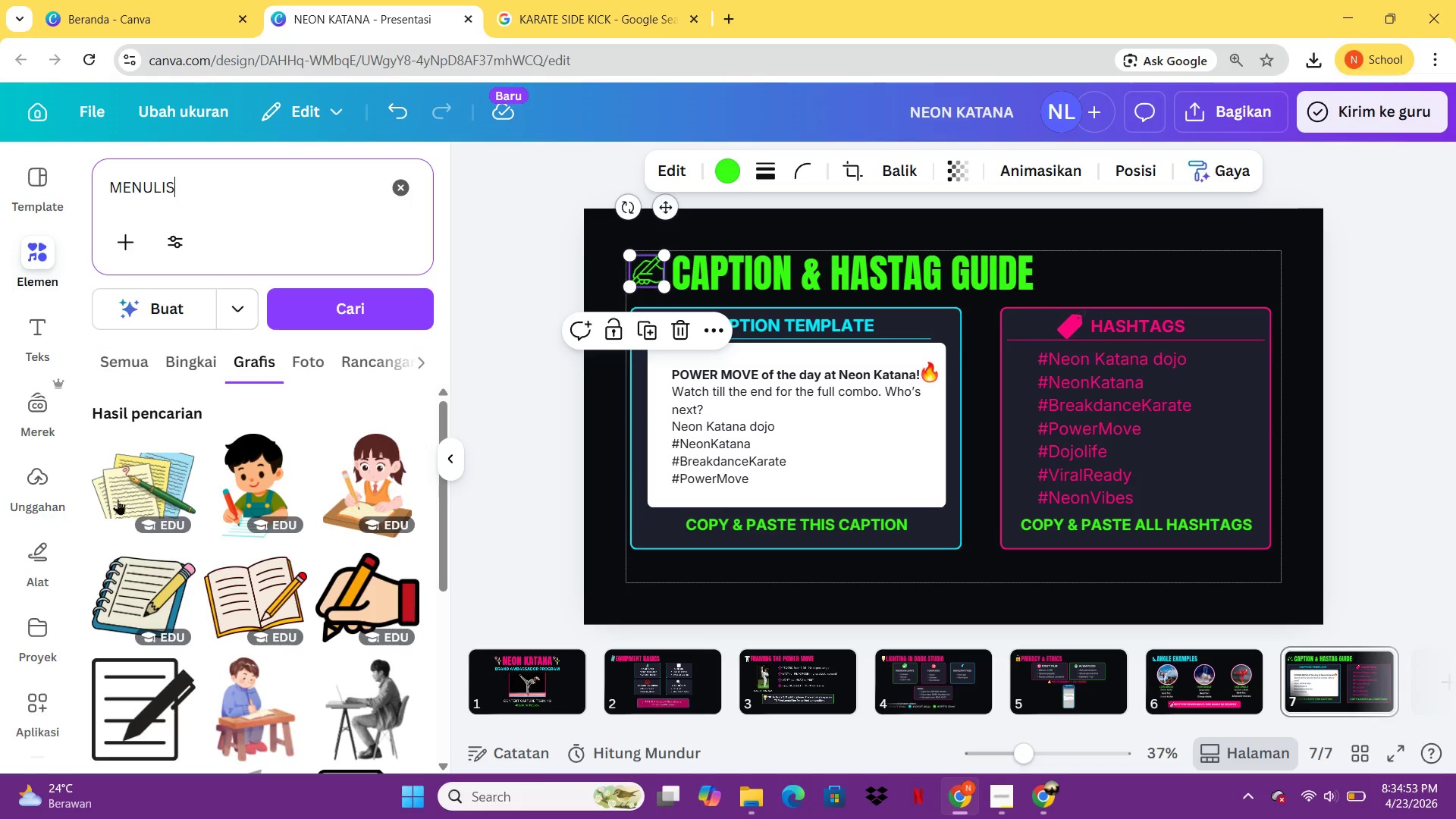 
left_click([144, 701])
 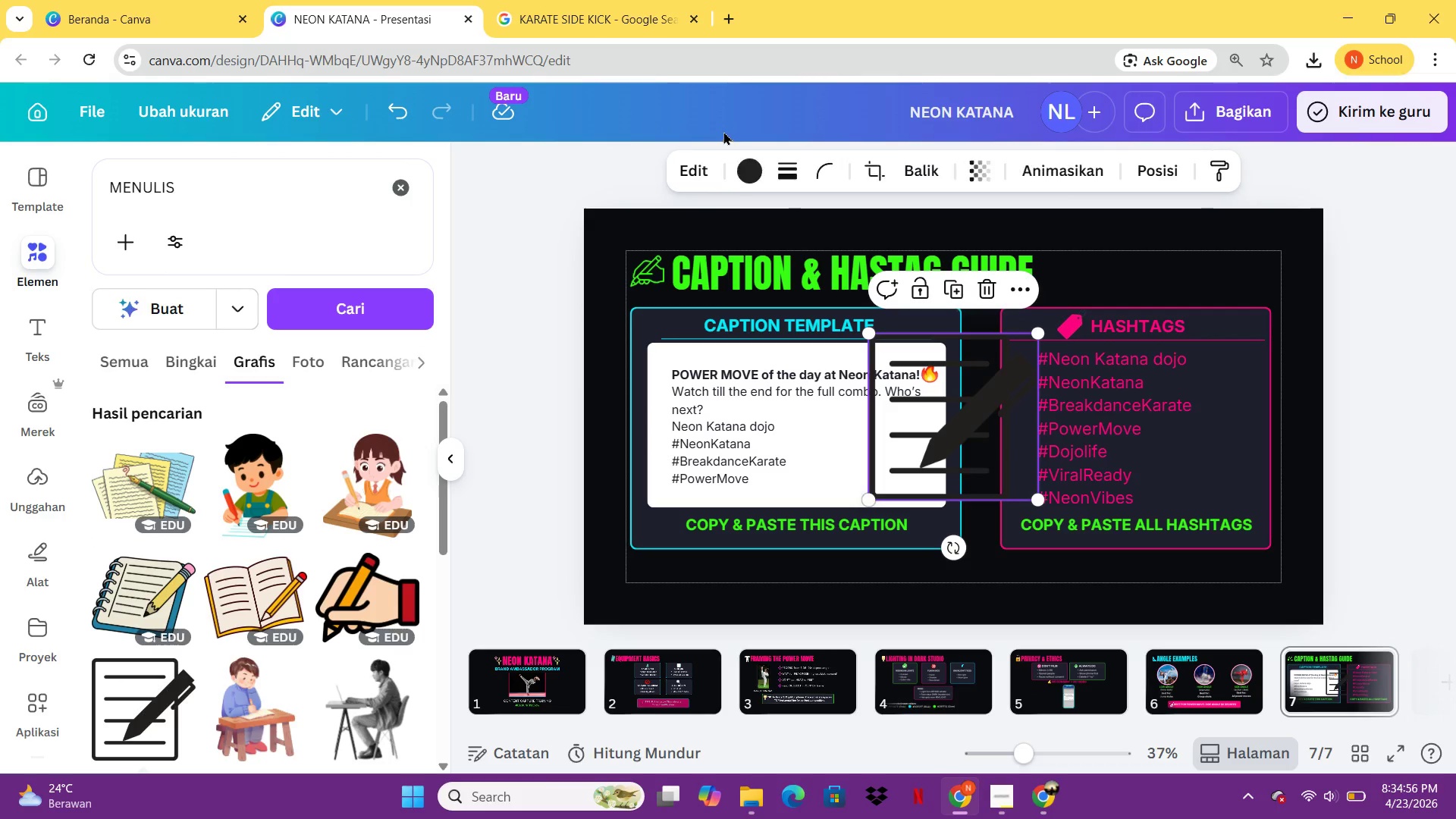 
left_click([753, 178])
 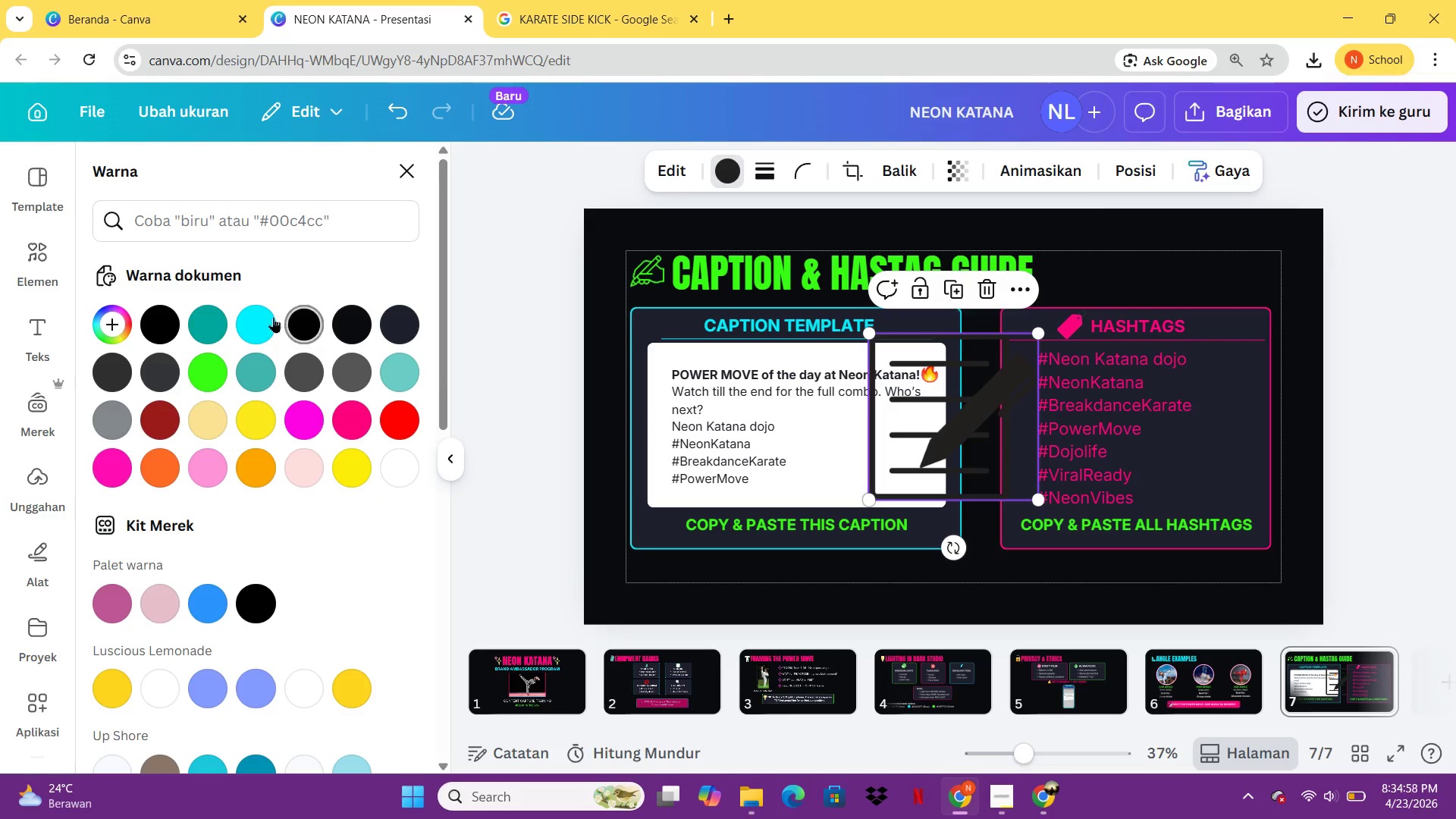 
left_click([273, 317])
 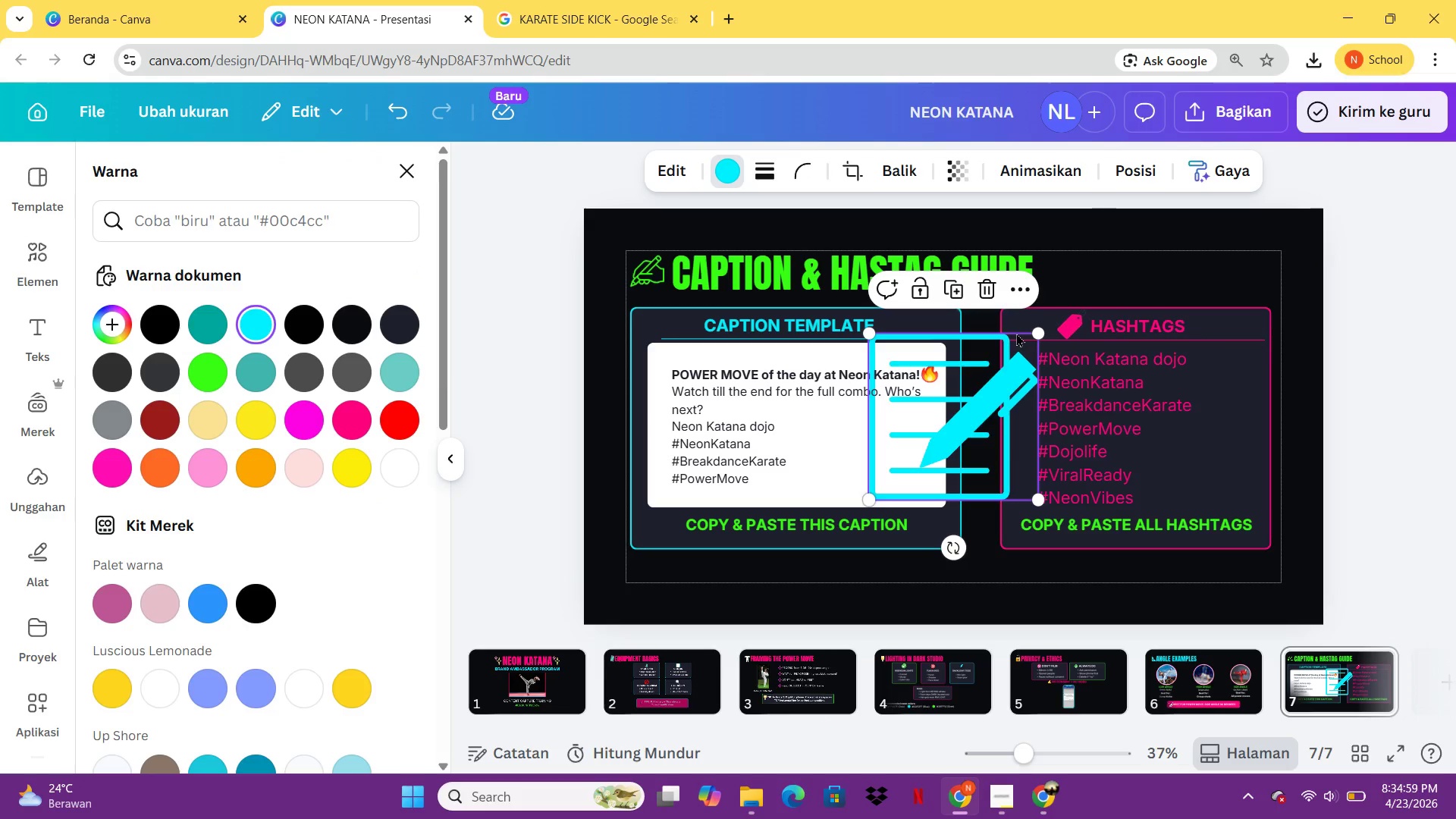 
left_click_drag(start_coordinate=[1037, 332], to_coordinate=[911, 500])
 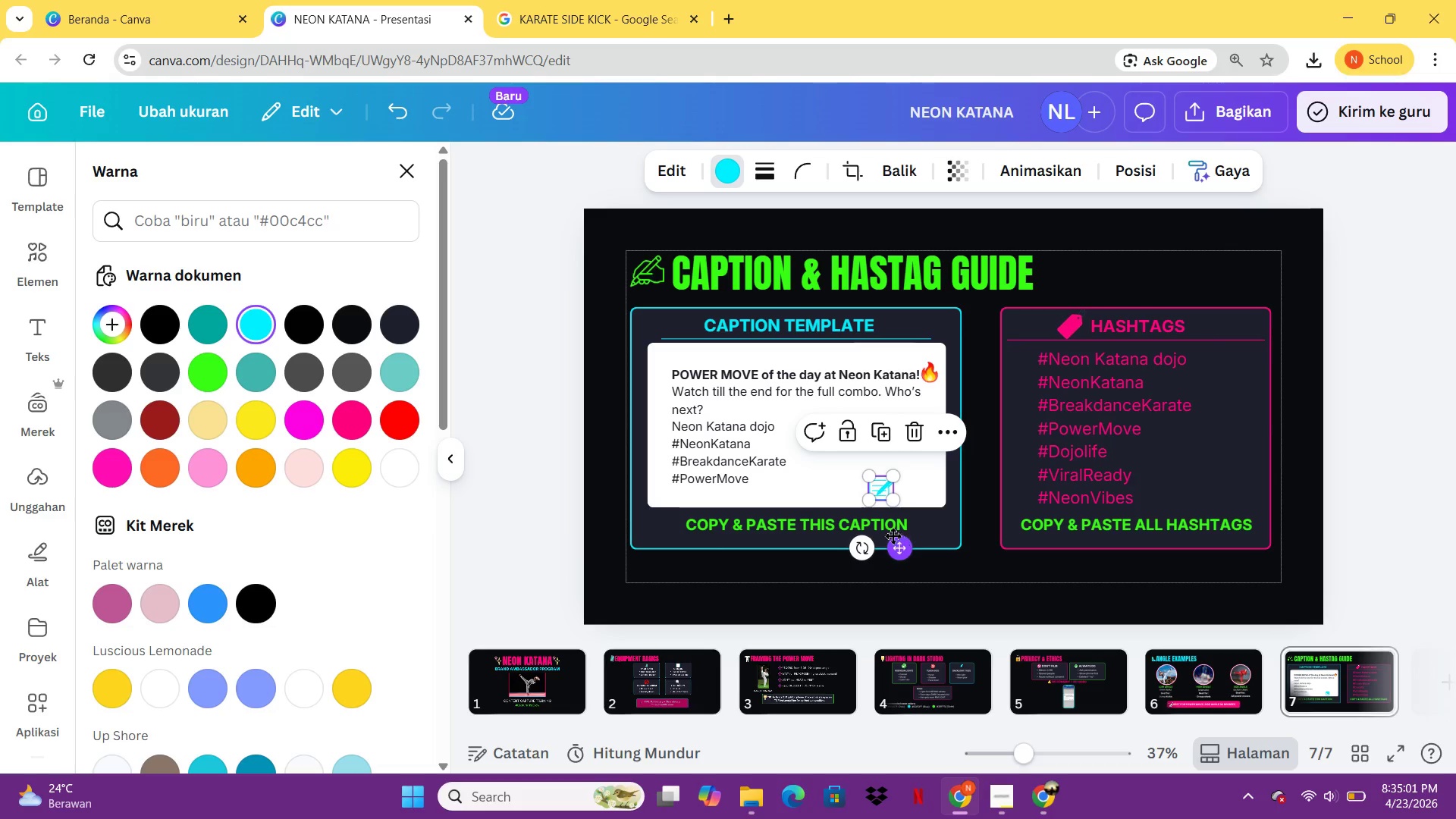 
left_click_drag(start_coordinate=[900, 541], to_coordinate=[708, 376])
 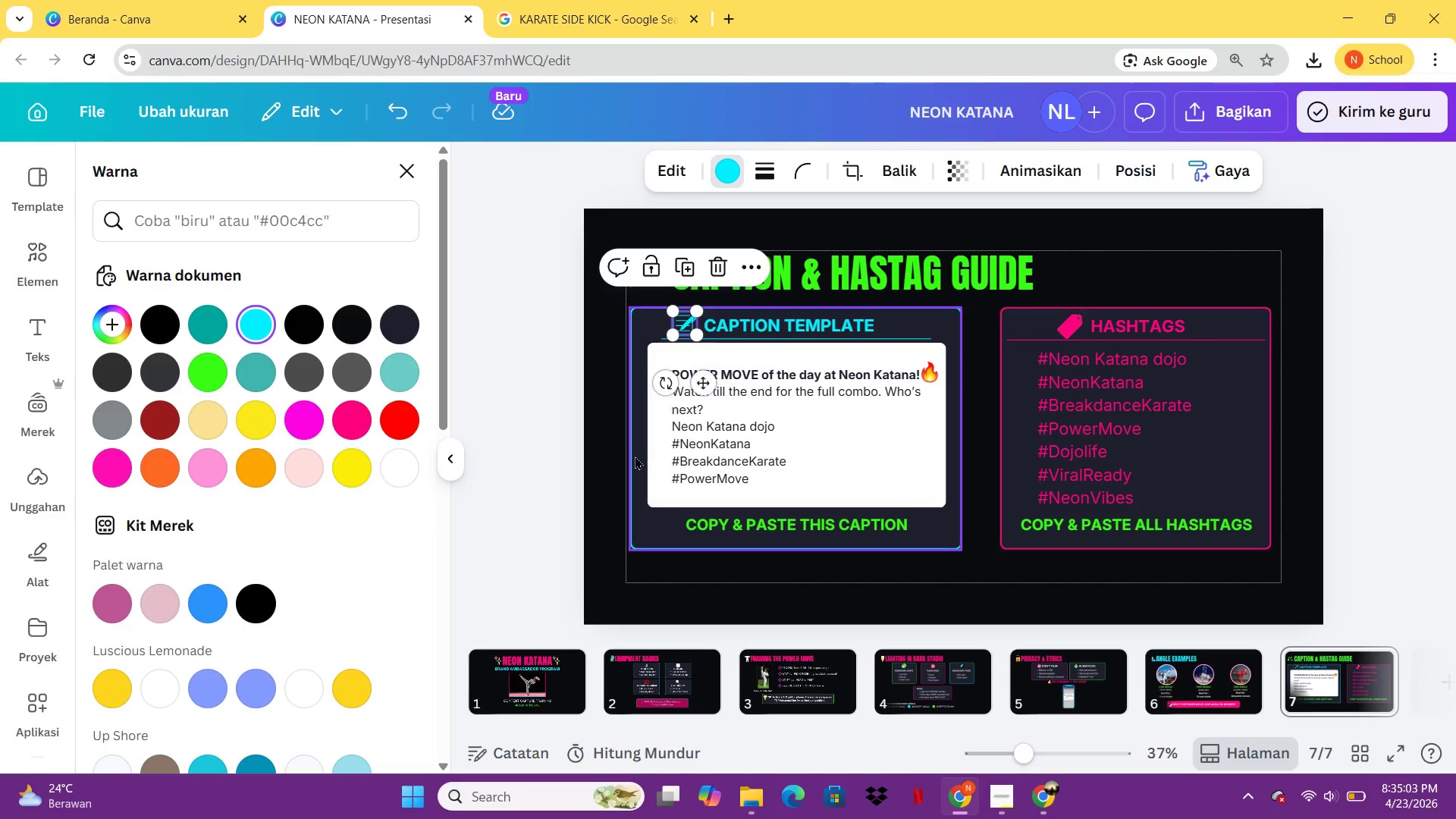 
left_click([635, 456])
 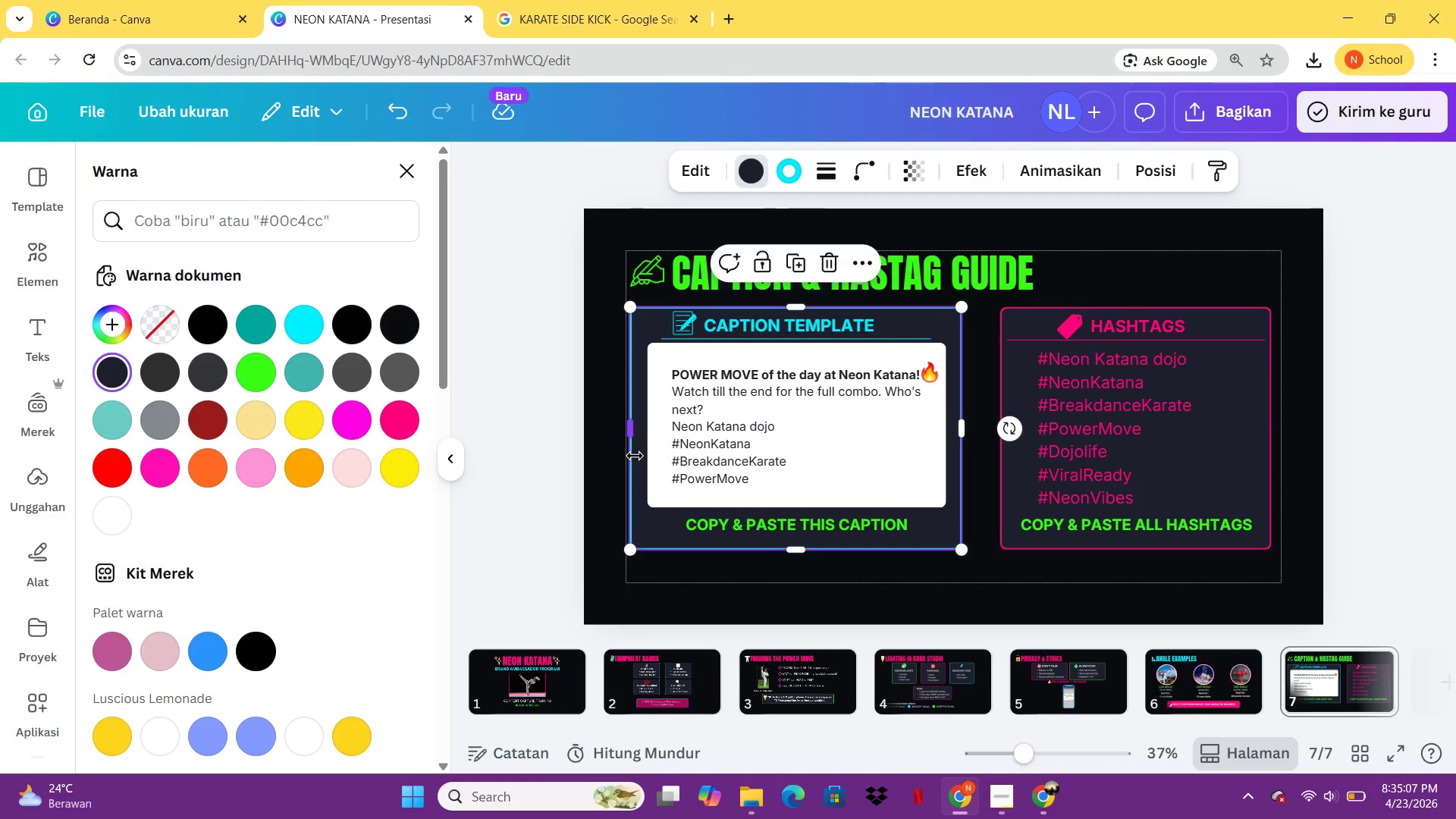 
left_click([680, 581])
 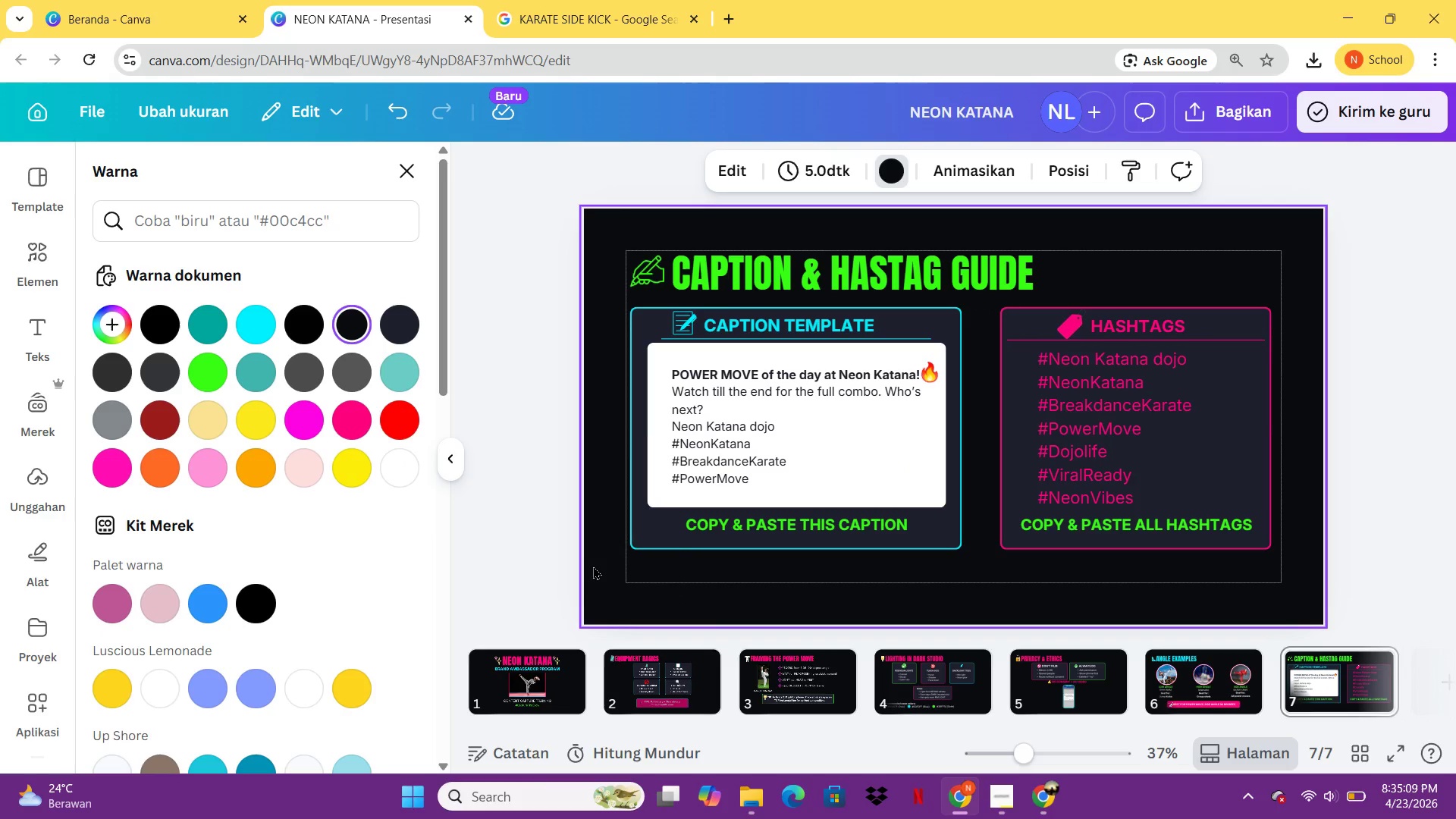 
left_click_drag(start_coordinate=[593, 566], to_coordinate=[1258, 309])
 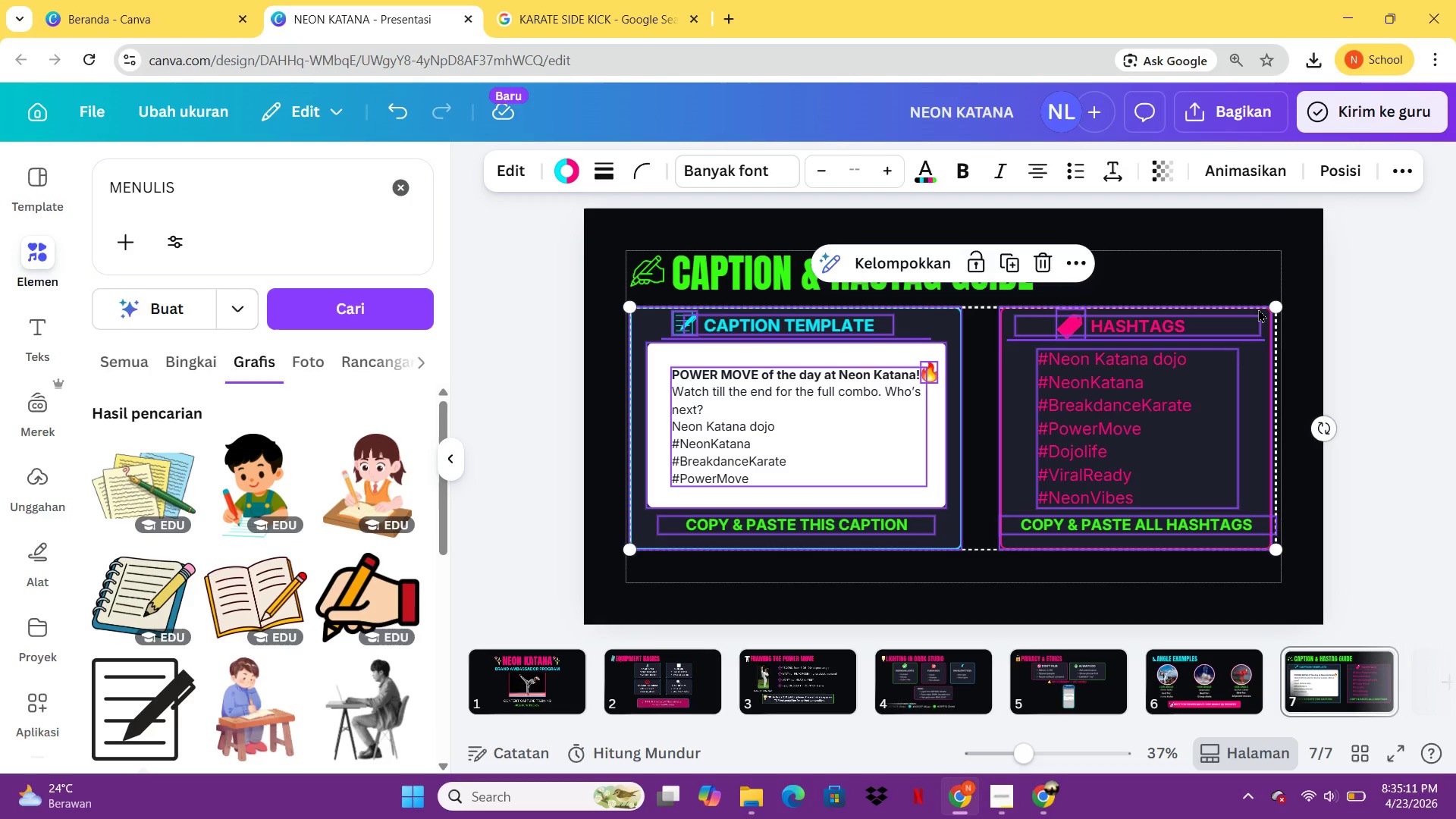 
key(Control+G)
 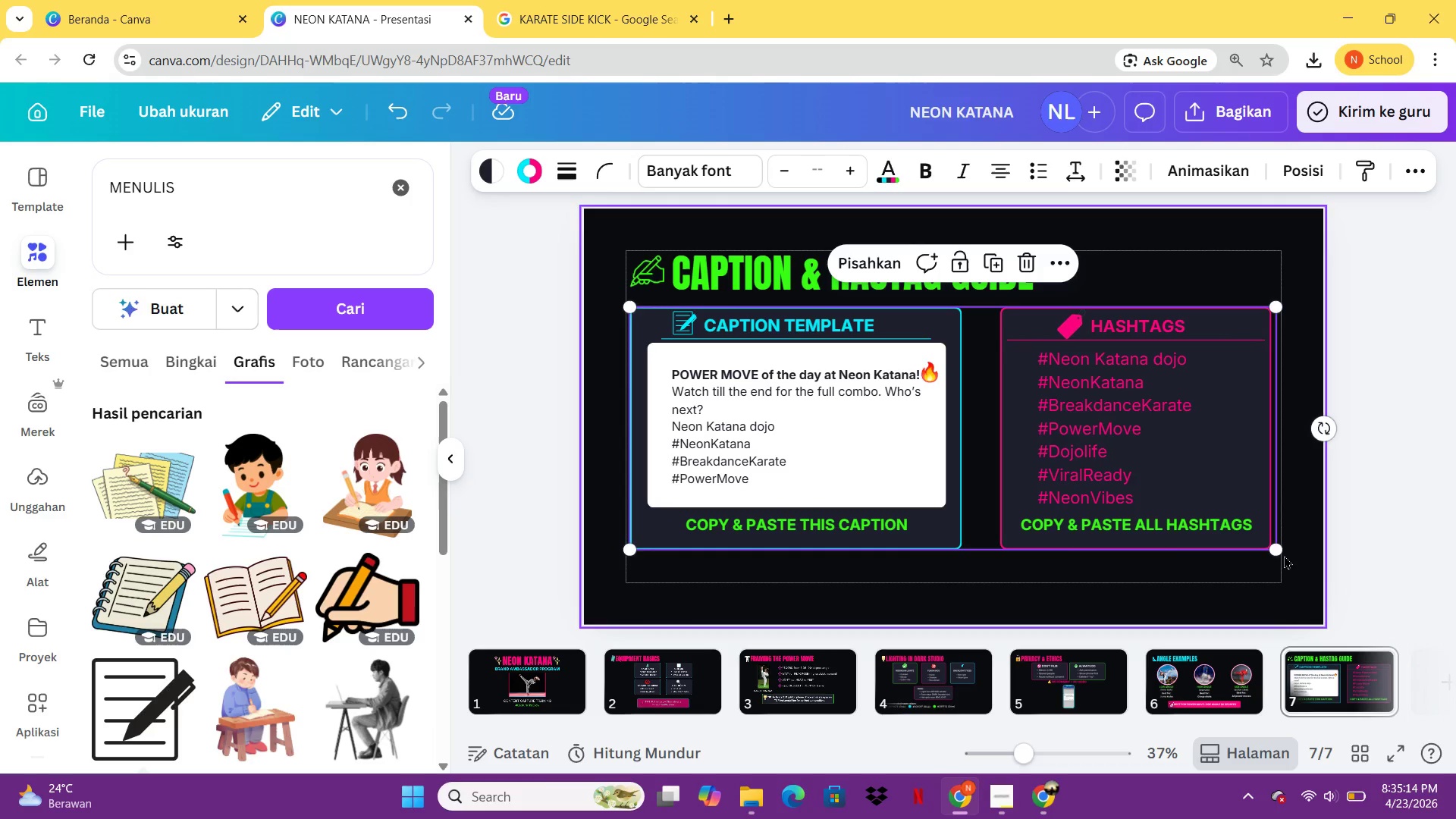 
left_click_drag(start_coordinate=[1275, 547], to_coordinate=[1201, 479])
 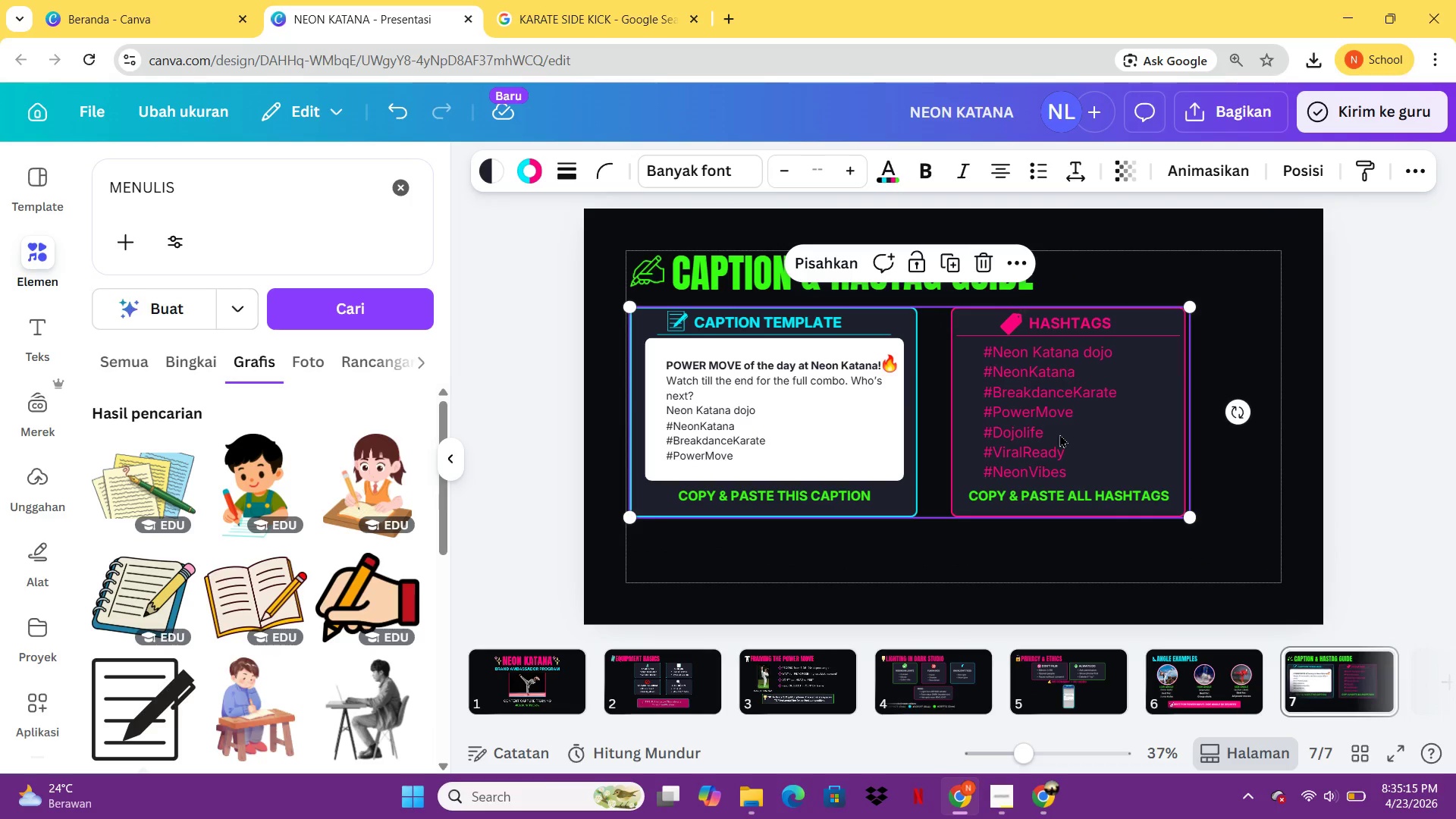 
left_click_drag(start_coordinate=[1059, 434], to_coordinate=[1099, 424])
 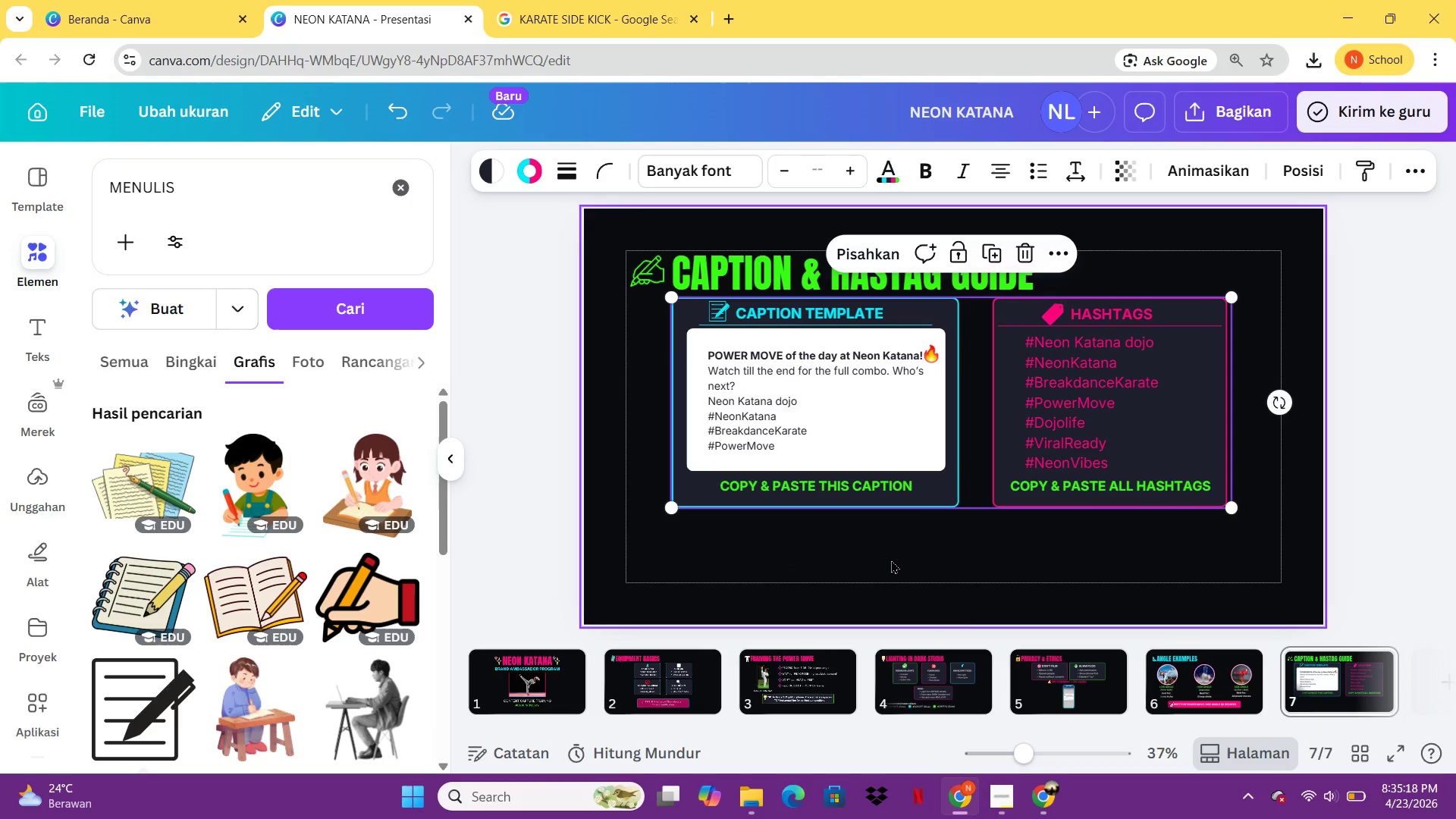 
left_click([891, 560])
 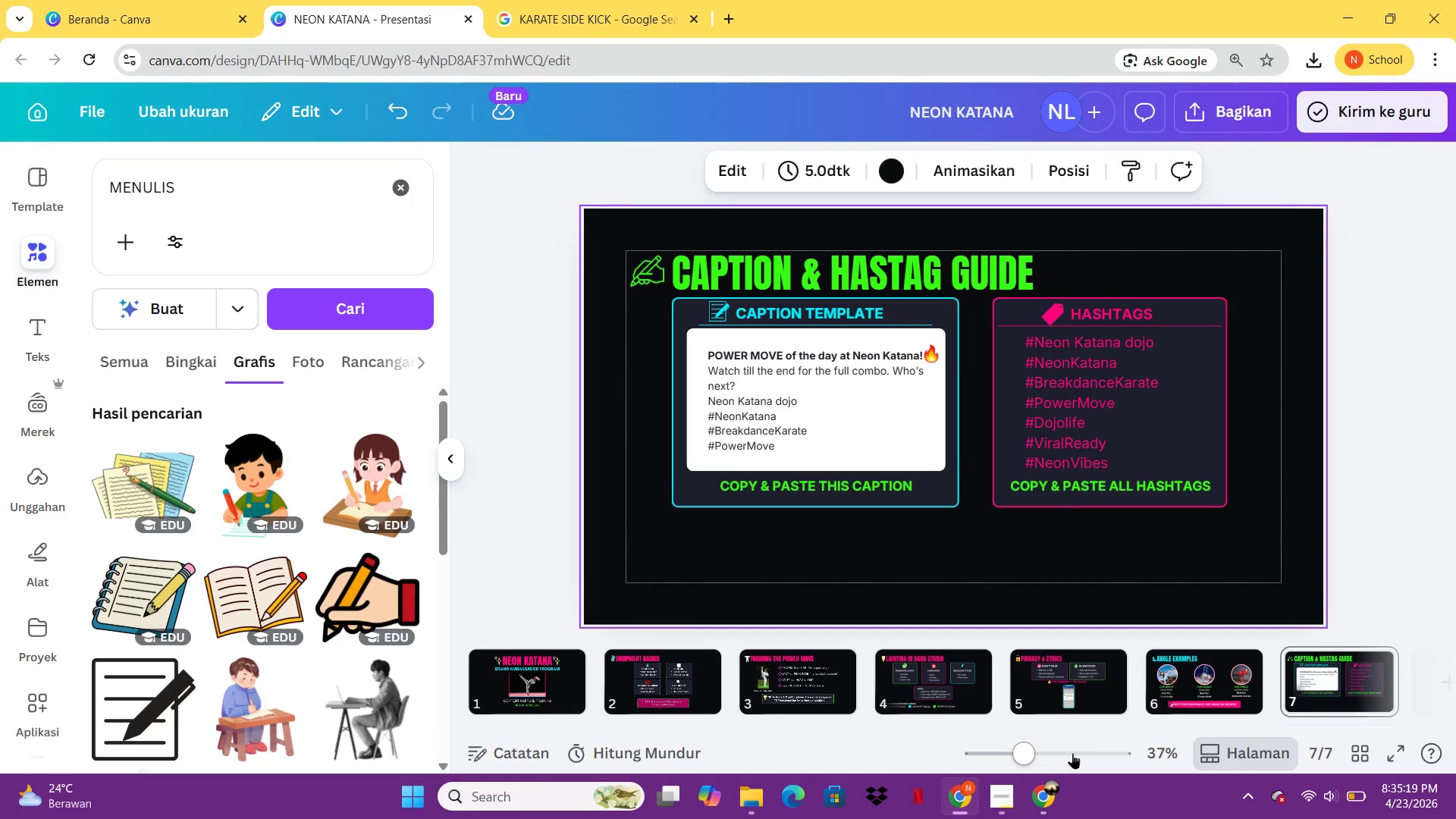 
left_click([1096, 697])
 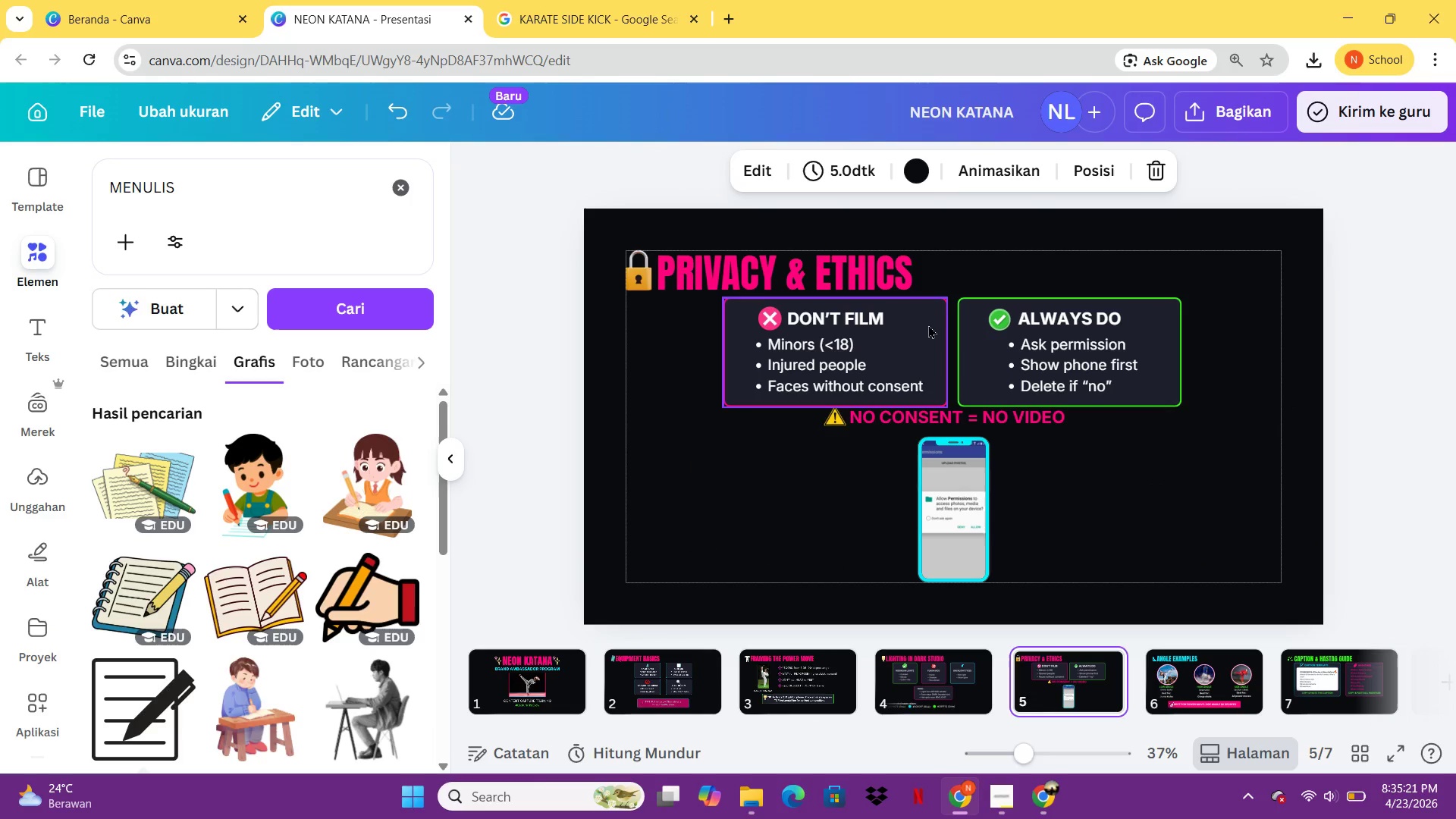 
left_click([928, 325])
 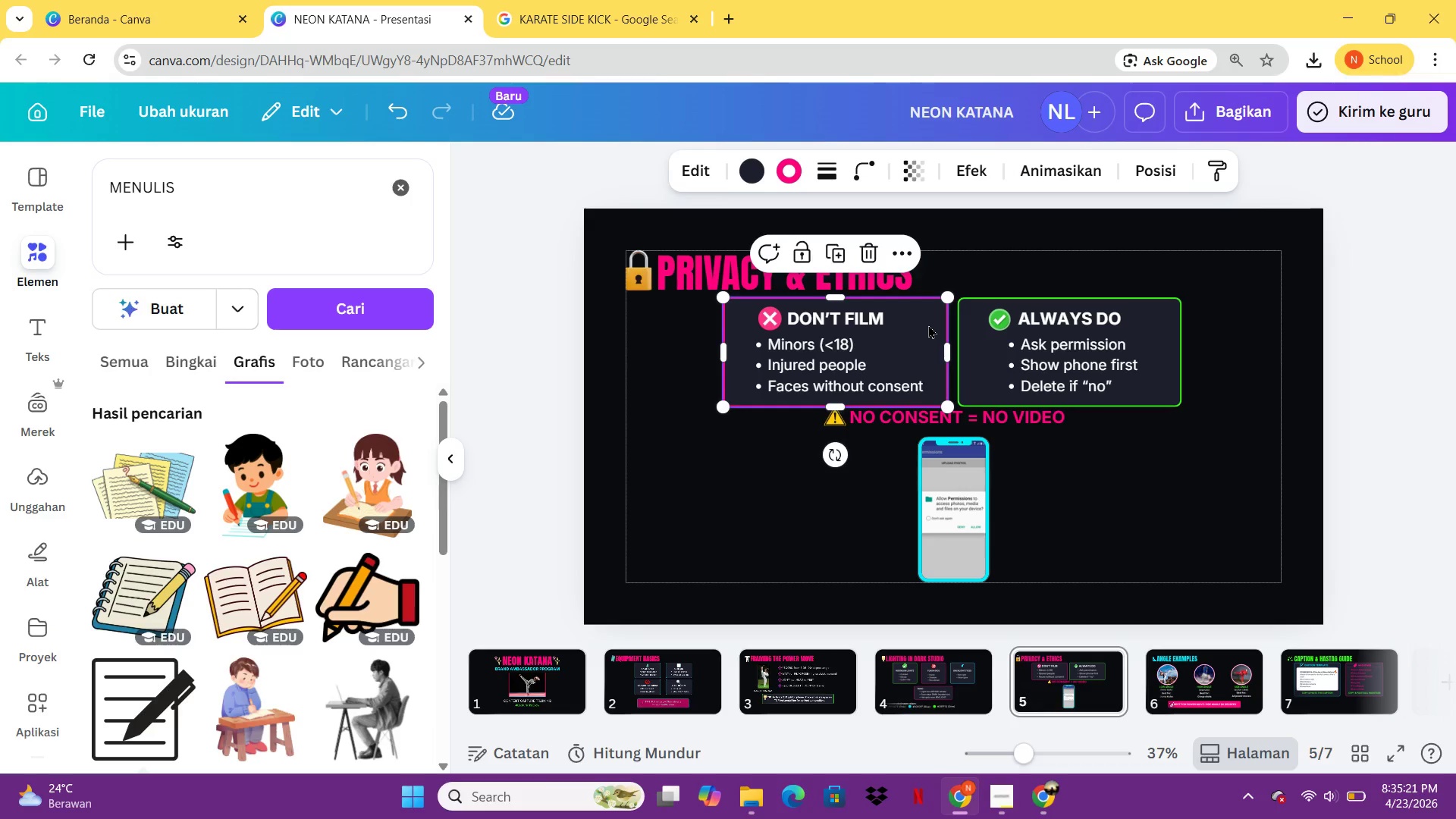 
key(Control+C)
 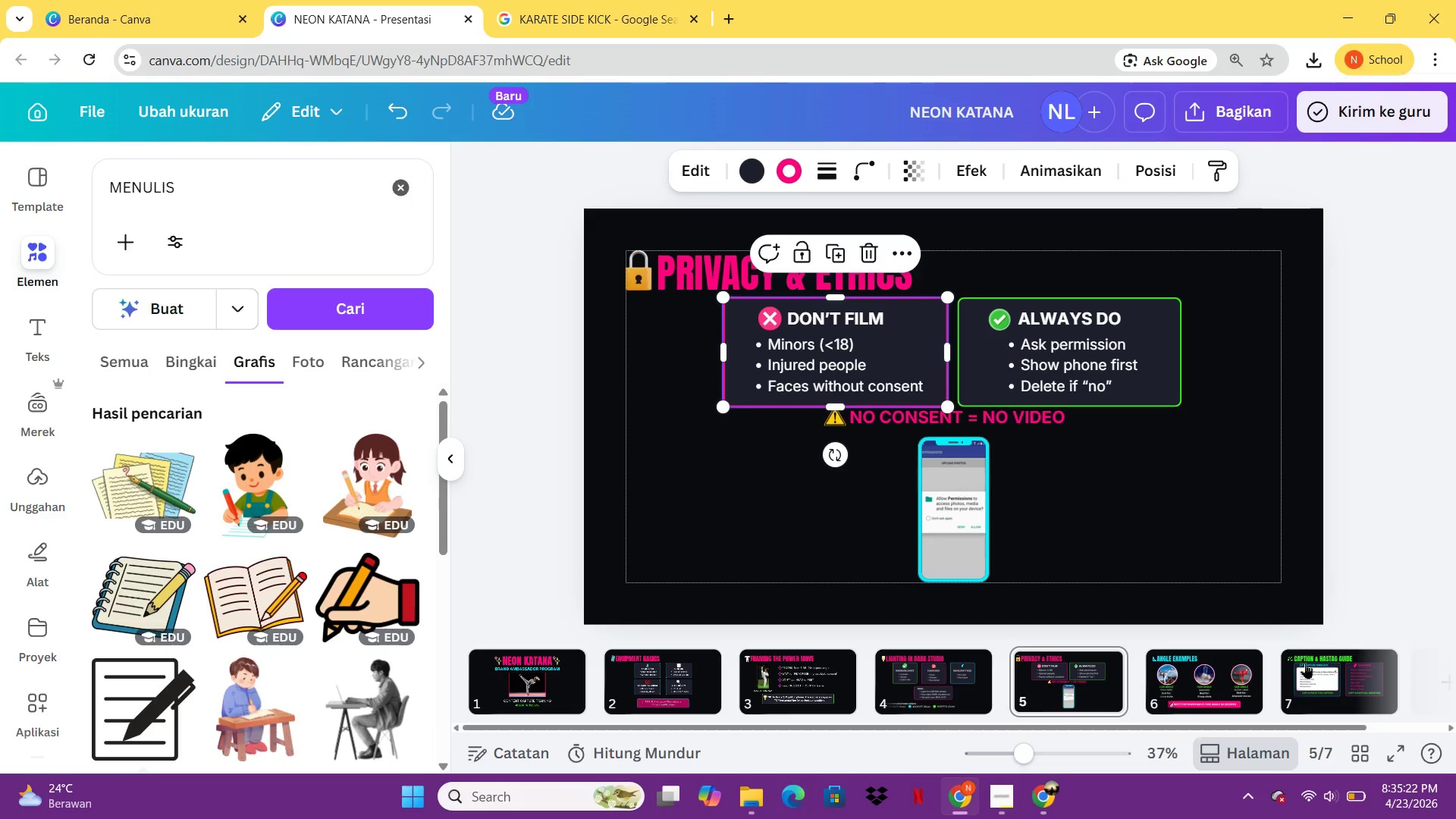 
left_click([1307, 665])
 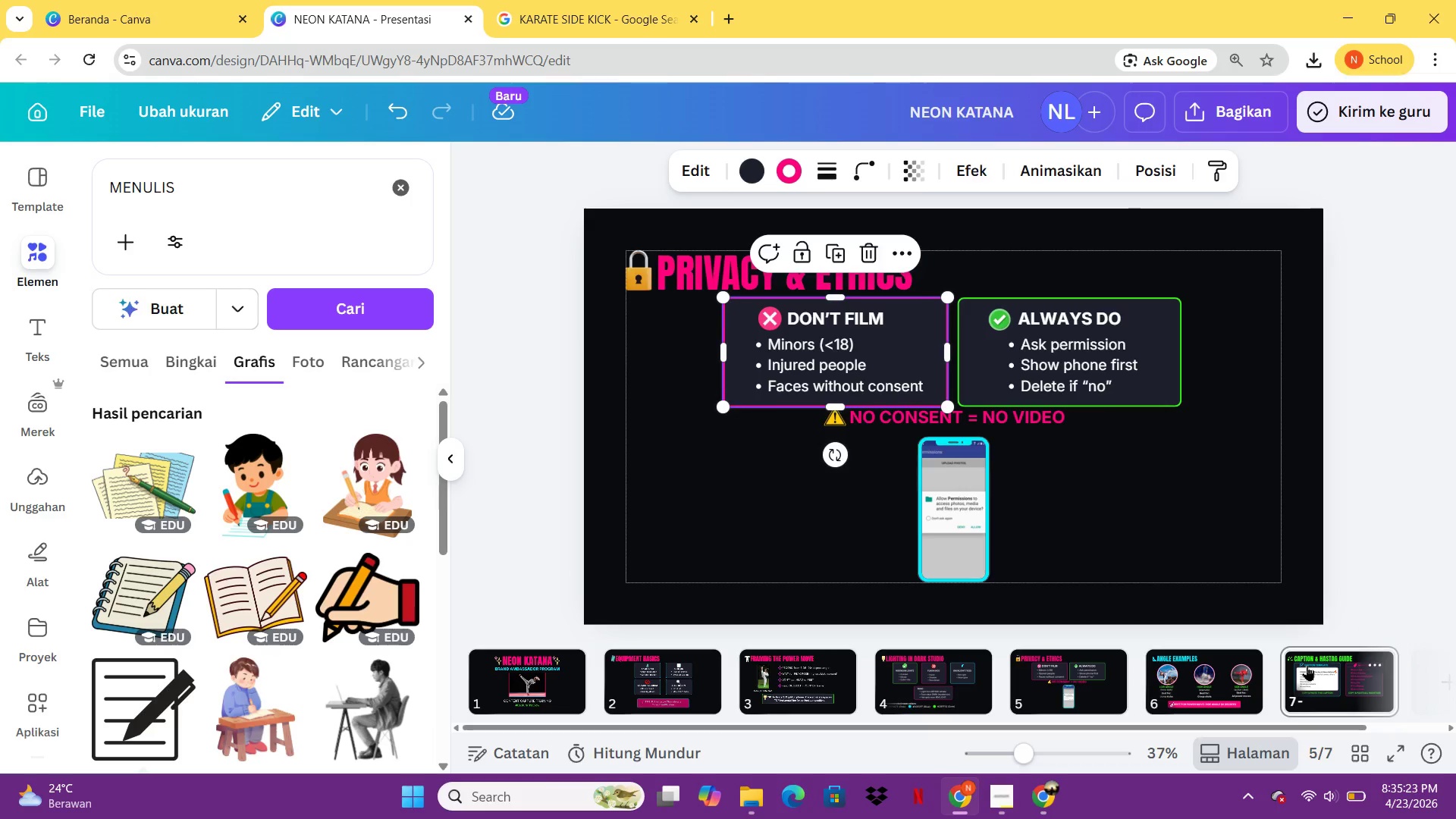 
key(Control+ControlLeft)
 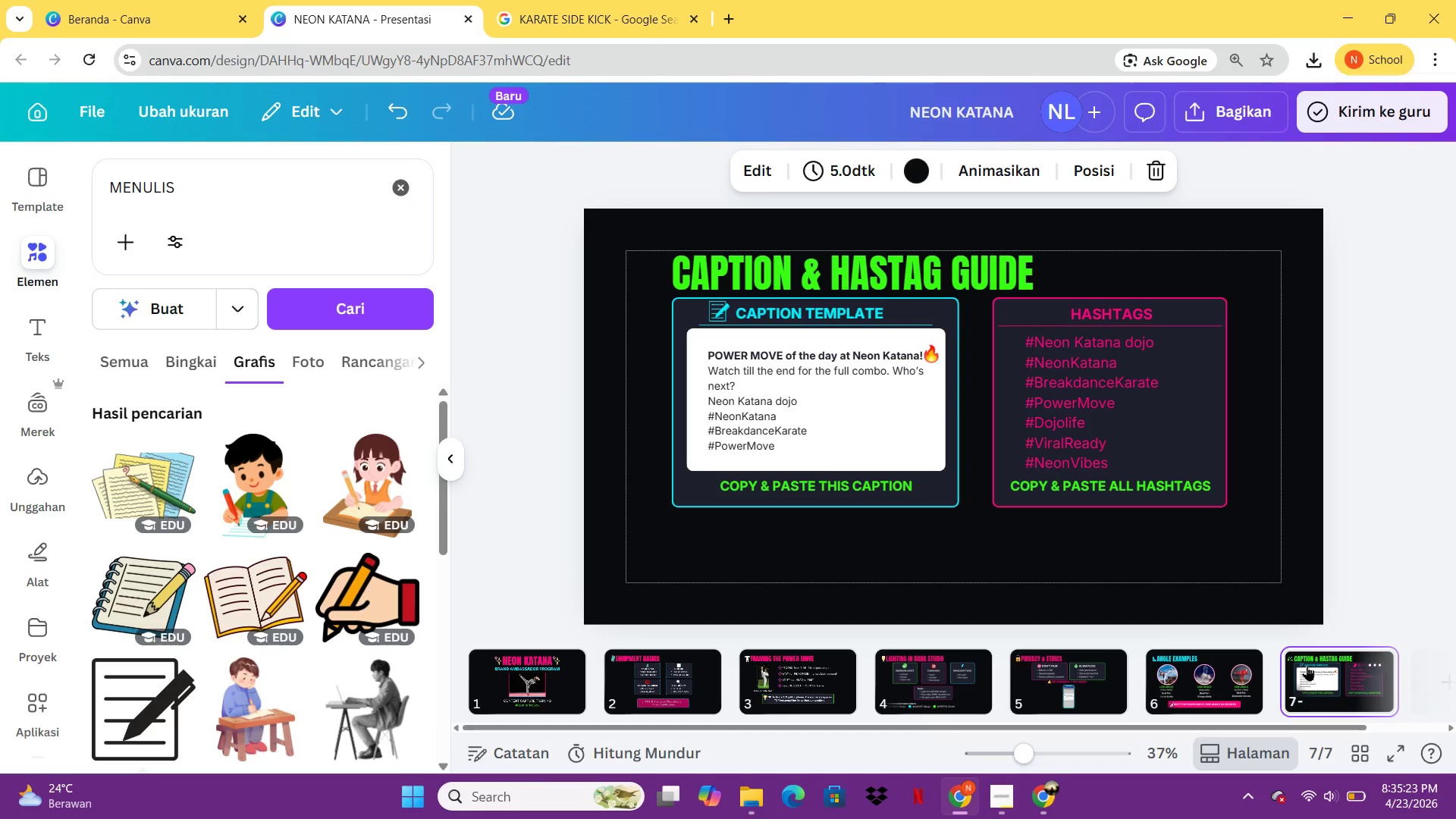 
key(V)
 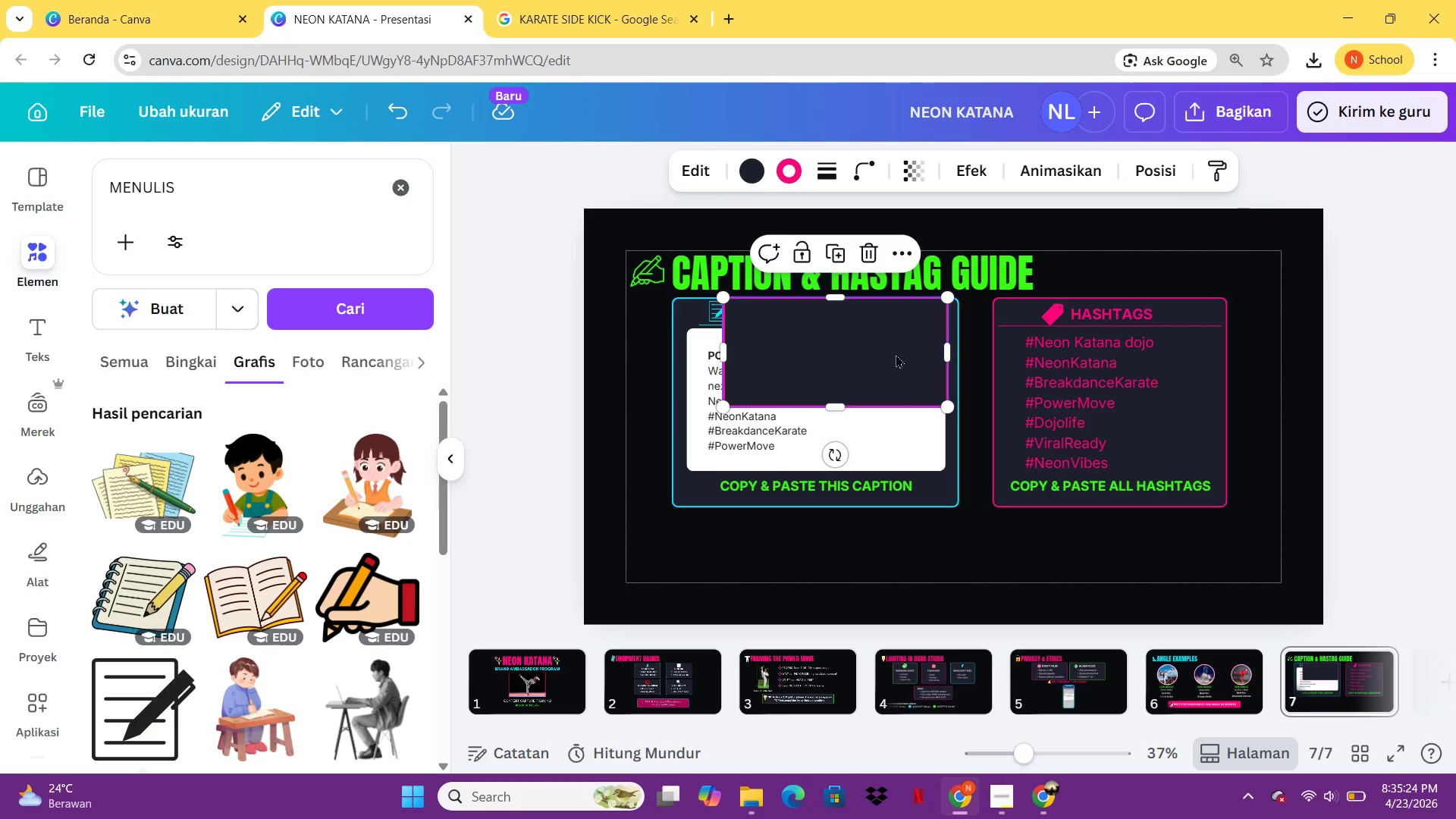 
left_click_drag(start_coordinate=[878, 331], to_coordinate=[894, 507])
 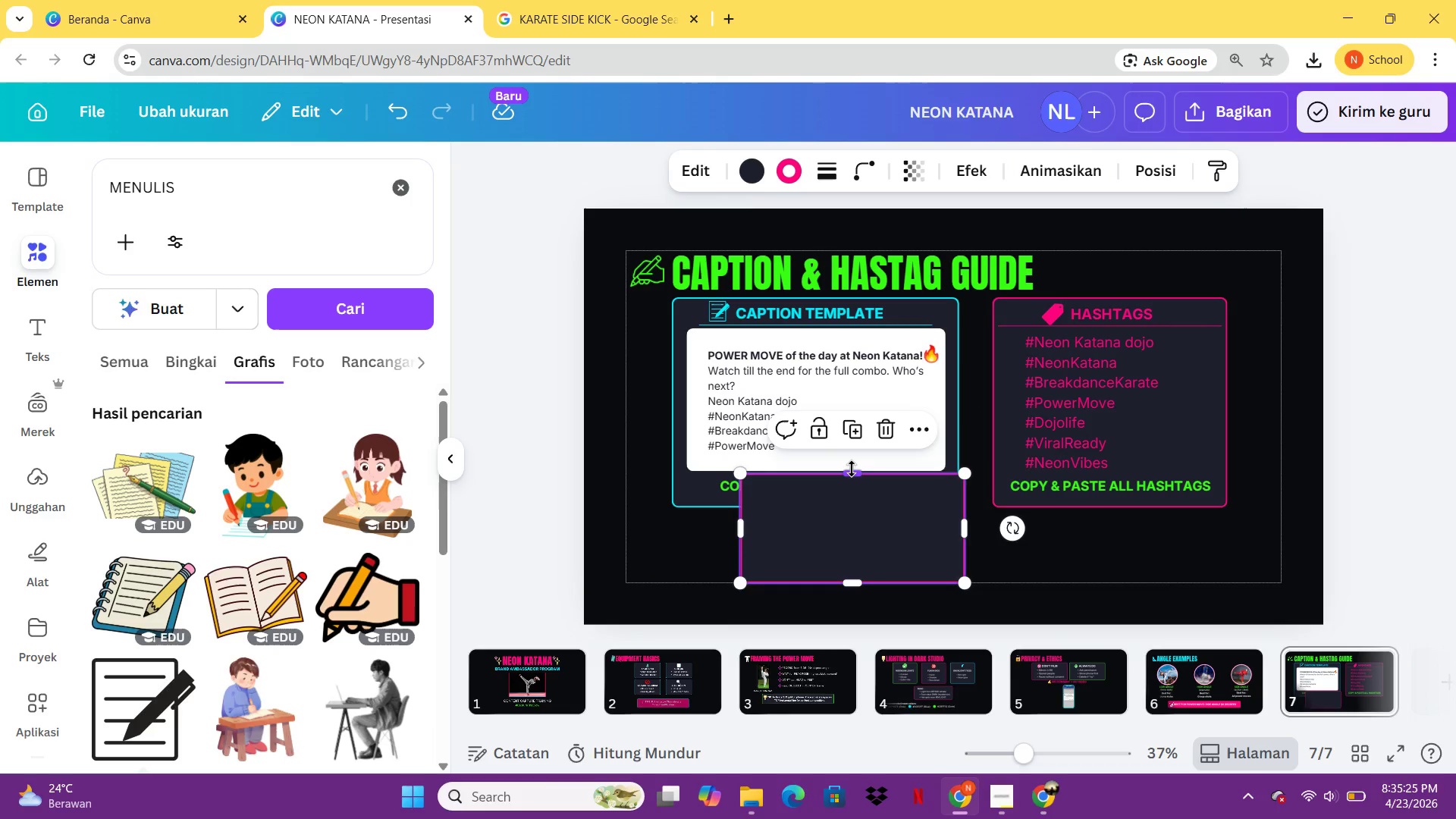 
left_click_drag(start_coordinate=[852, 469], to_coordinate=[861, 516])
 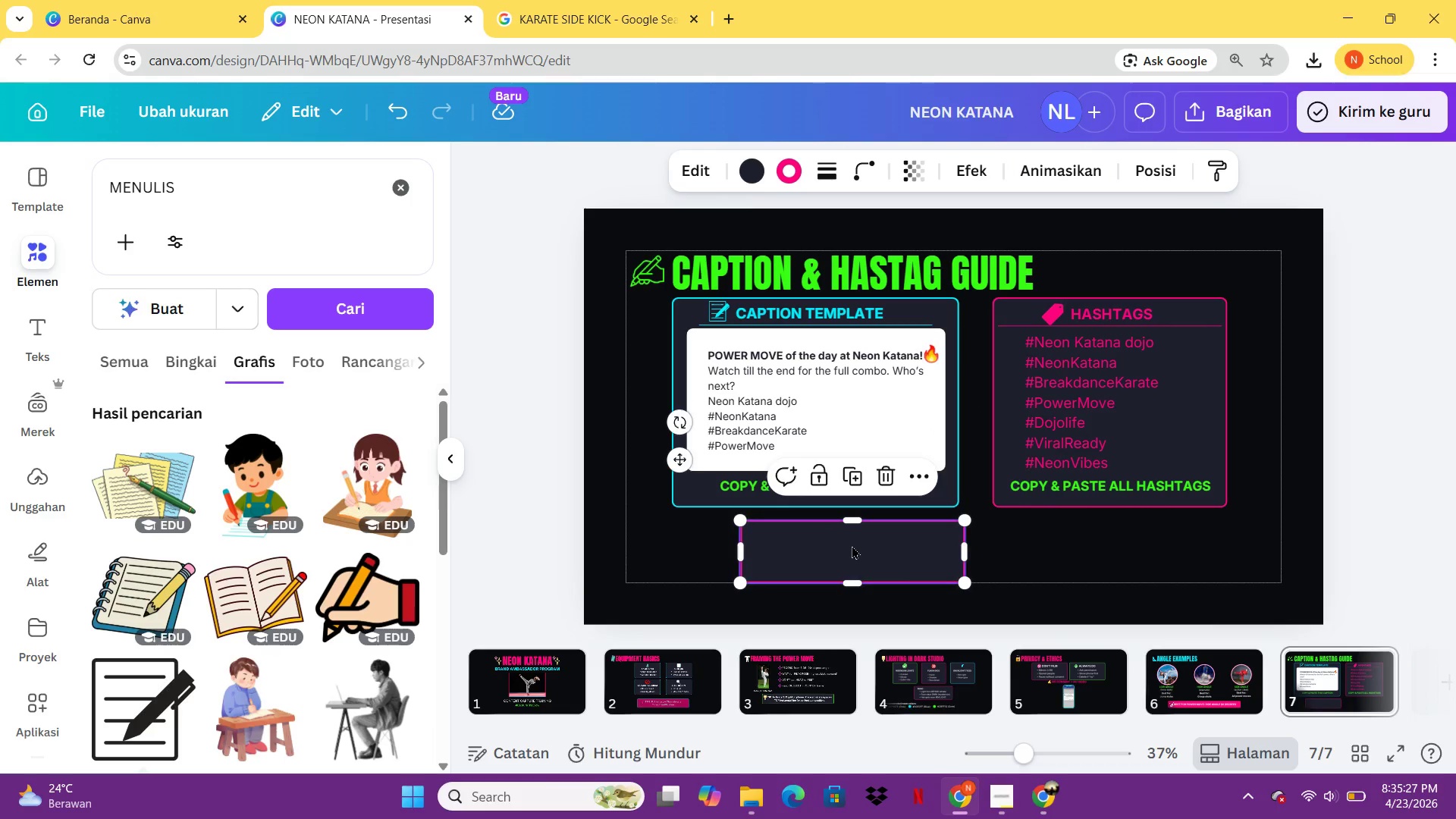 
left_click_drag(start_coordinate=[852, 545], to_coordinate=[780, 542])
 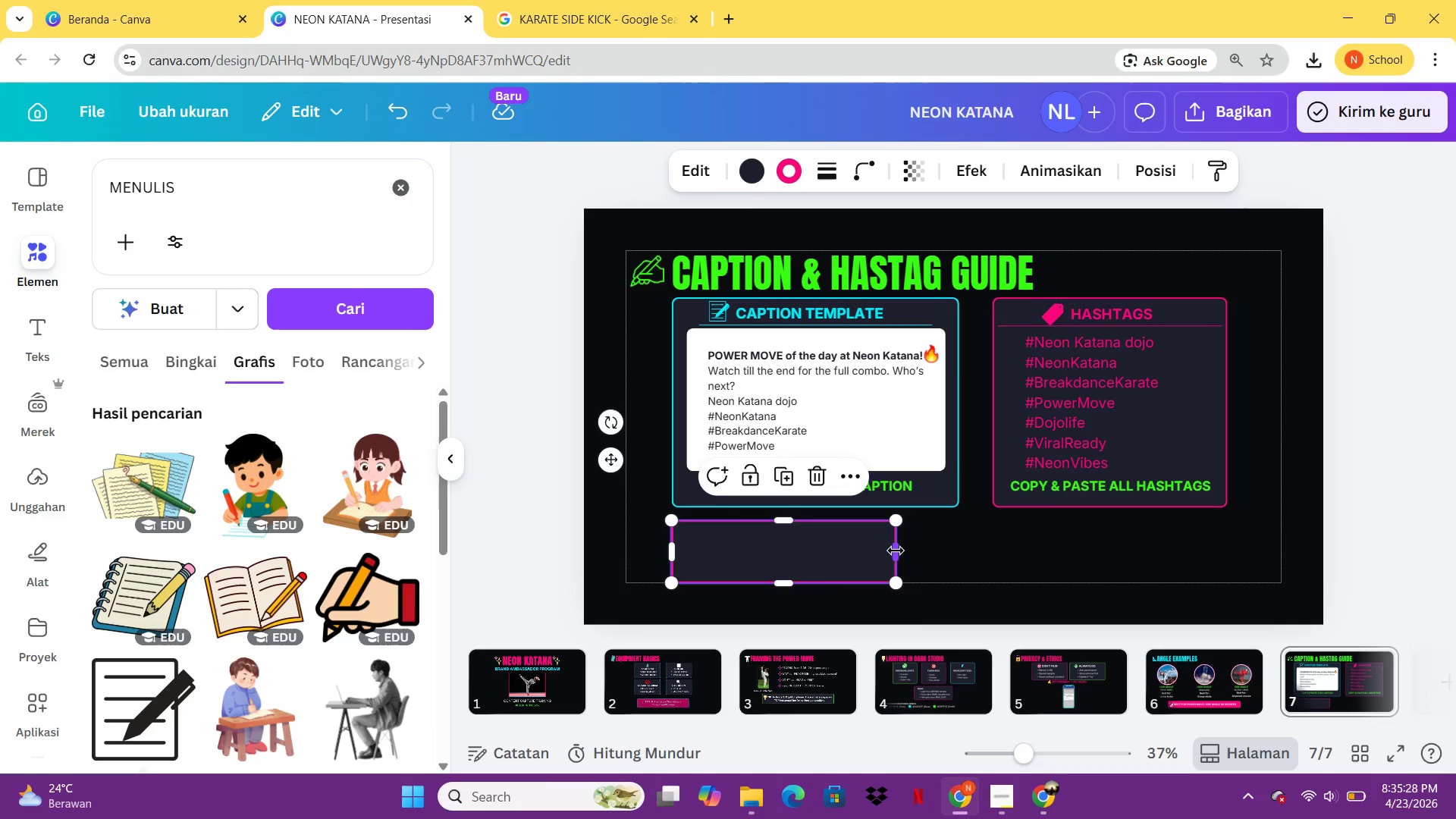 
hold_key(key=ShiftLeft, duration=1.81)
left_click_drag(start_coordinate=[896, 551], to_coordinate=[1101, 560])
 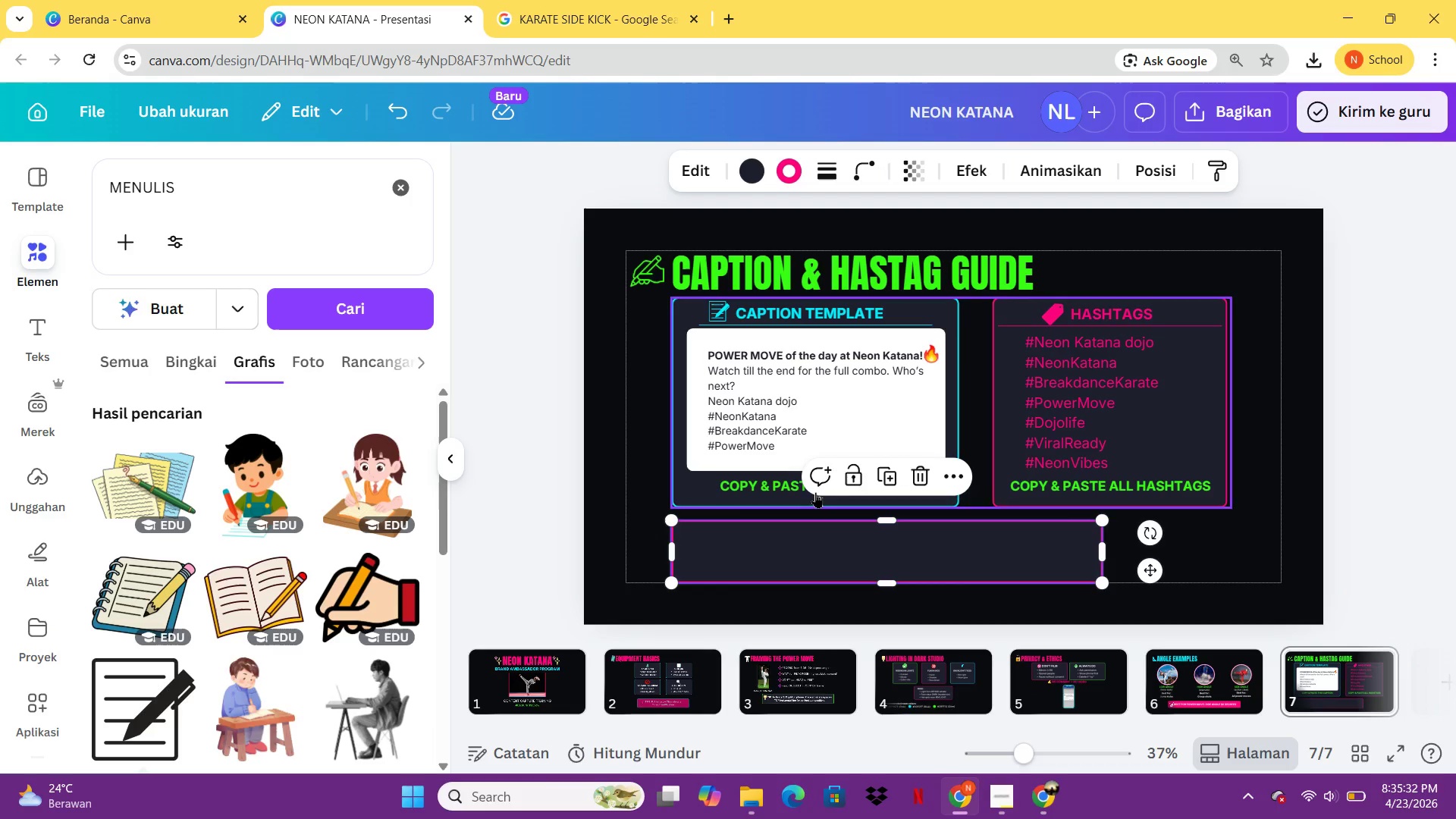 
left_click([783, 488])
 